 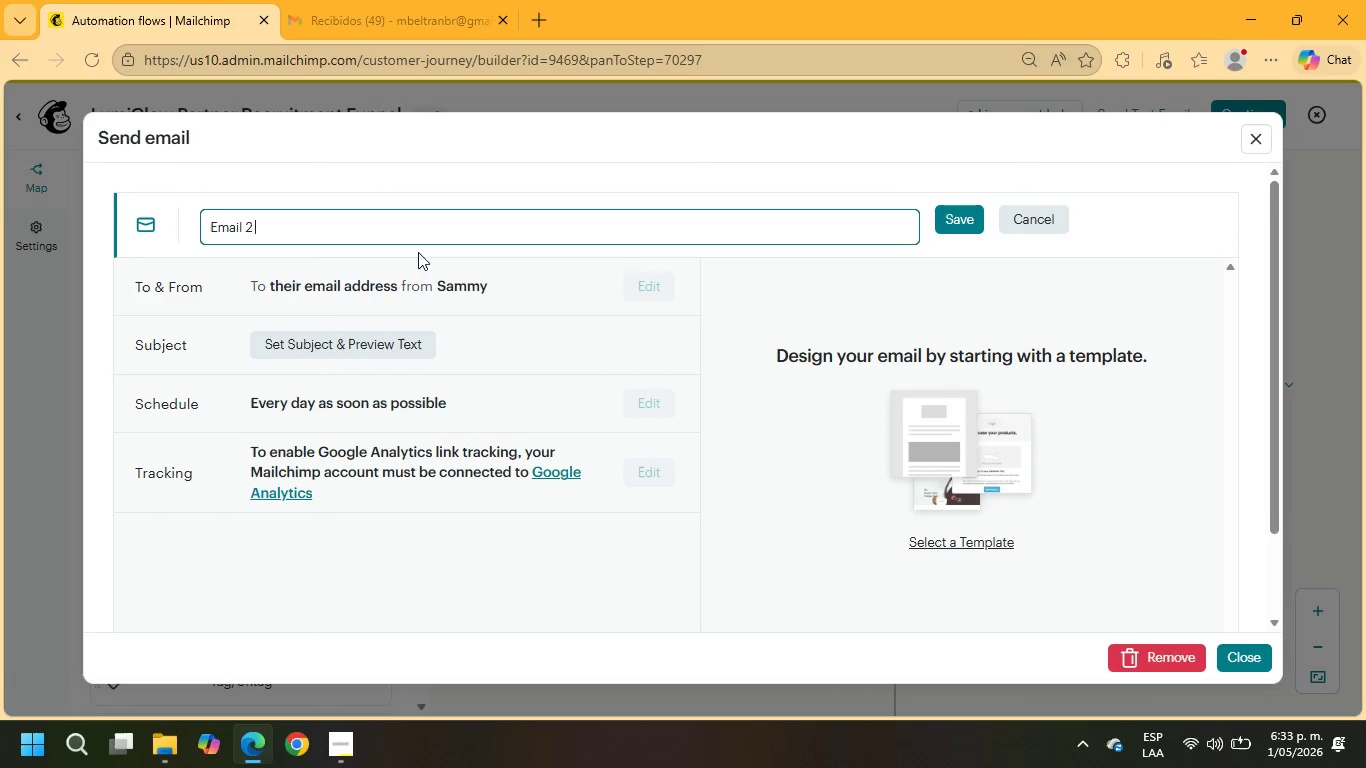 
hold_key(key=ShiftRight, duration=0.33)
 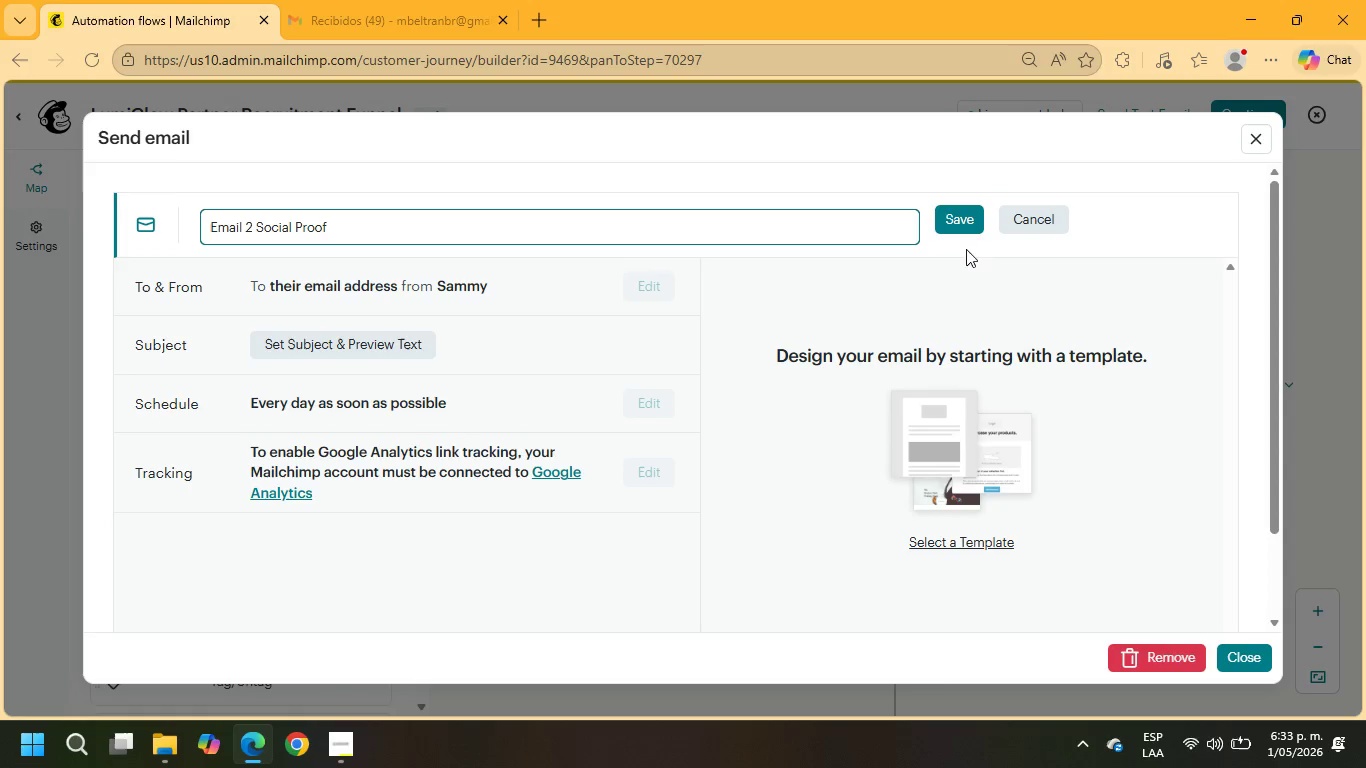 
left_click([957, 210])
 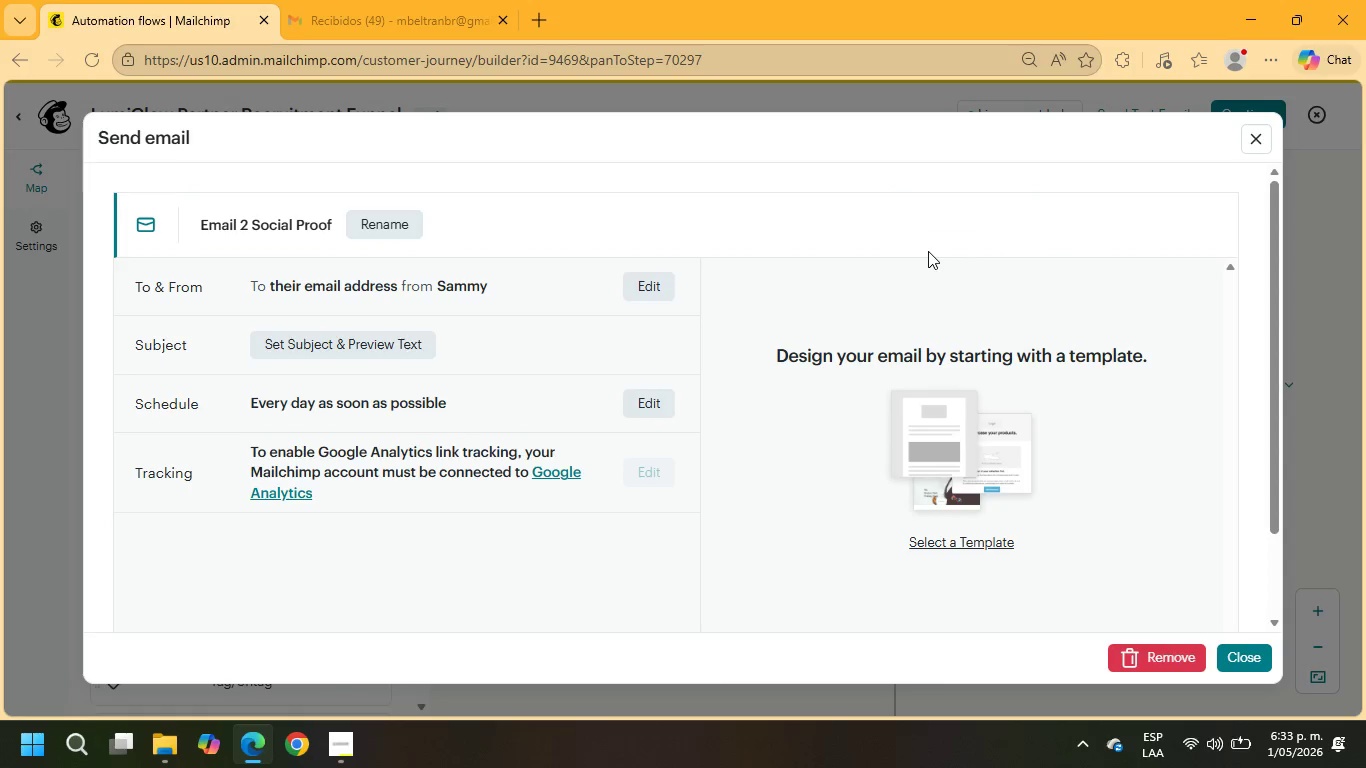 
left_click([373, 339])
 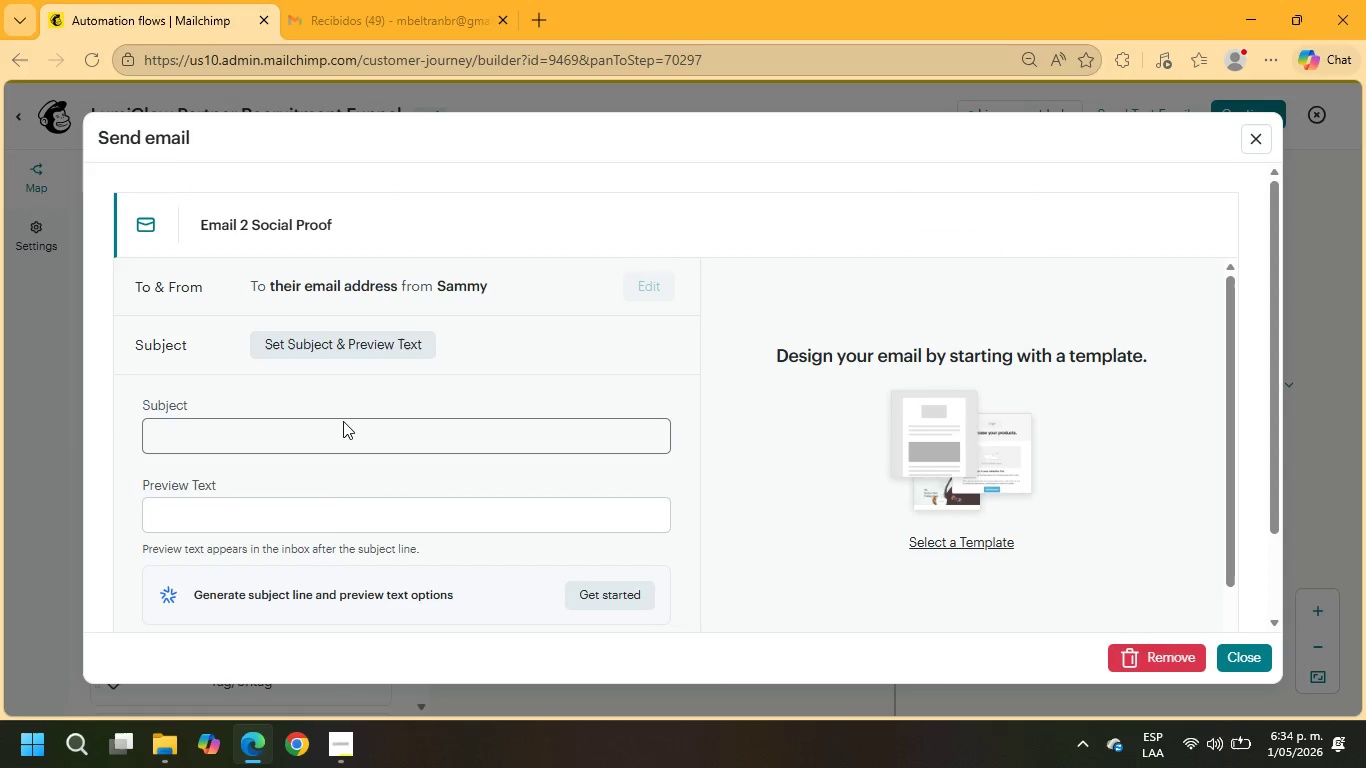 
left_click([343, 421])
 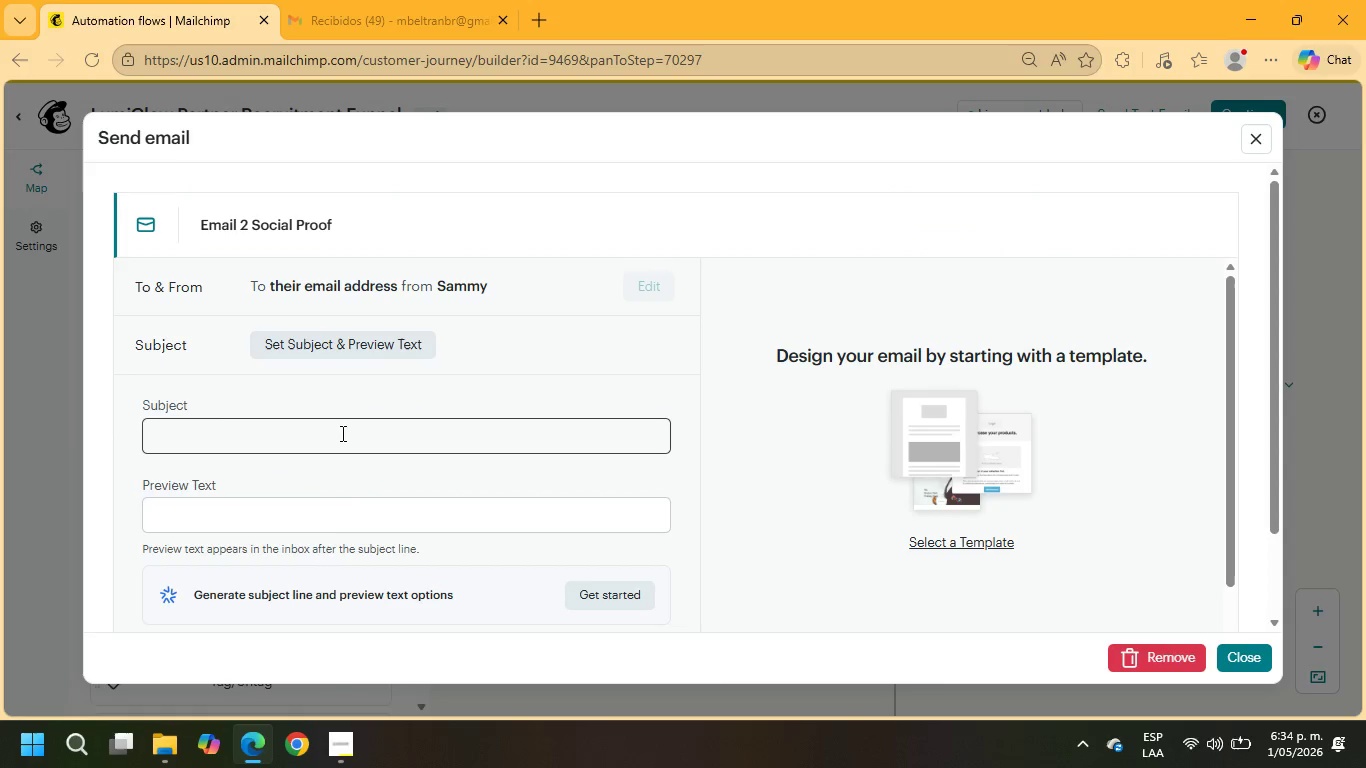 
left_click([341, 437])
 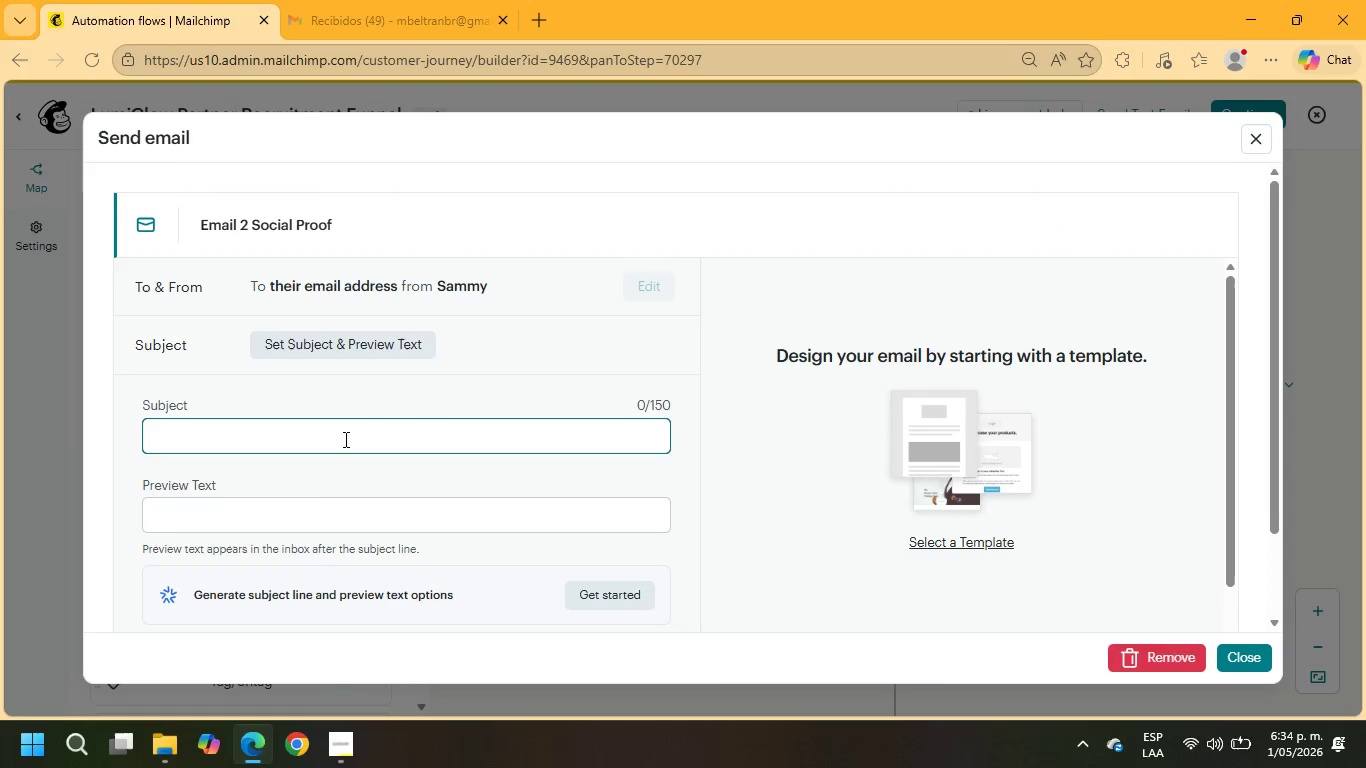 
type(why beauty professionals are joining LumiGlow)
 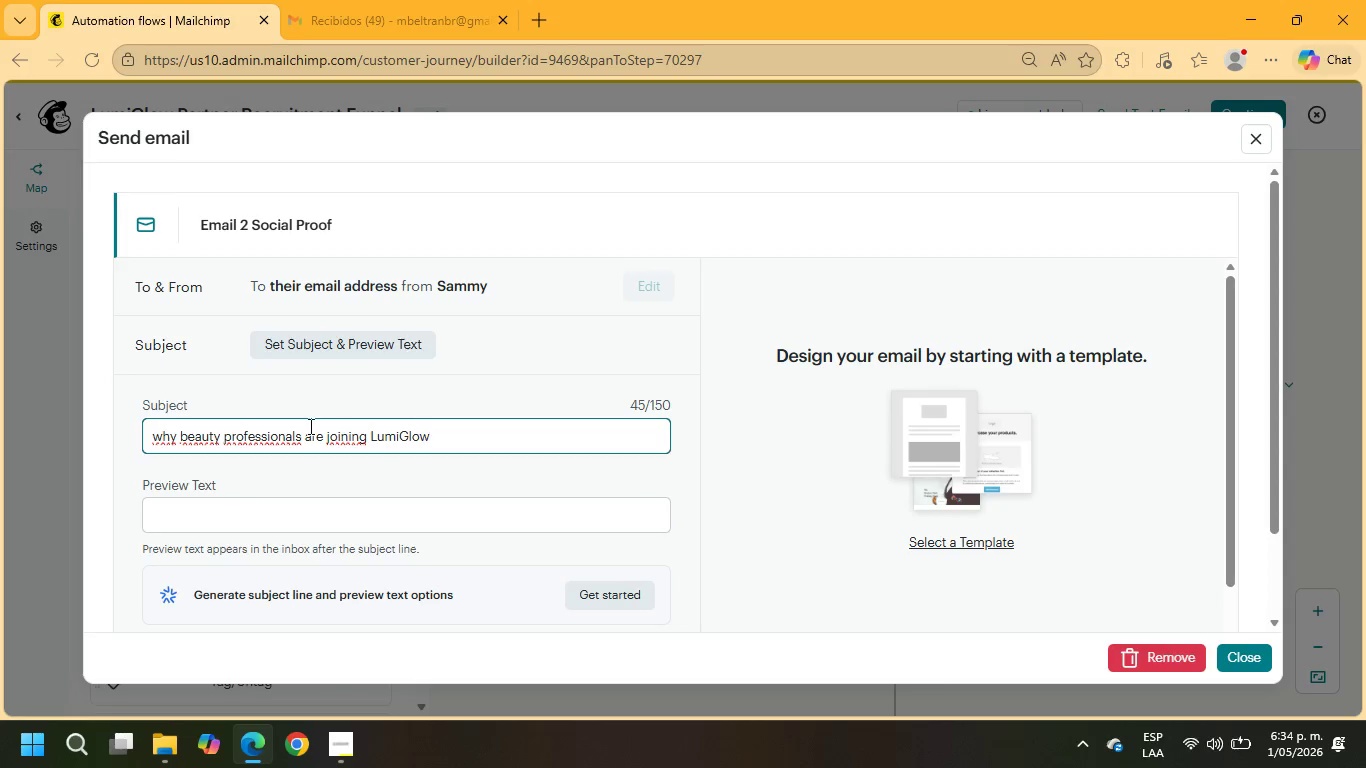 
left_click([291, 512])
 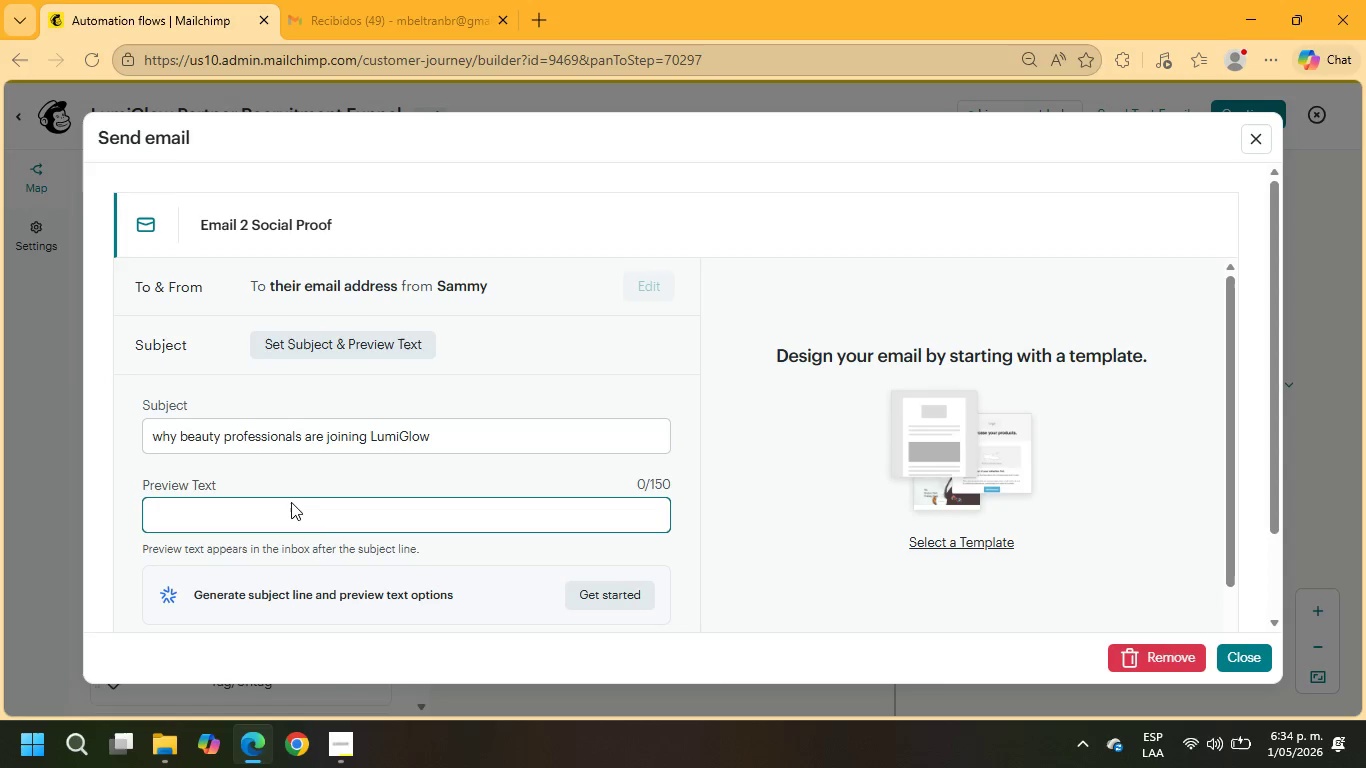 
type(See )
key(Backspace)
type( how independent artists are growing with our partner progrm)
key(Backspace)
type(am)
 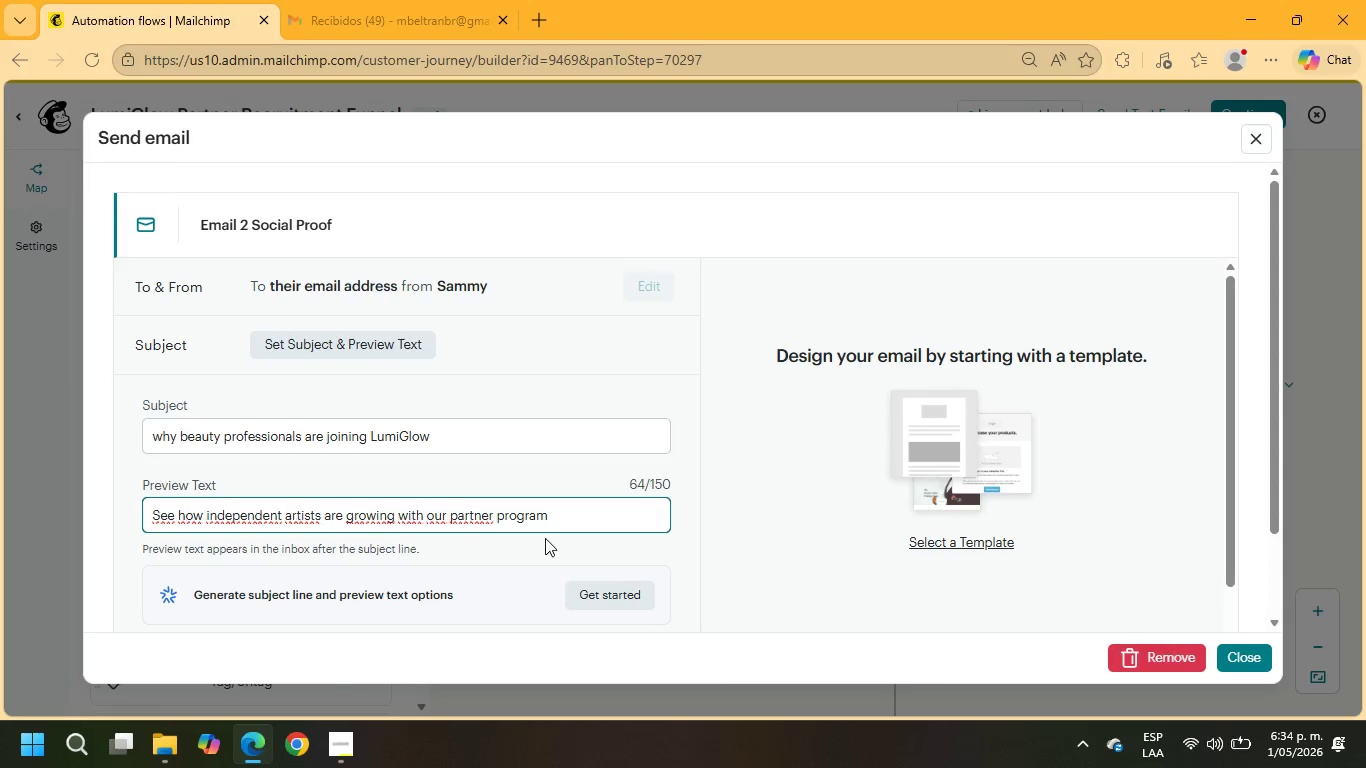 
scroll: coordinate [509, 524], scroll_direction: down, amount: 2.0
 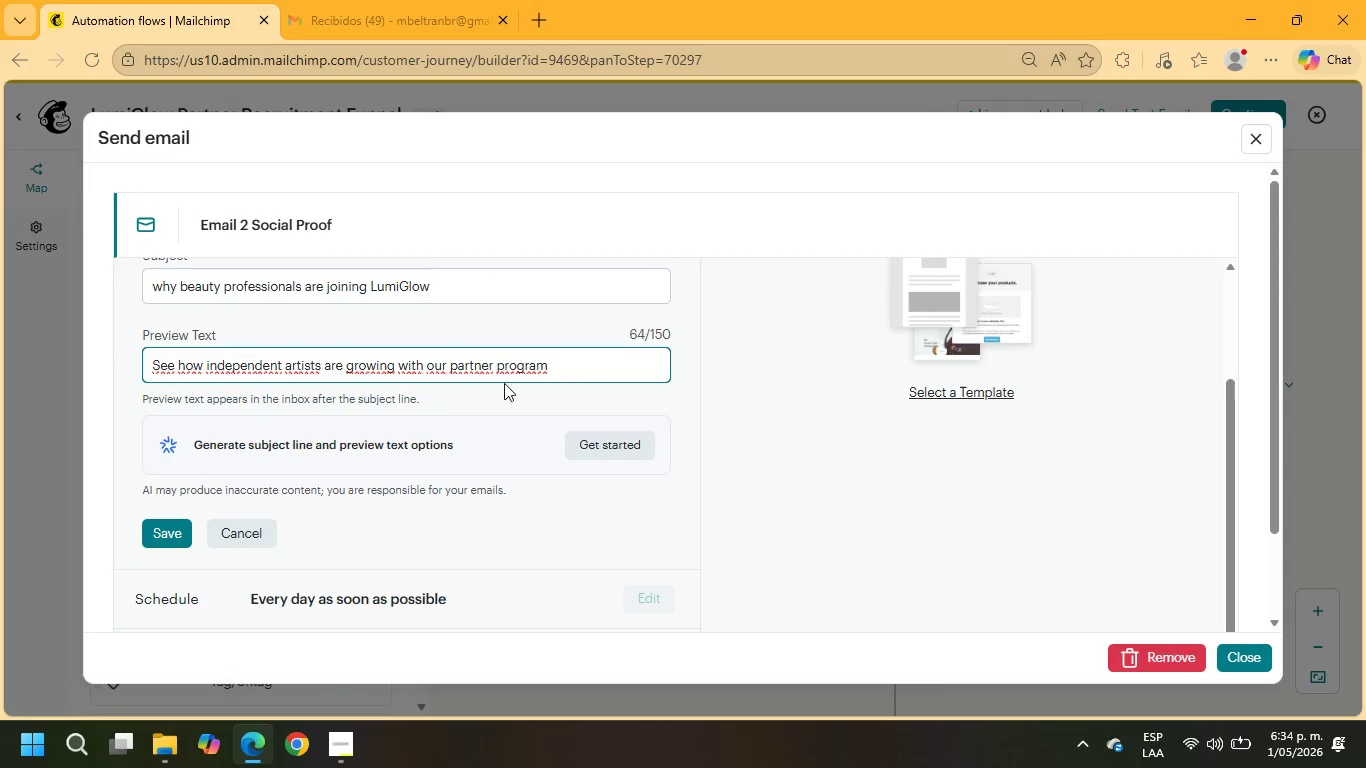 
left_click([171, 525])
 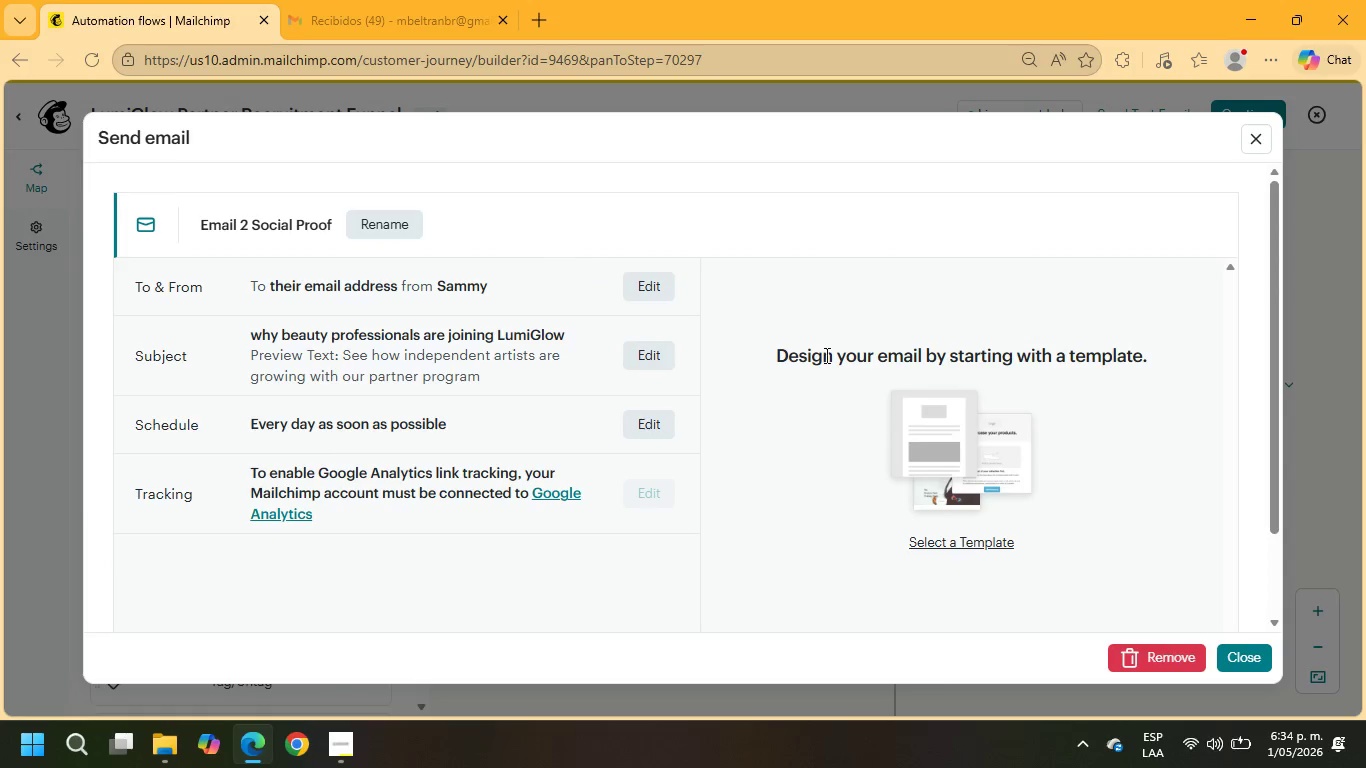 
wait(9.17)
 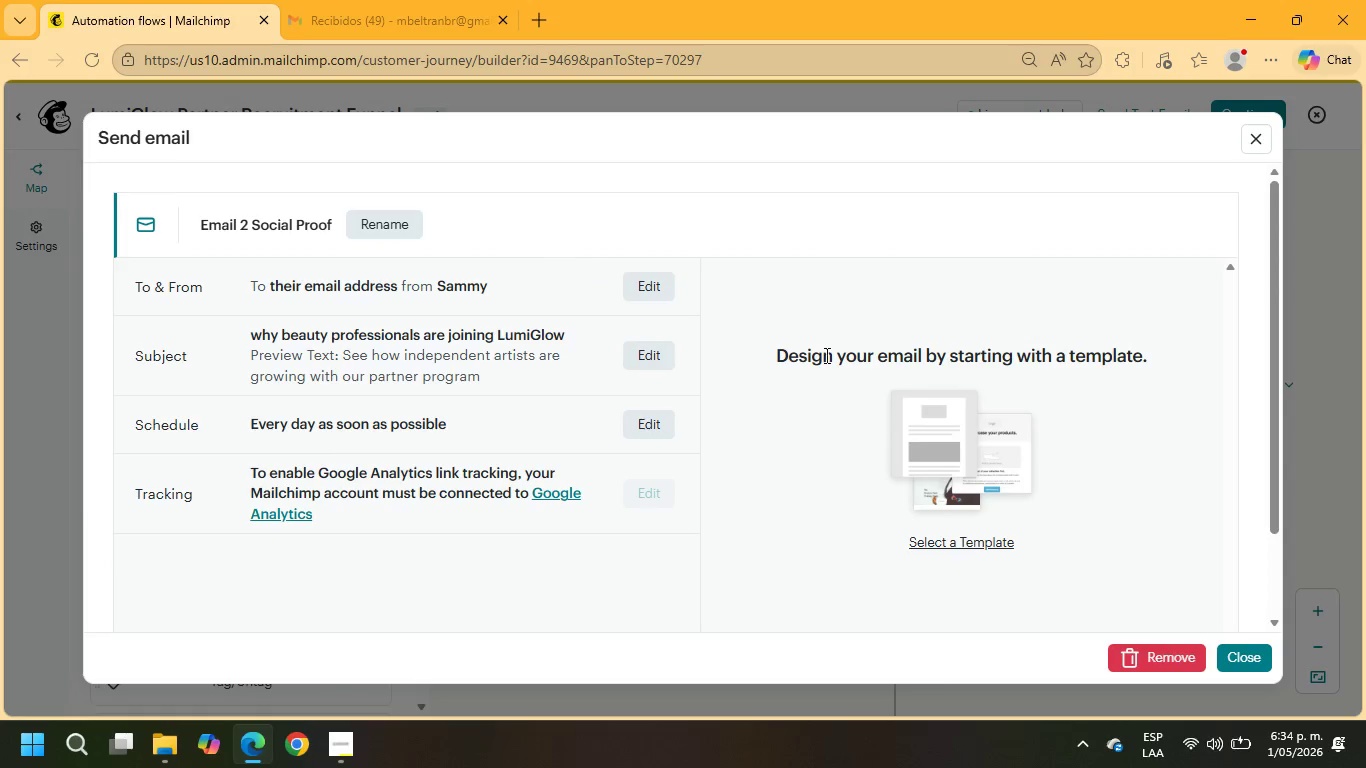 
scroll: coordinate [658, 498], scroll_direction: up, amount: 2.0
 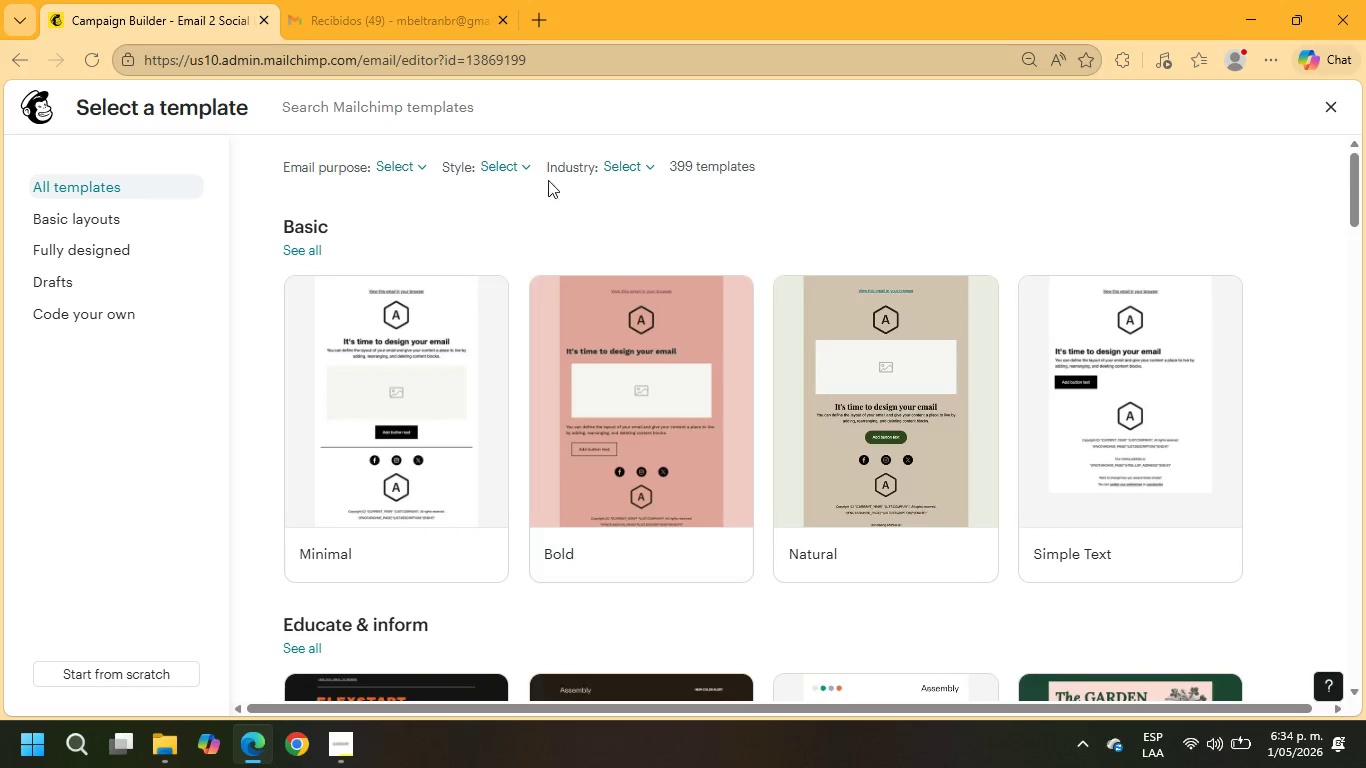 
left_click([490, 163])
 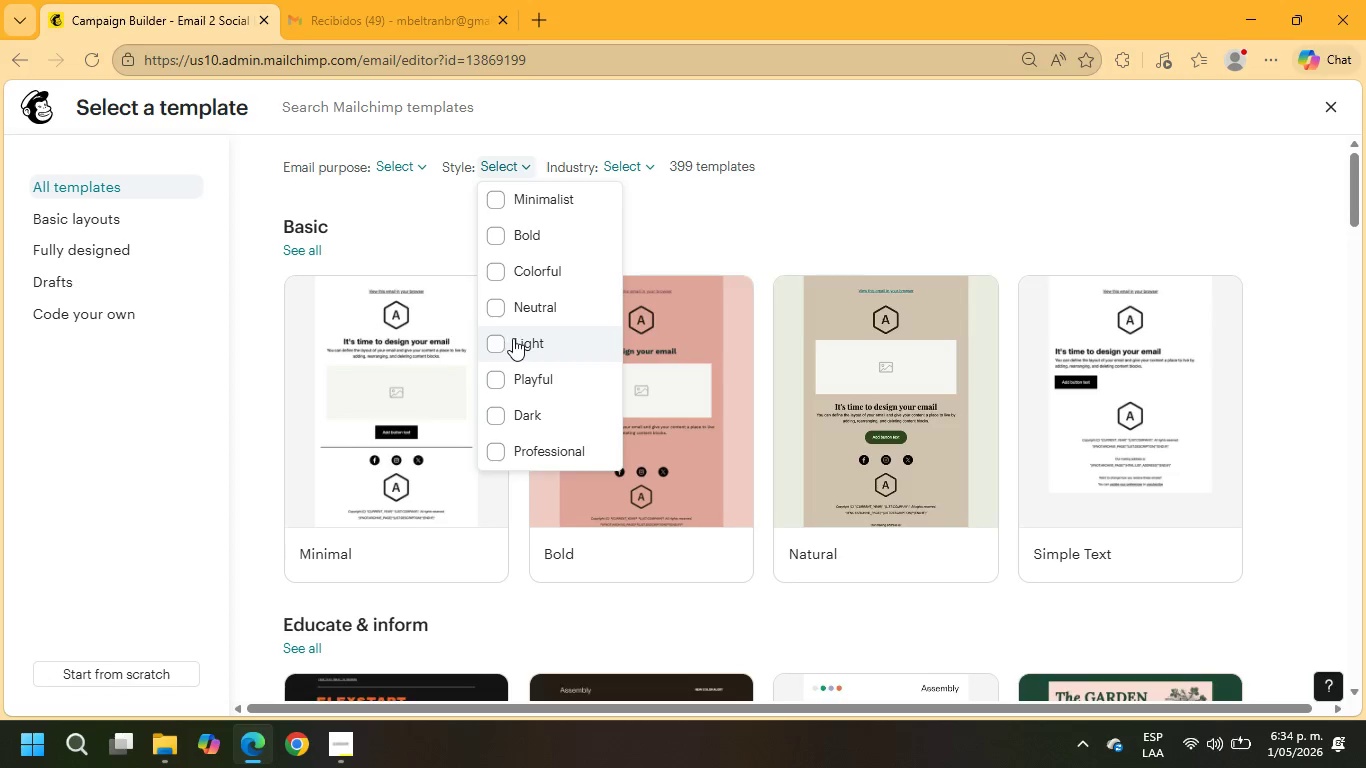 
left_click([511, 345])
 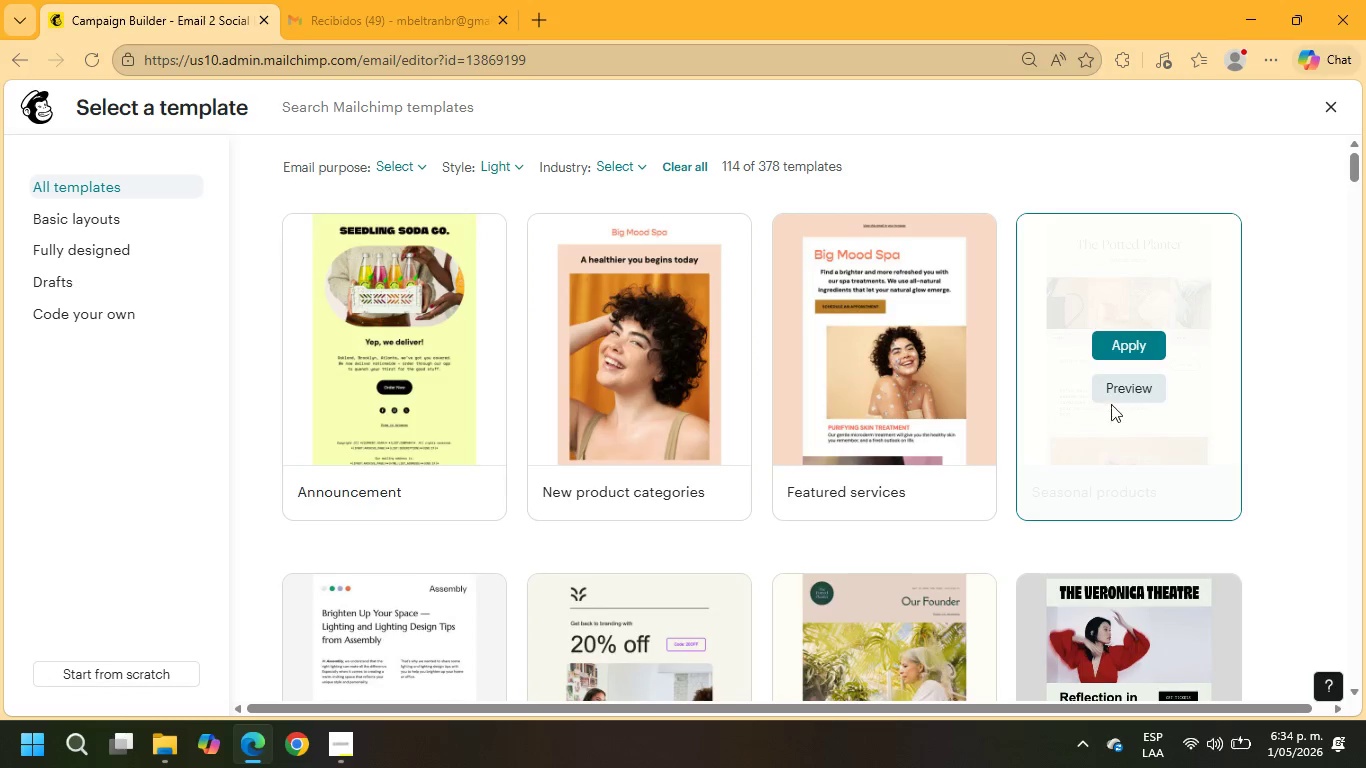 
left_click([1126, 355])
 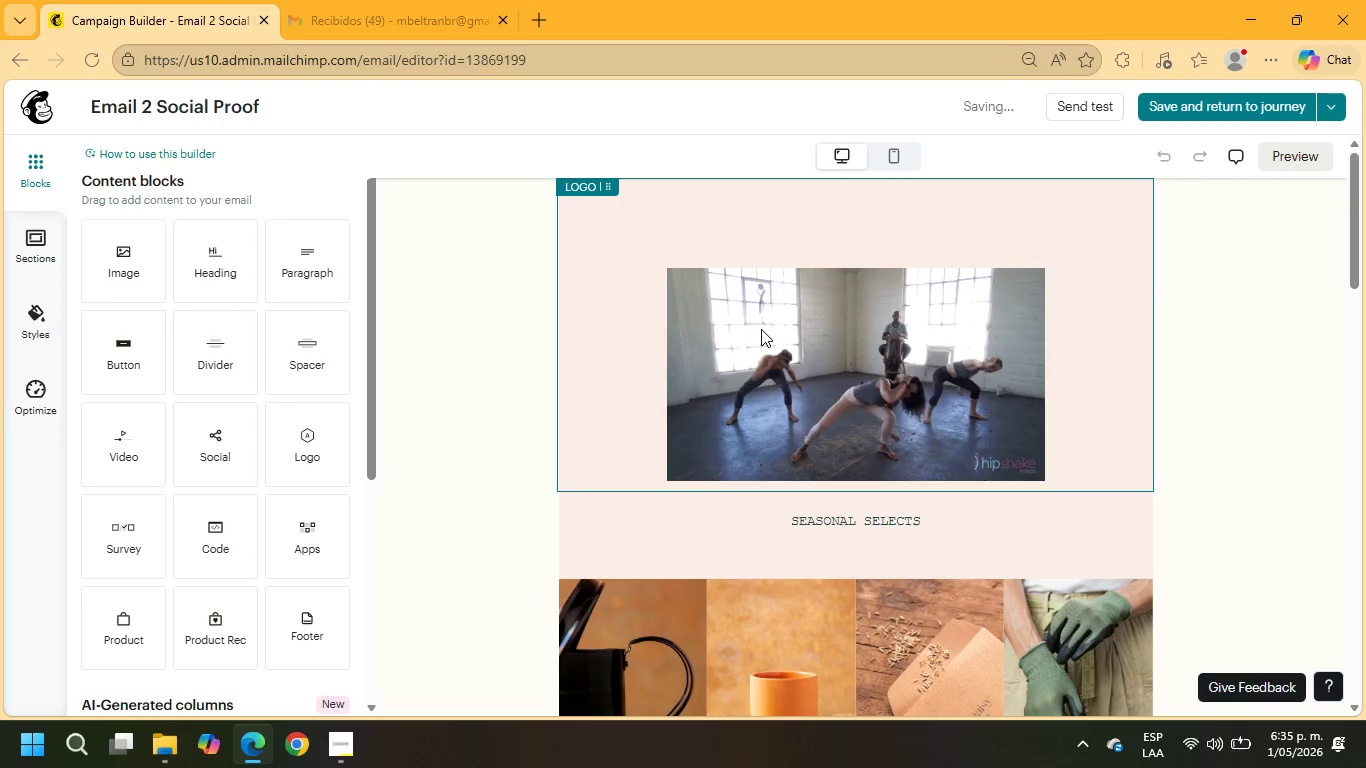 
wait(6.95)
 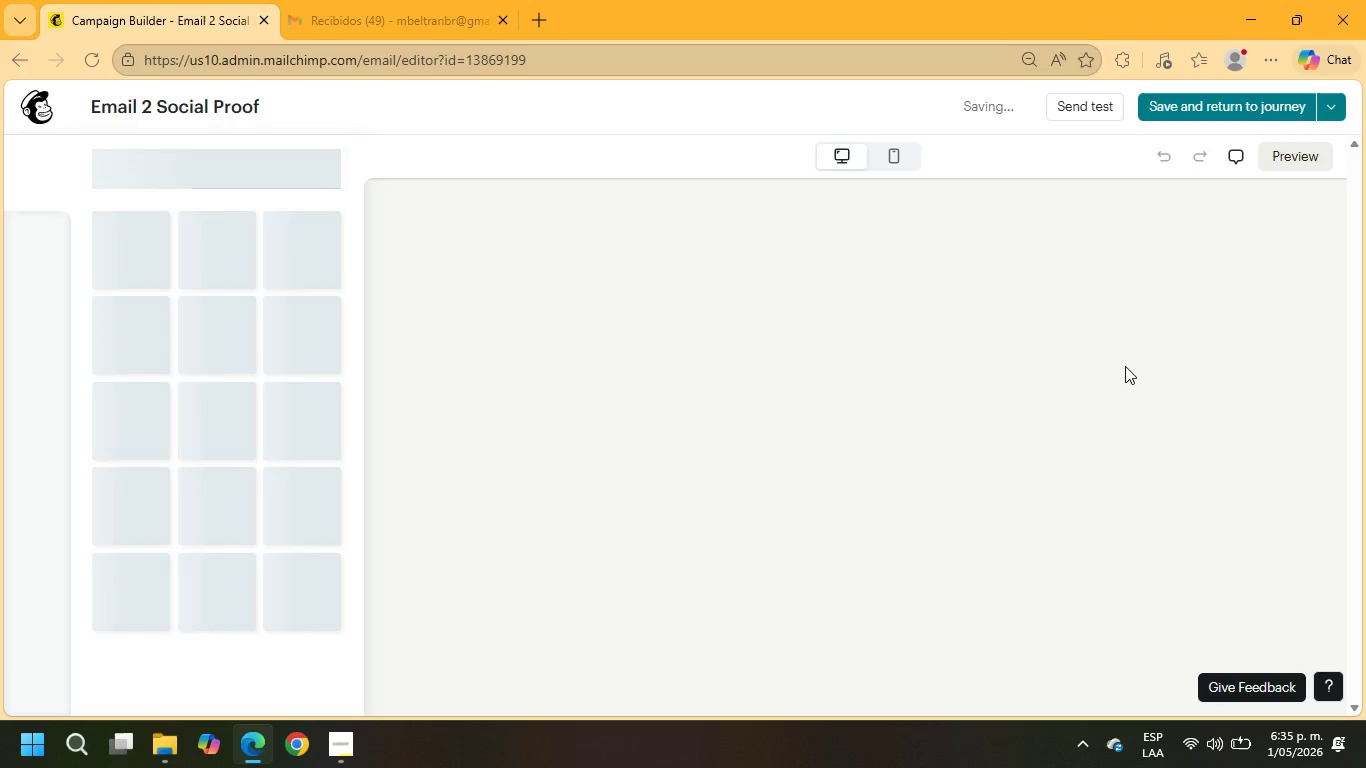 
left_click([25, 158])
 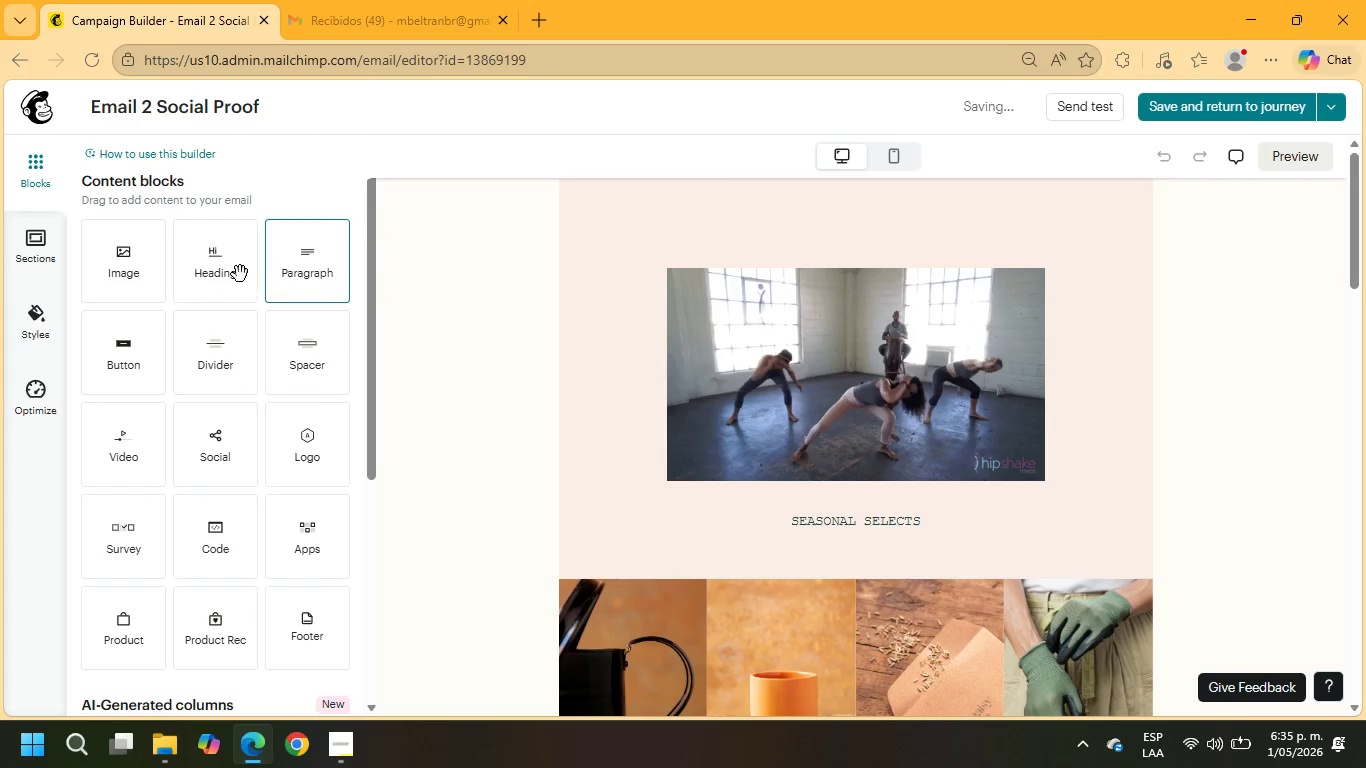 
left_click_drag(start_coordinate=[226, 267], to_coordinate=[610, 221])
 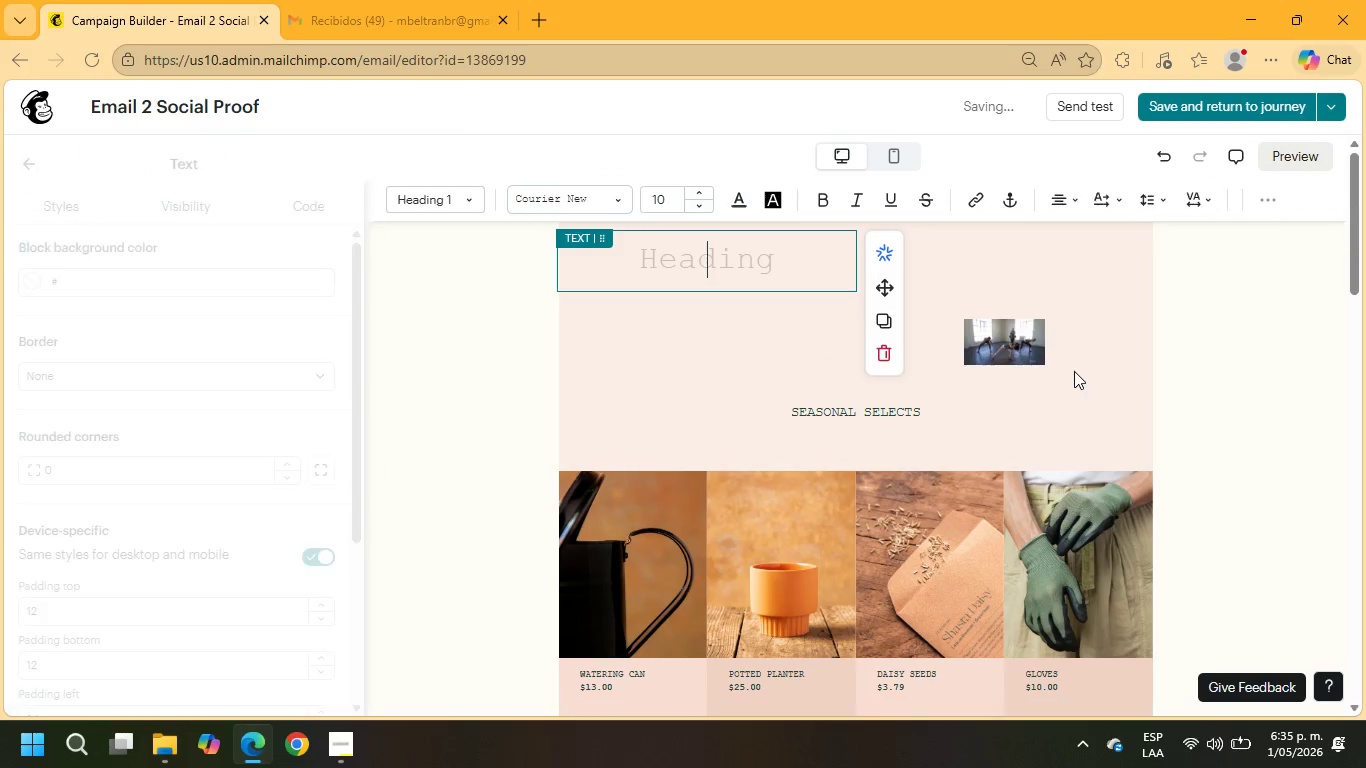 
left_click([1000, 343])
 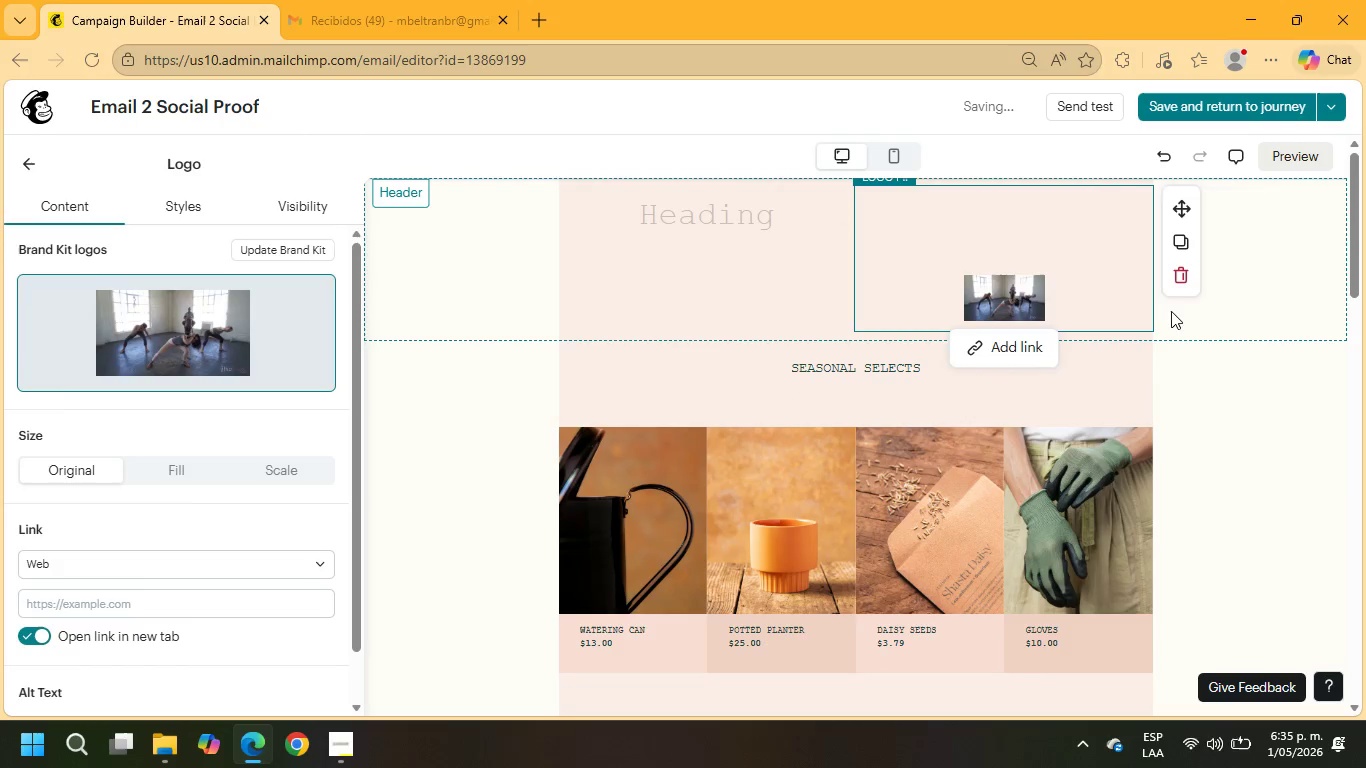 
left_click([1176, 287])
 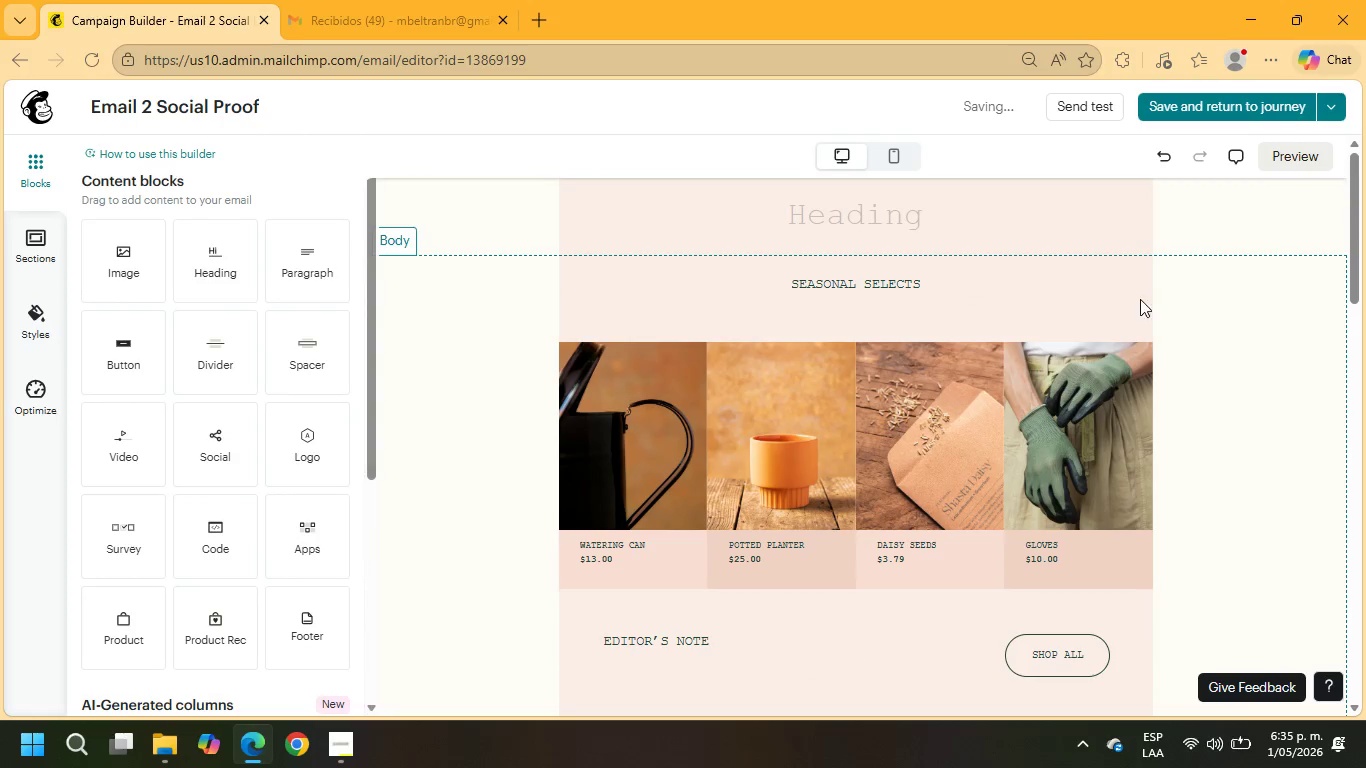 
scroll: coordinate [1012, 392], scroll_direction: up, amount: 11.0
 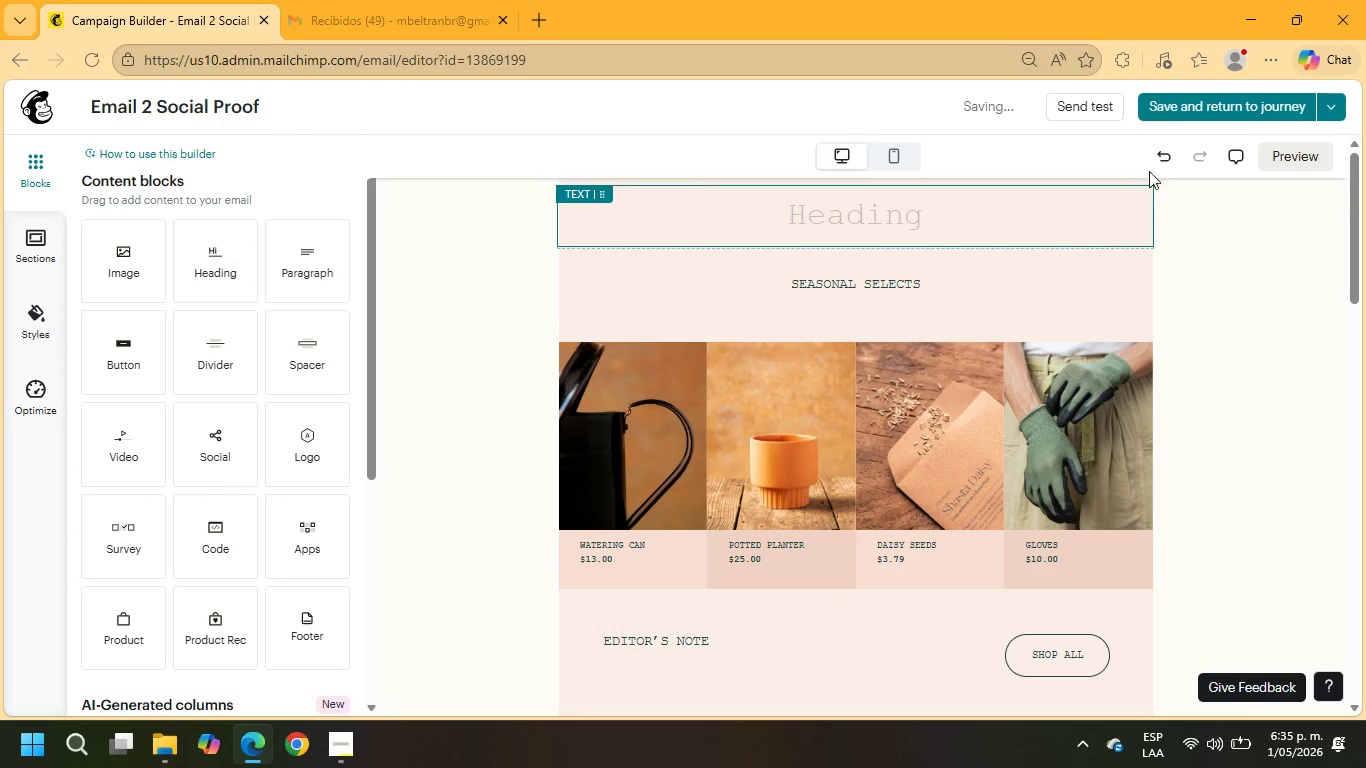 
left_click([1154, 163])
 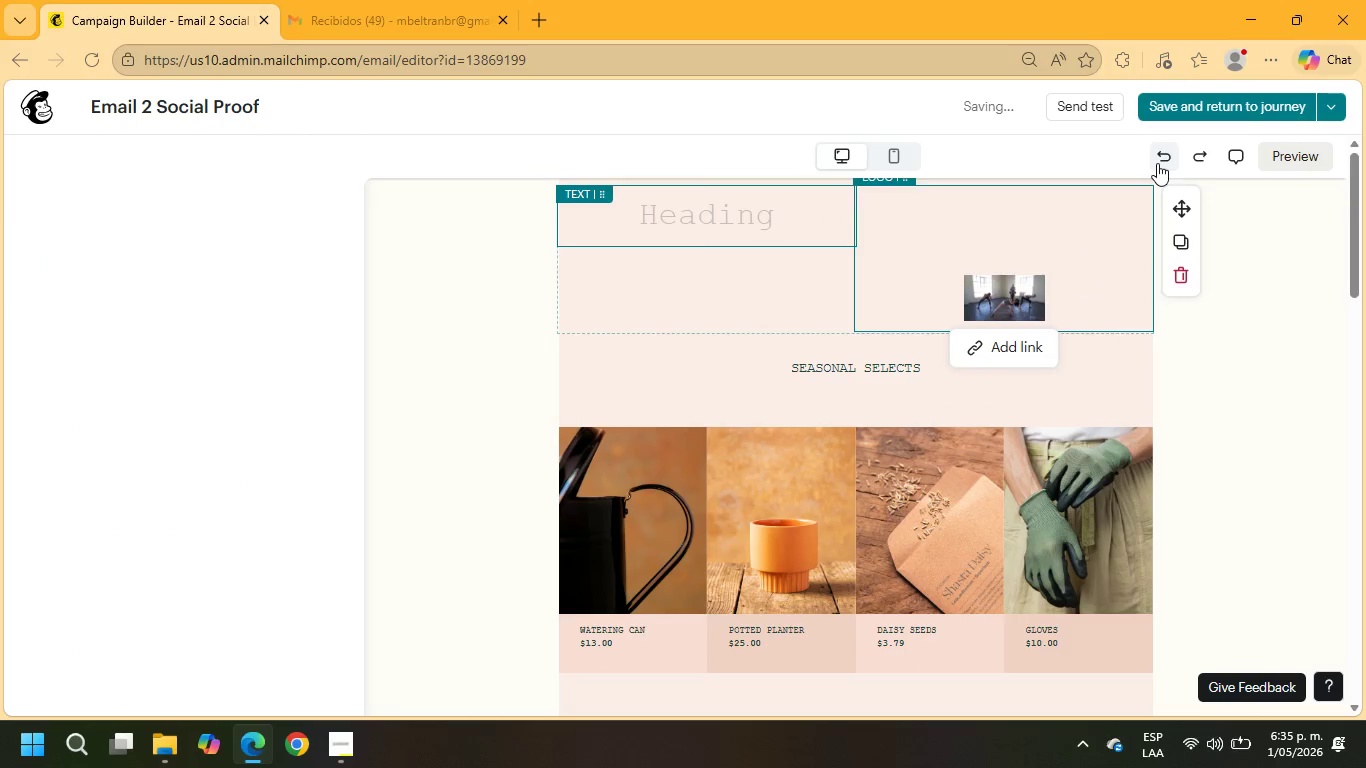 
left_click([1157, 163])
 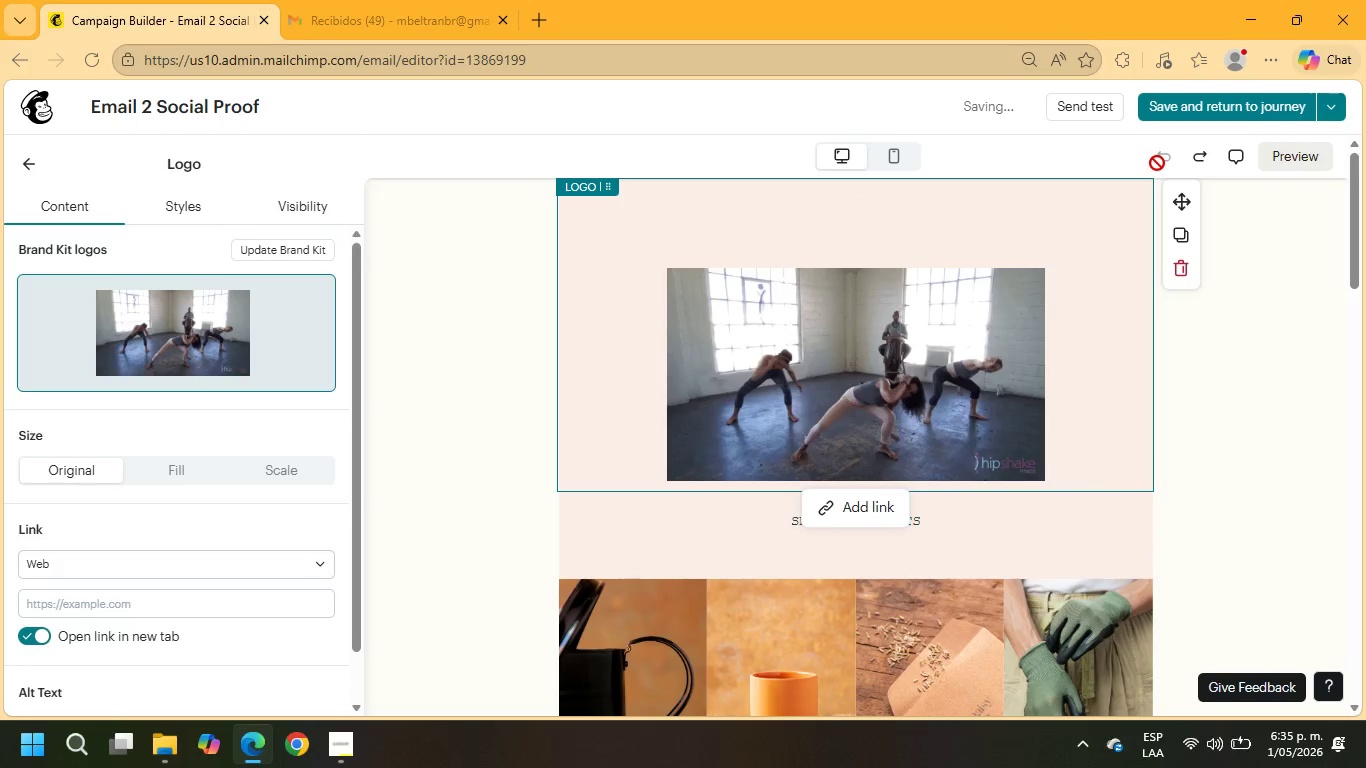 
left_click([1157, 163])
 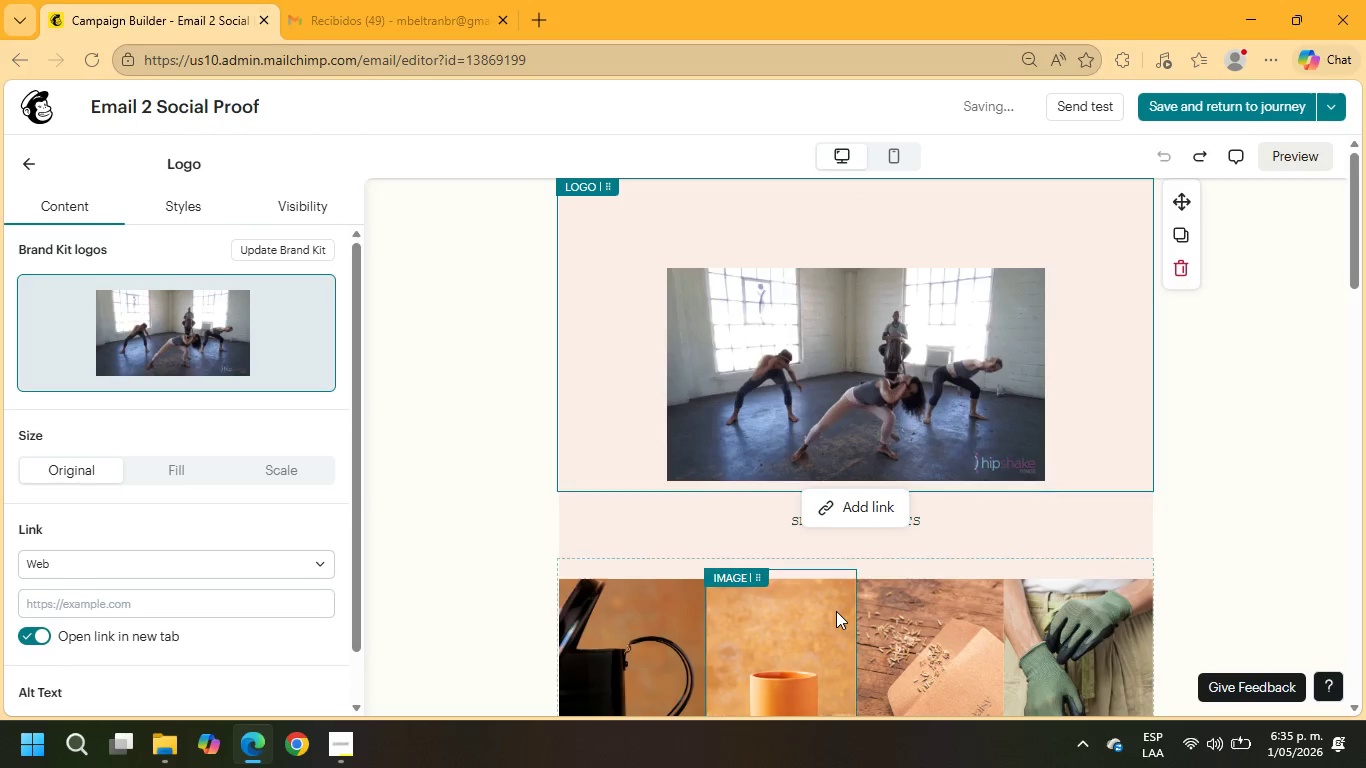 
scroll: coordinate [1005, 530], scroll_direction: down, amount: 4.0
 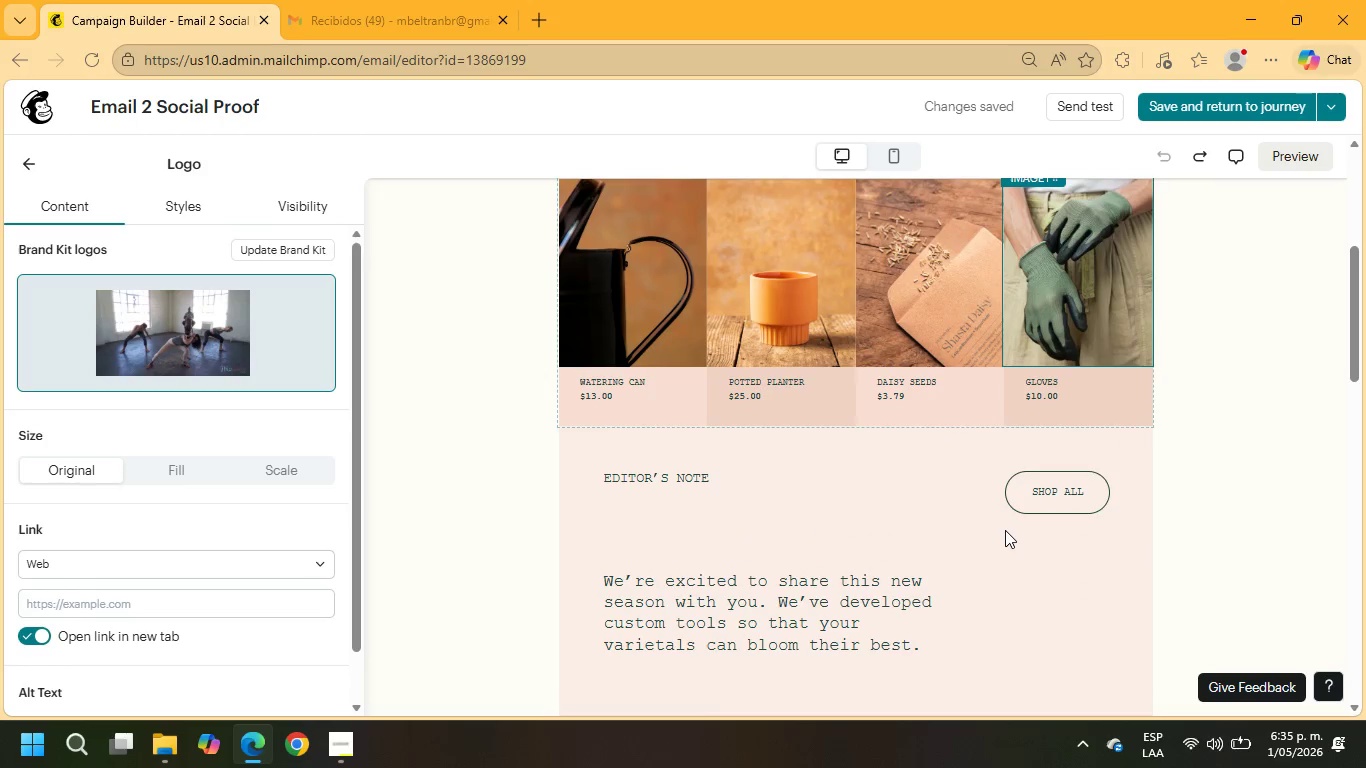 
scroll: coordinate [1005, 530], scroll_direction: up, amount: 8.0
 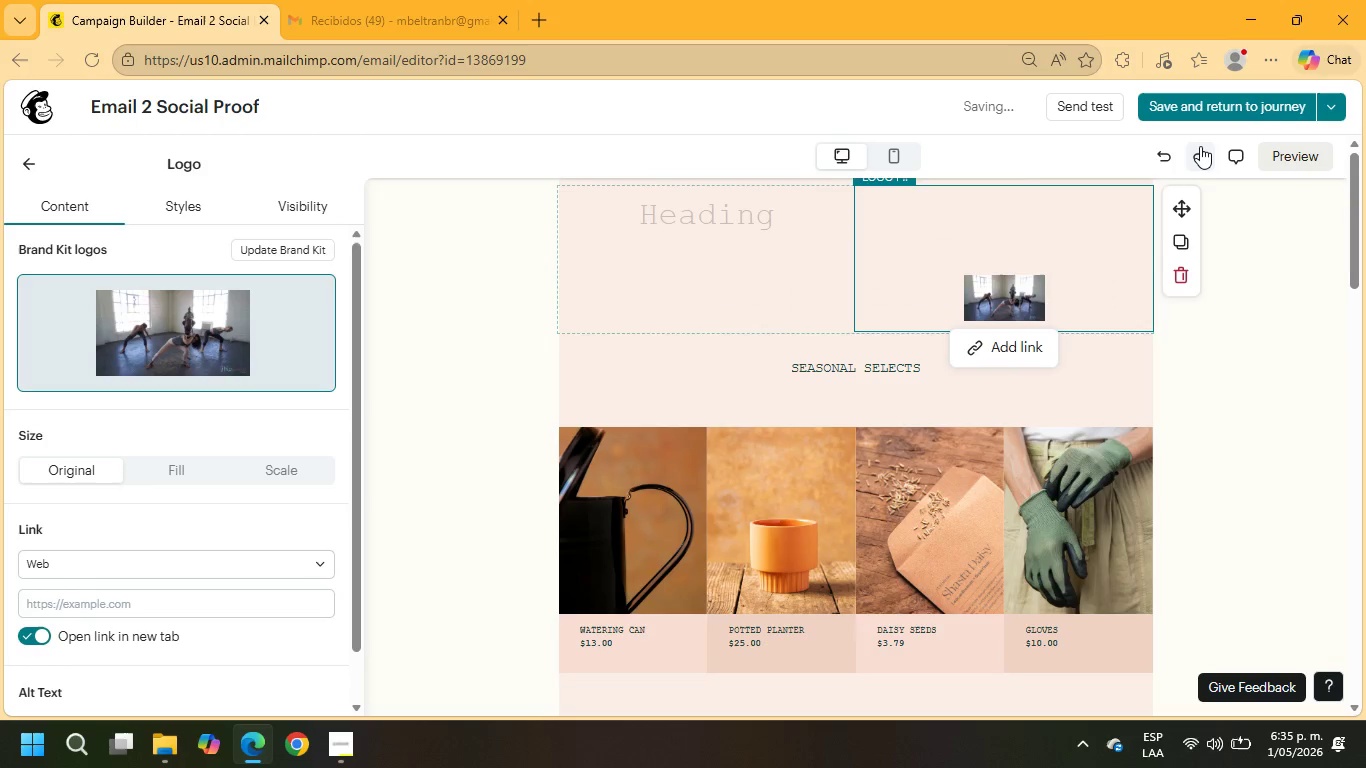 
left_click([1200, 146])
 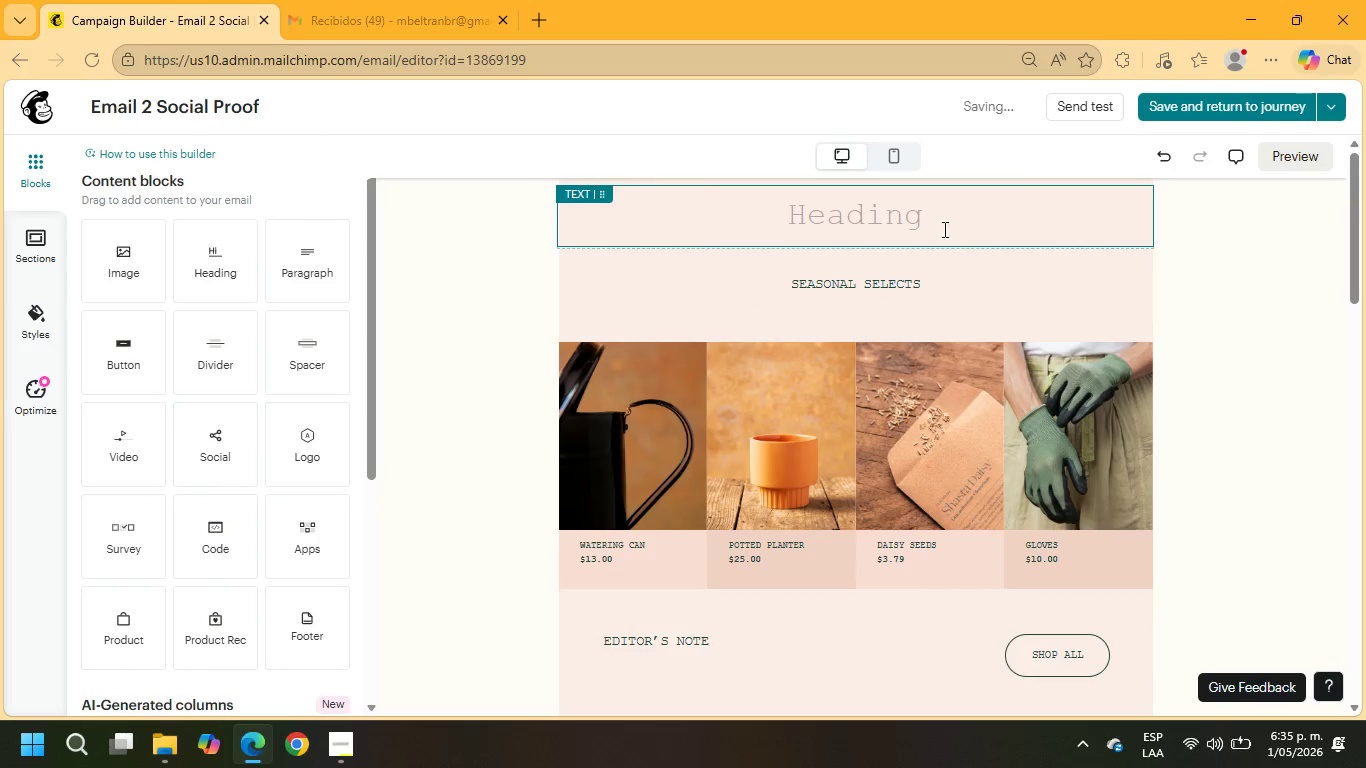 
left_click_drag(start_coordinate=[938, 221], to_coordinate=[730, 218])
 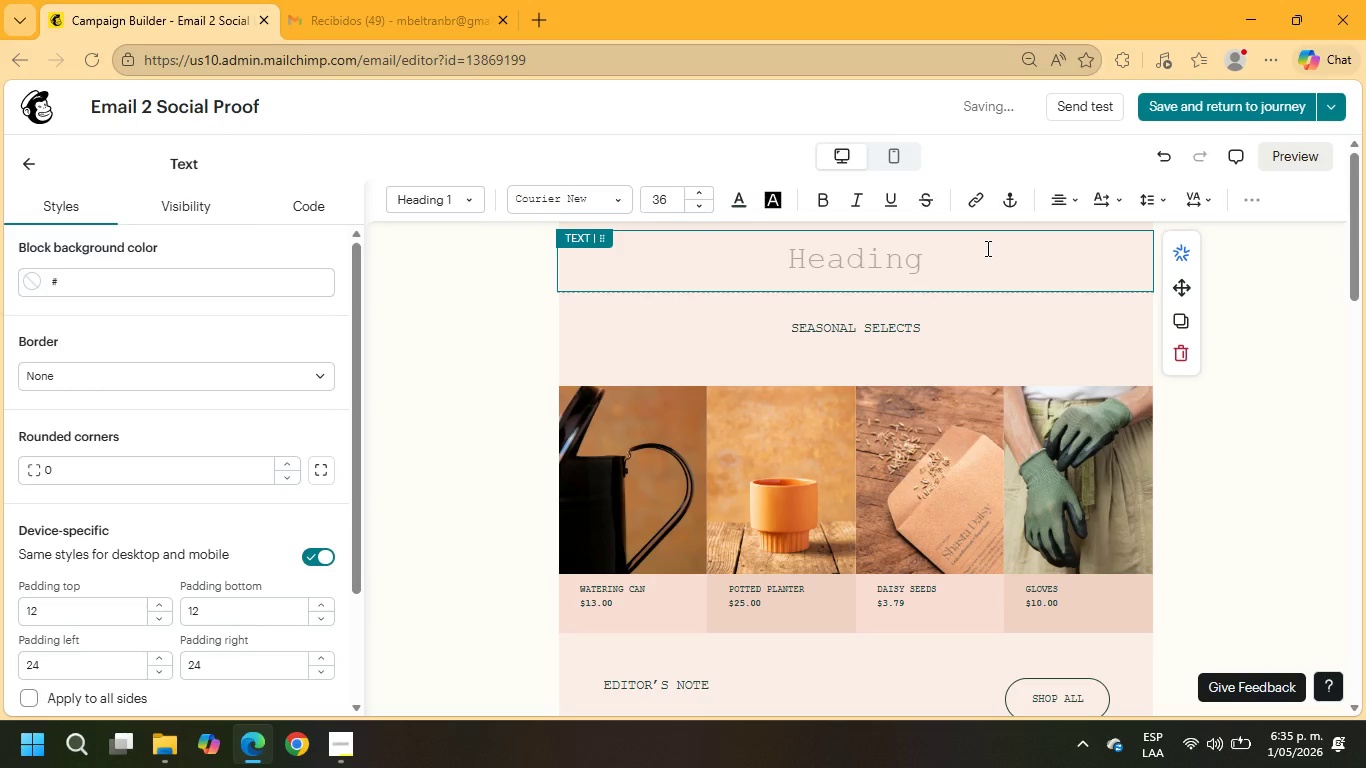 
wait(9.91)
 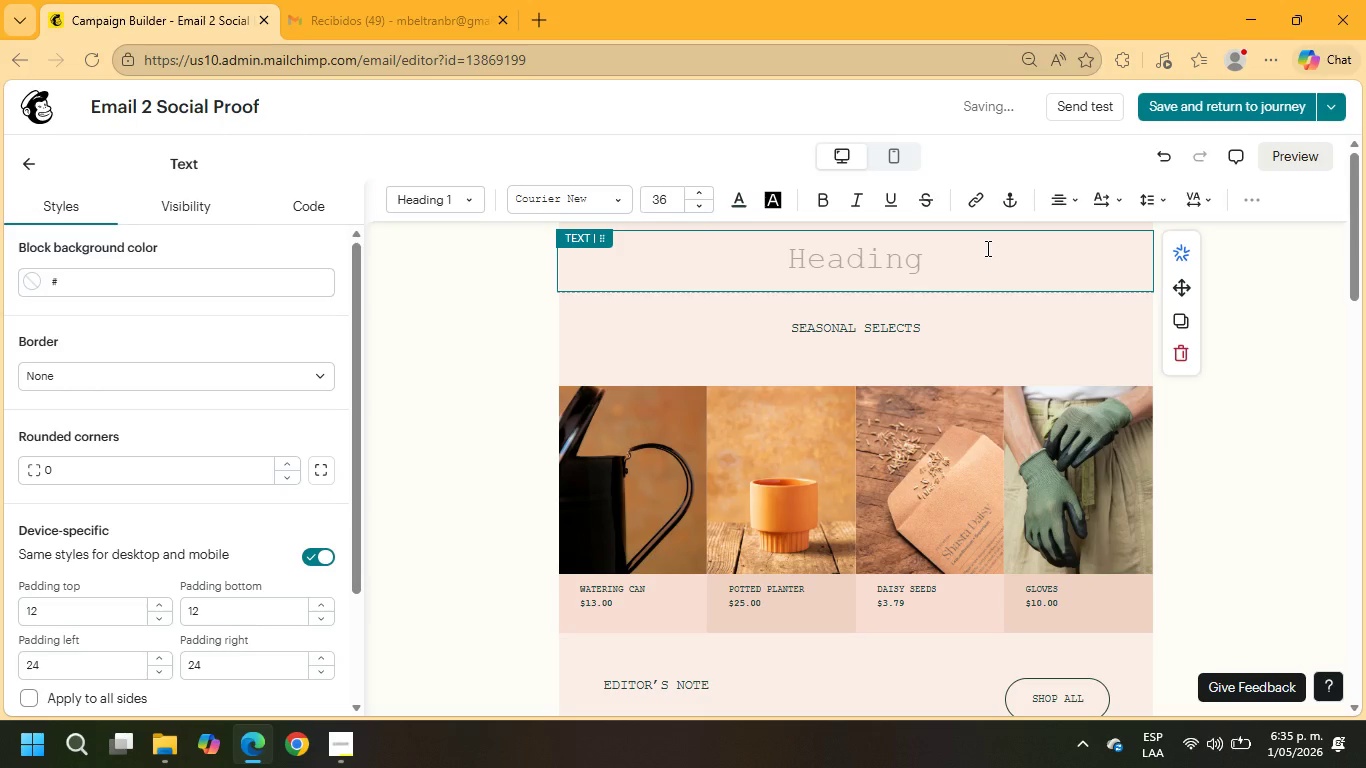 
left_click([19, 158])
 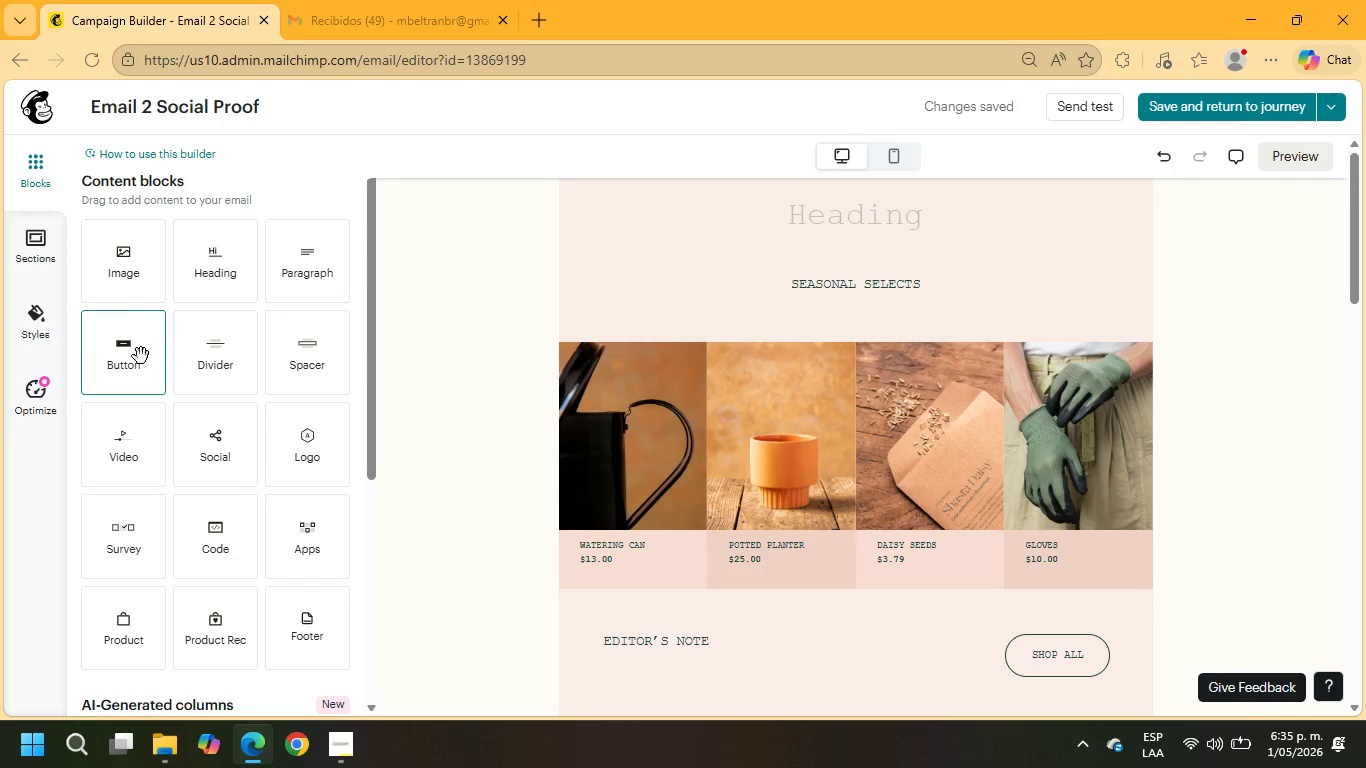 
left_click_drag(start_coordinate=[210, 359], to_coordinate=[606, 250])
 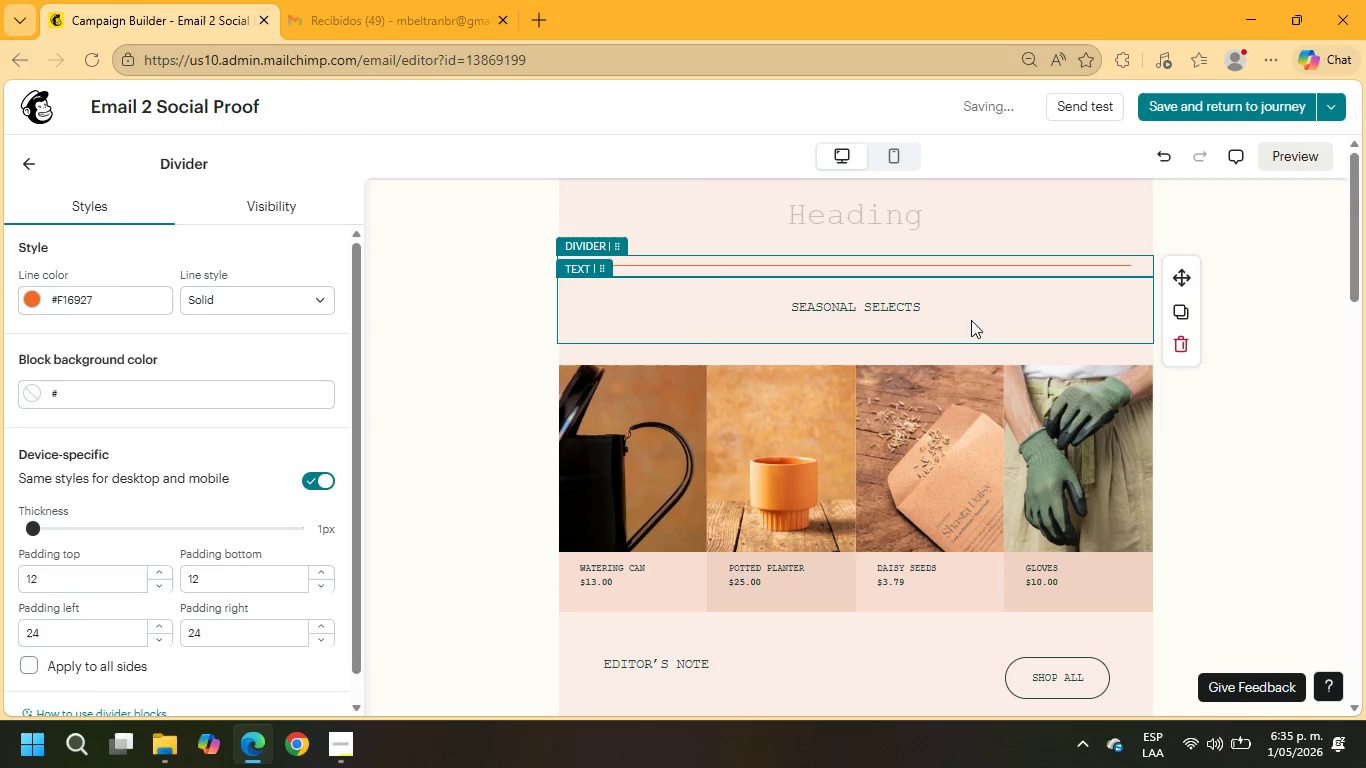 
left_click_drag(start_coordinate=[965, 303], to_coordinate=[639, 294])
 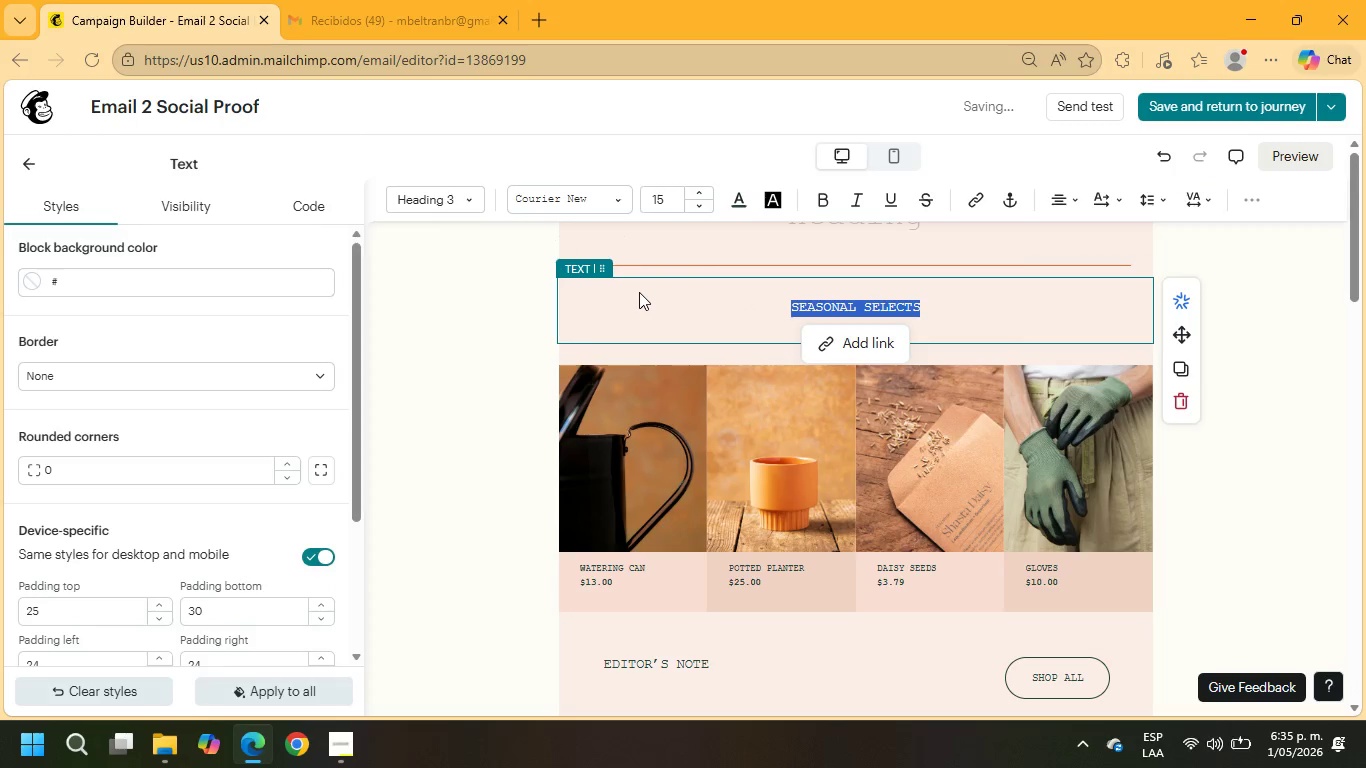 
type(Hi, )
 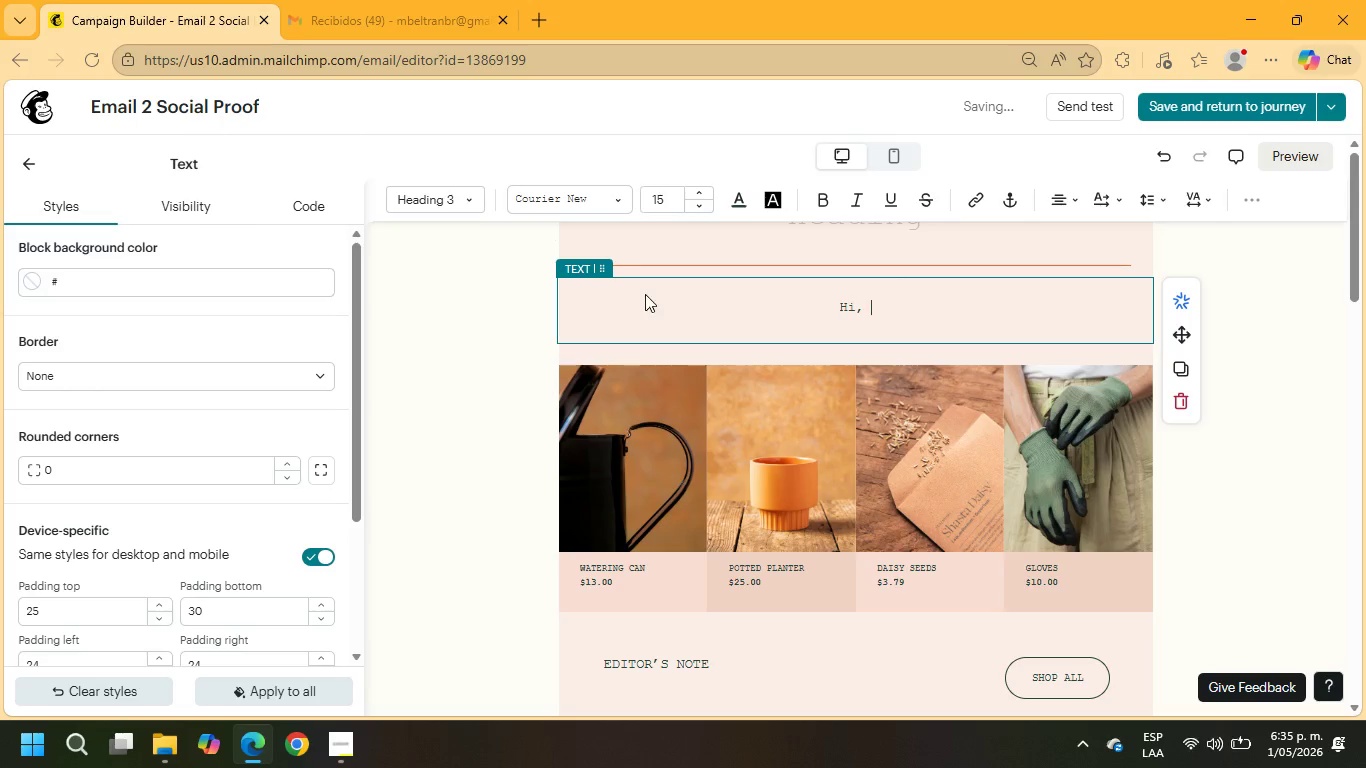 
scroll: coordinate [699, 316], scroll_direction: up, amount: 2.0
 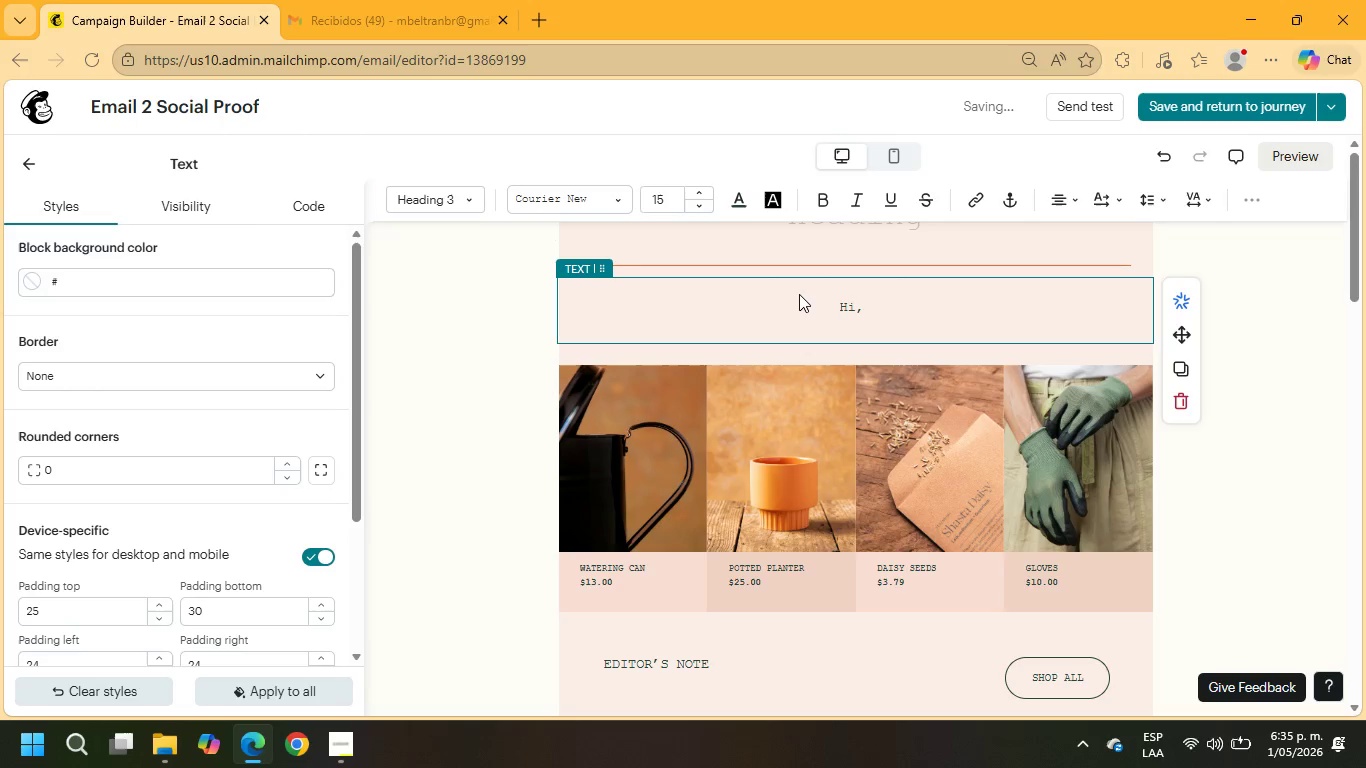 
key(Backspace)
key(Backspace)
type( +\FNAME)
 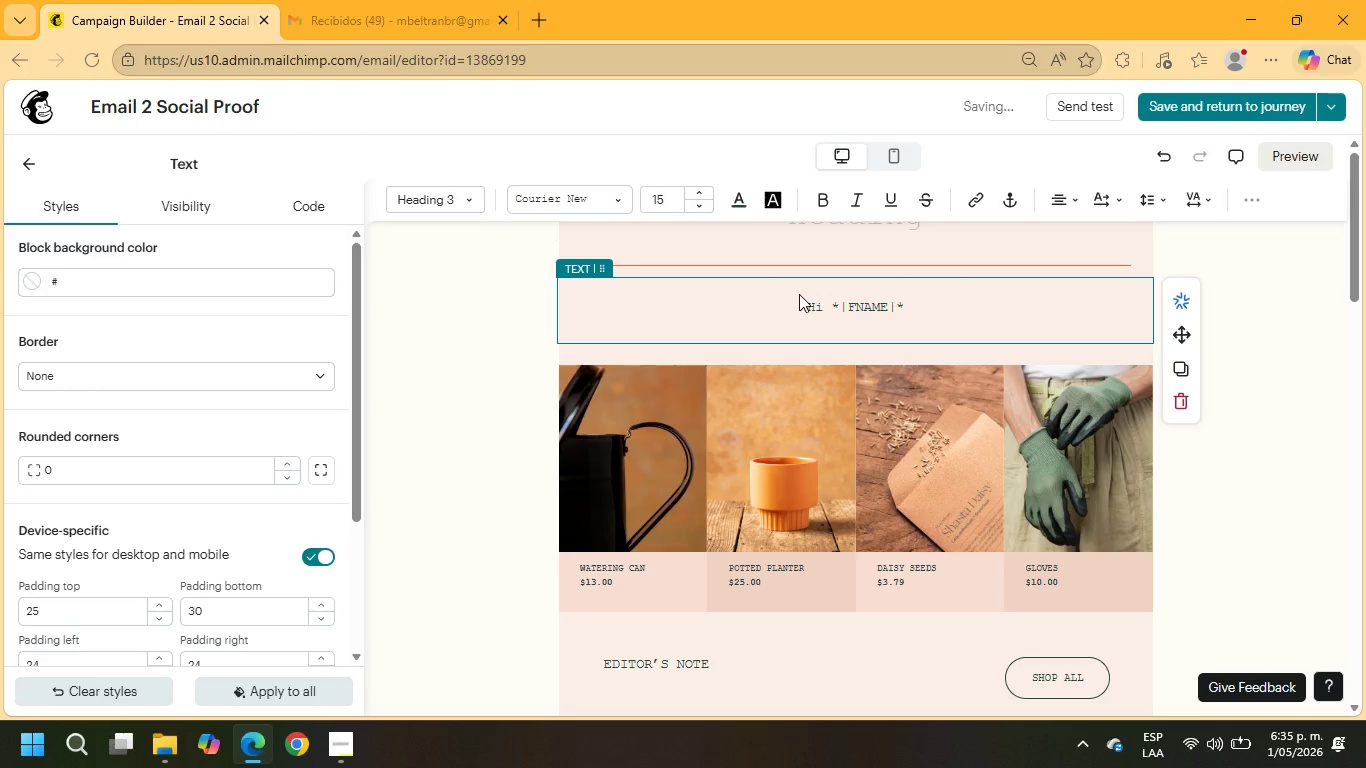 
key(ArrowRight)
 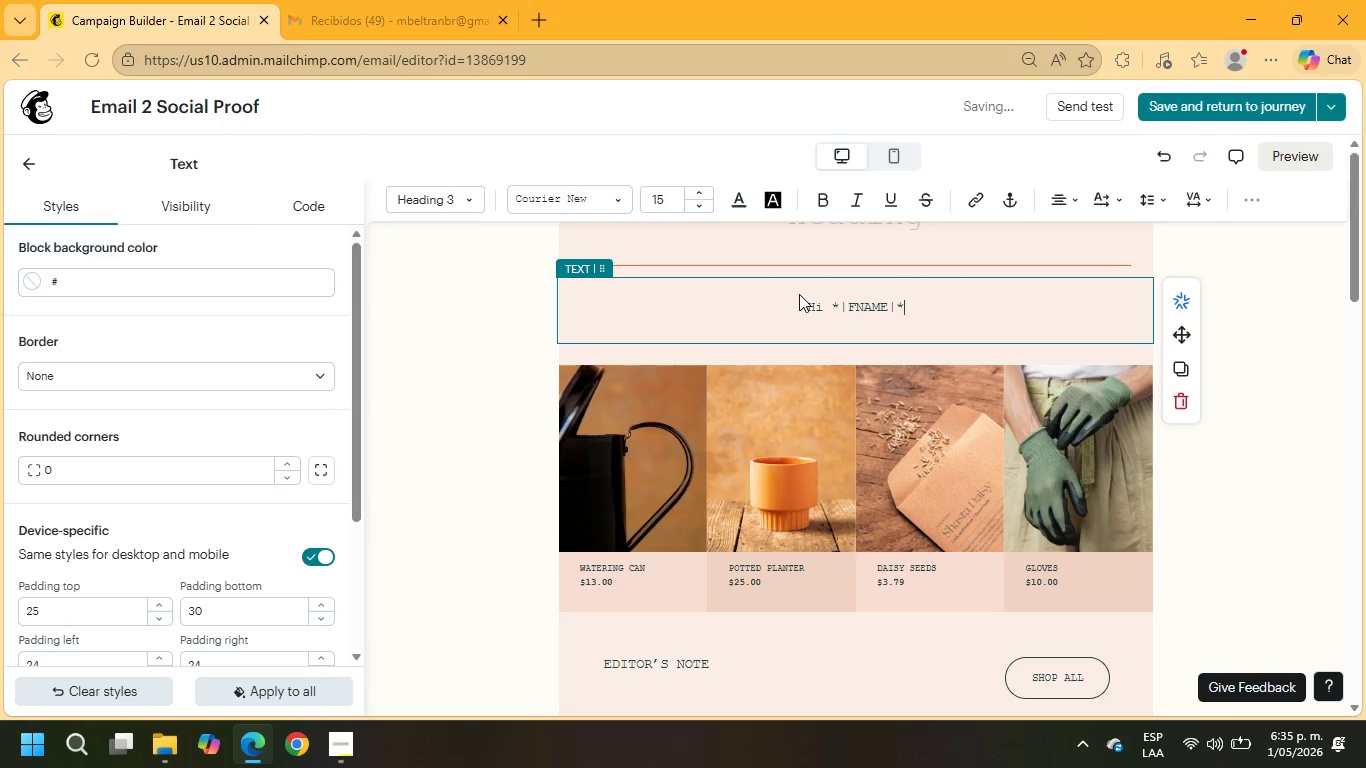 
key(ArrowRight)
 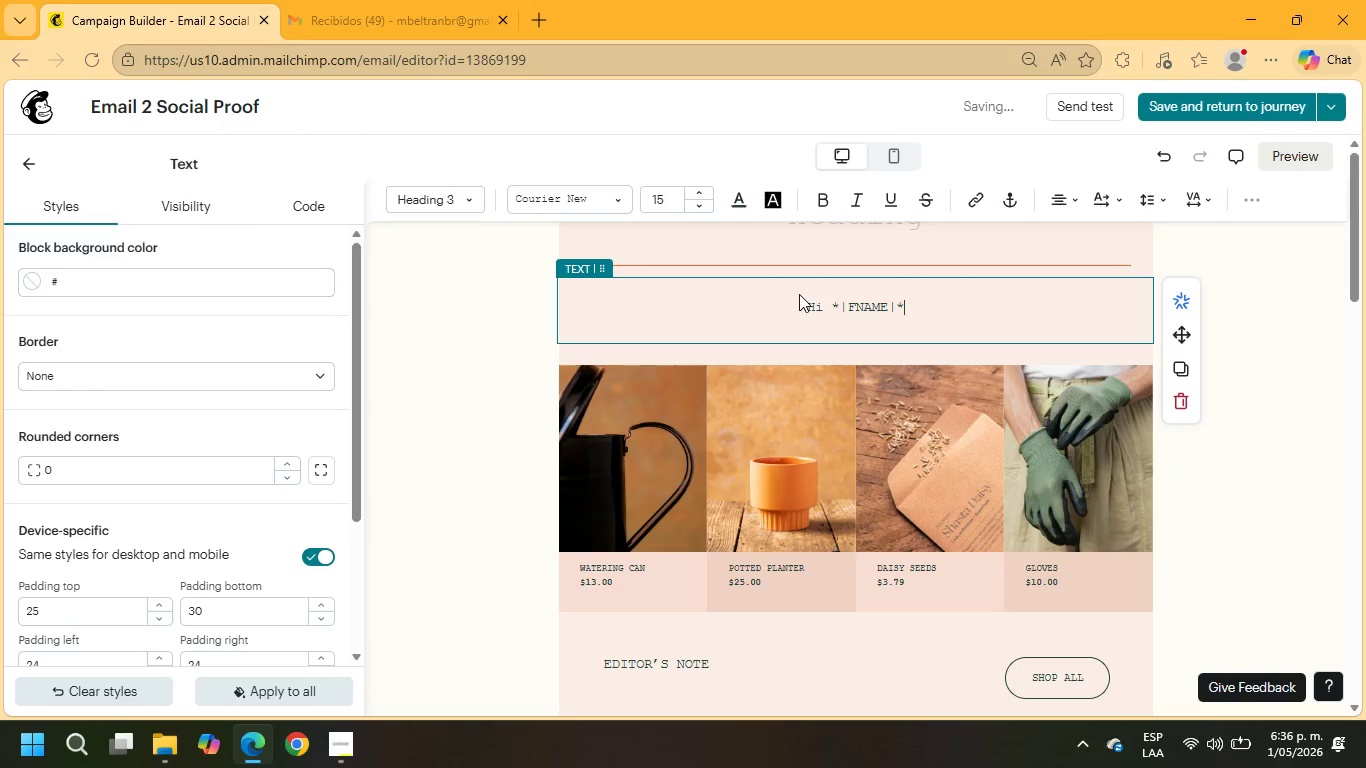 
key(ArrowRight)
 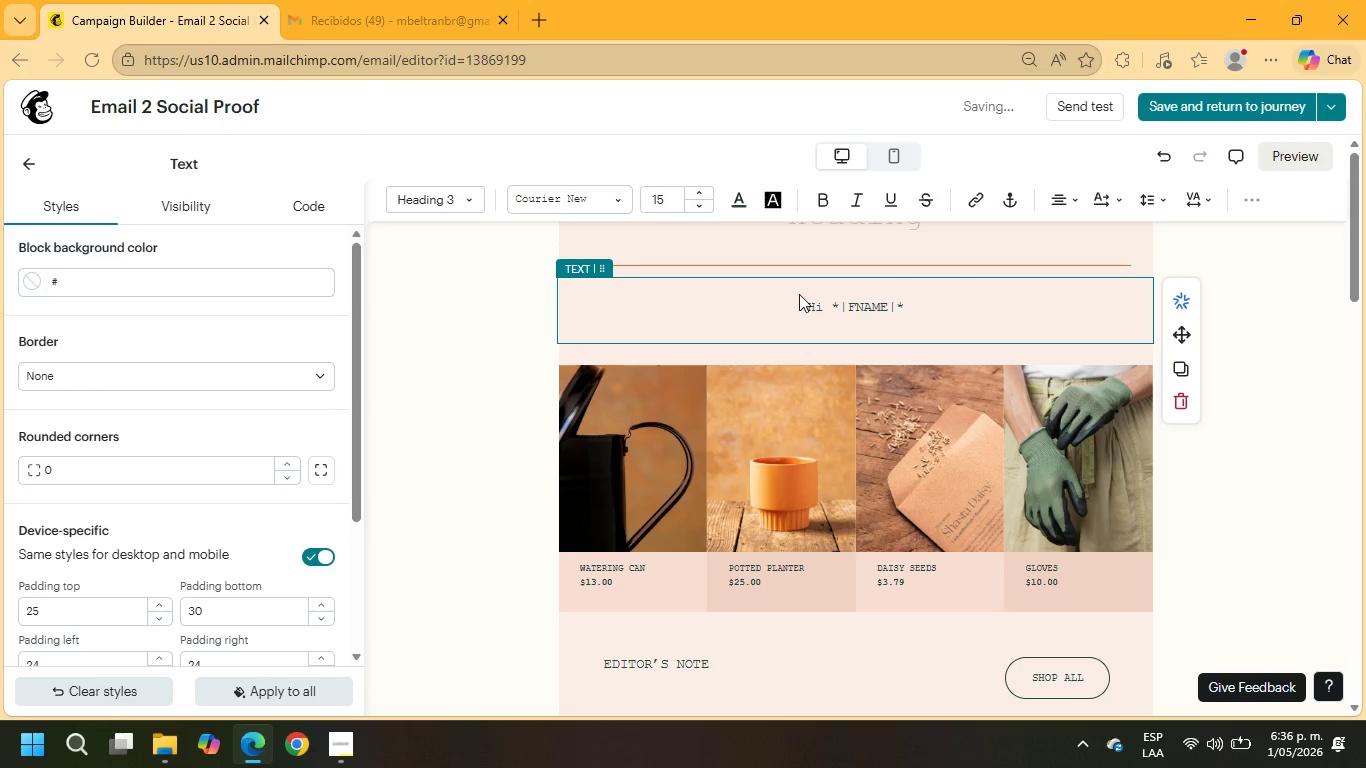 
key(Space)
 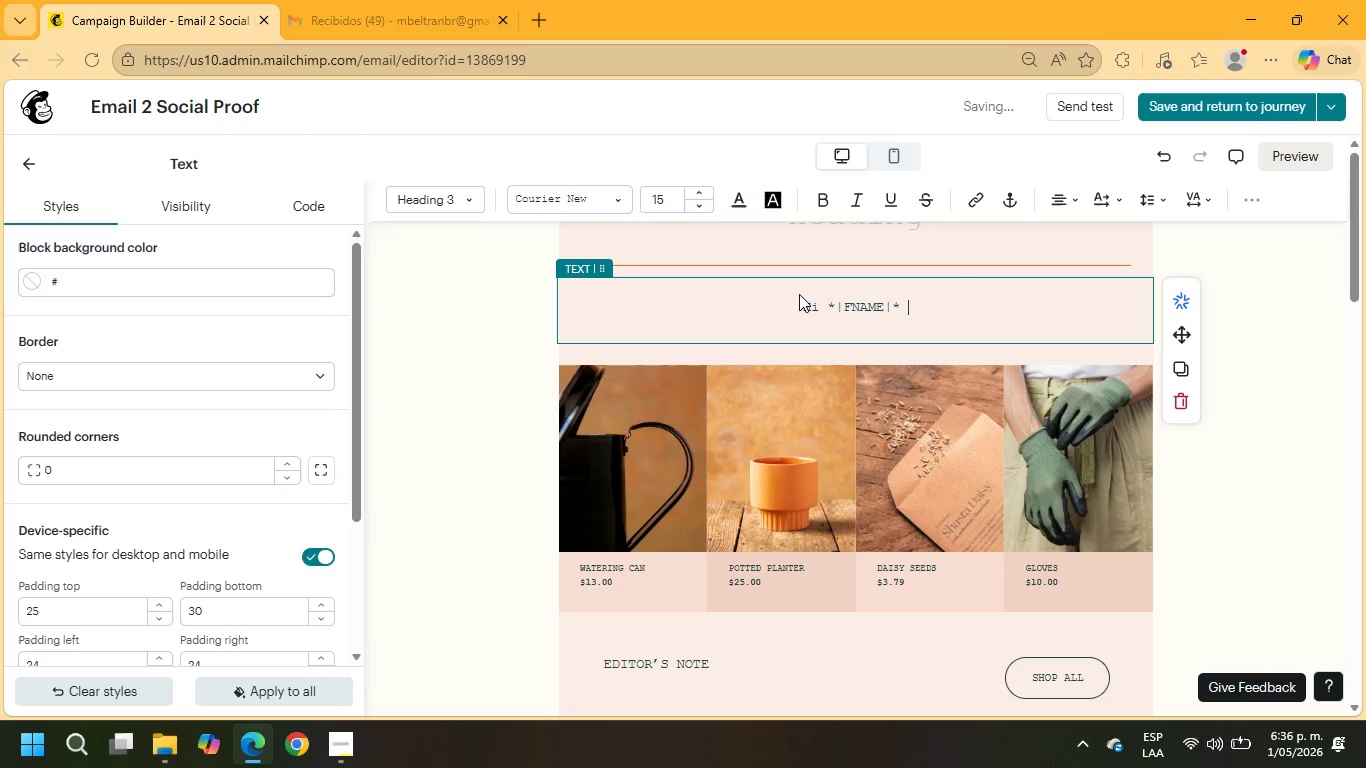 
key(Comma)
 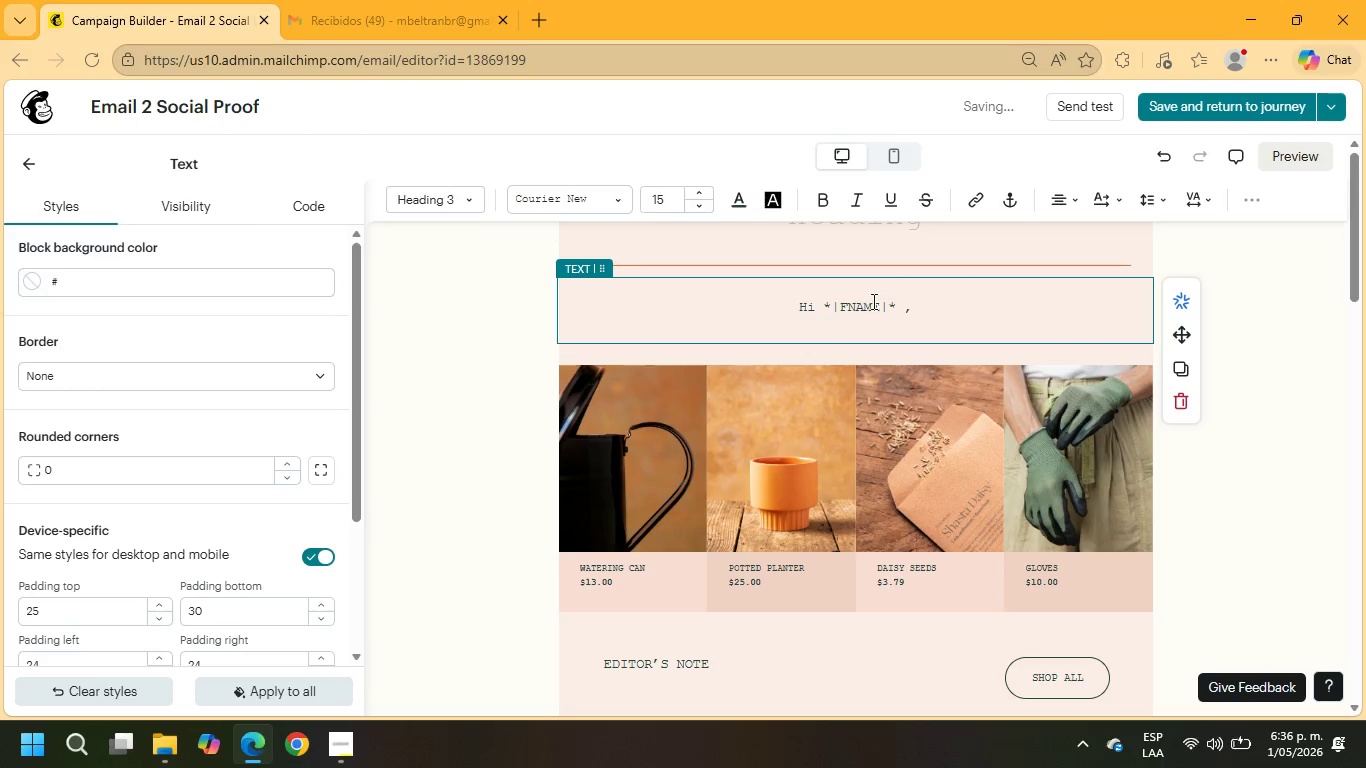 
left_click_drag(start_coordinate=[927, 308], to_coordinate=[759, 296])
 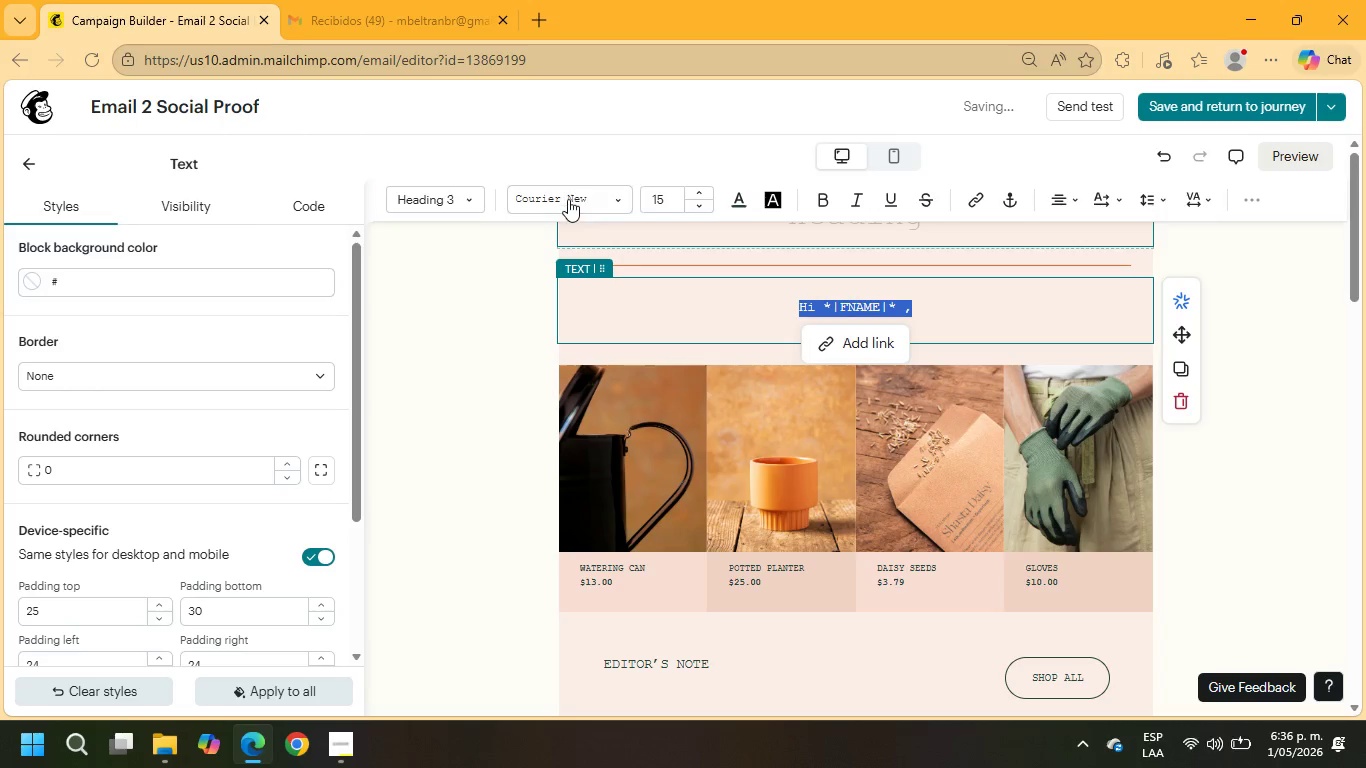 
left_click([568, 199])
 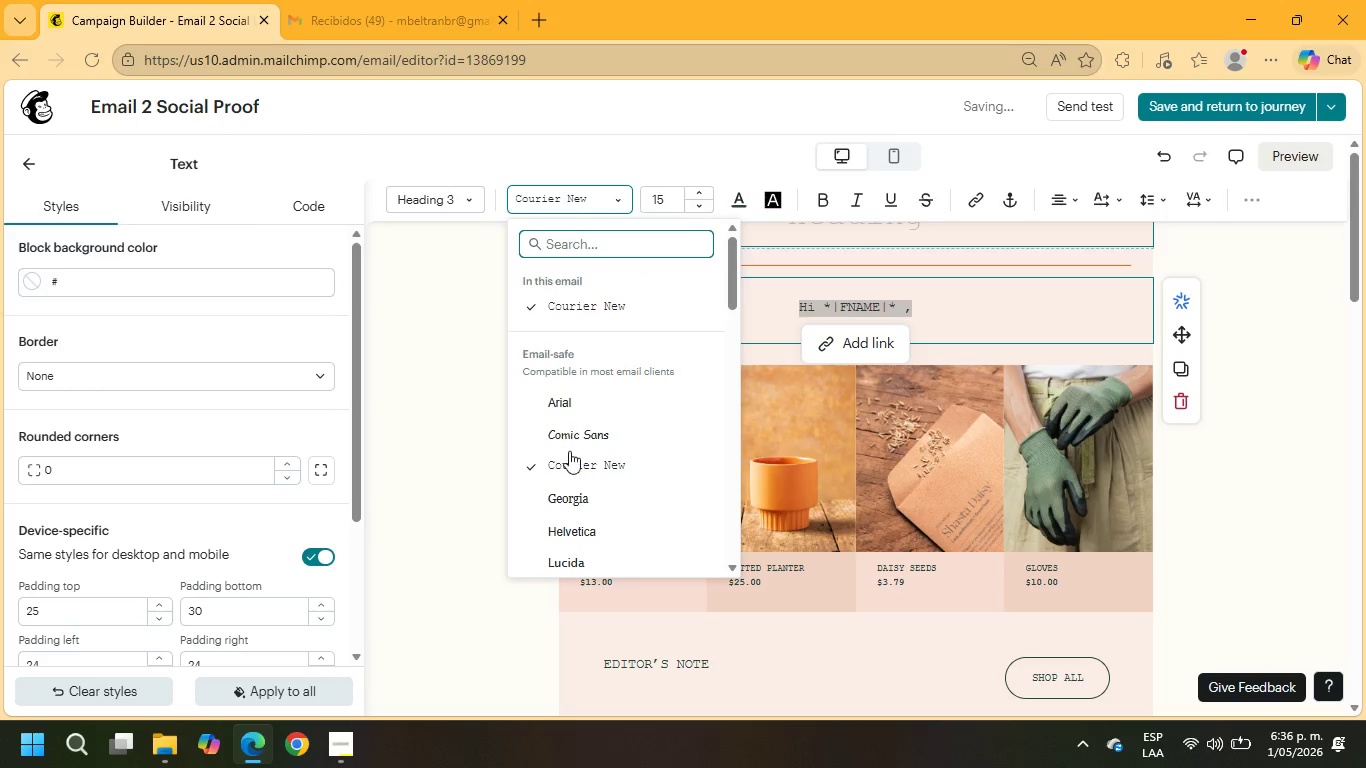 
scroll: coordinate [564, 462], scroll_direction: down, amount: 3.0
 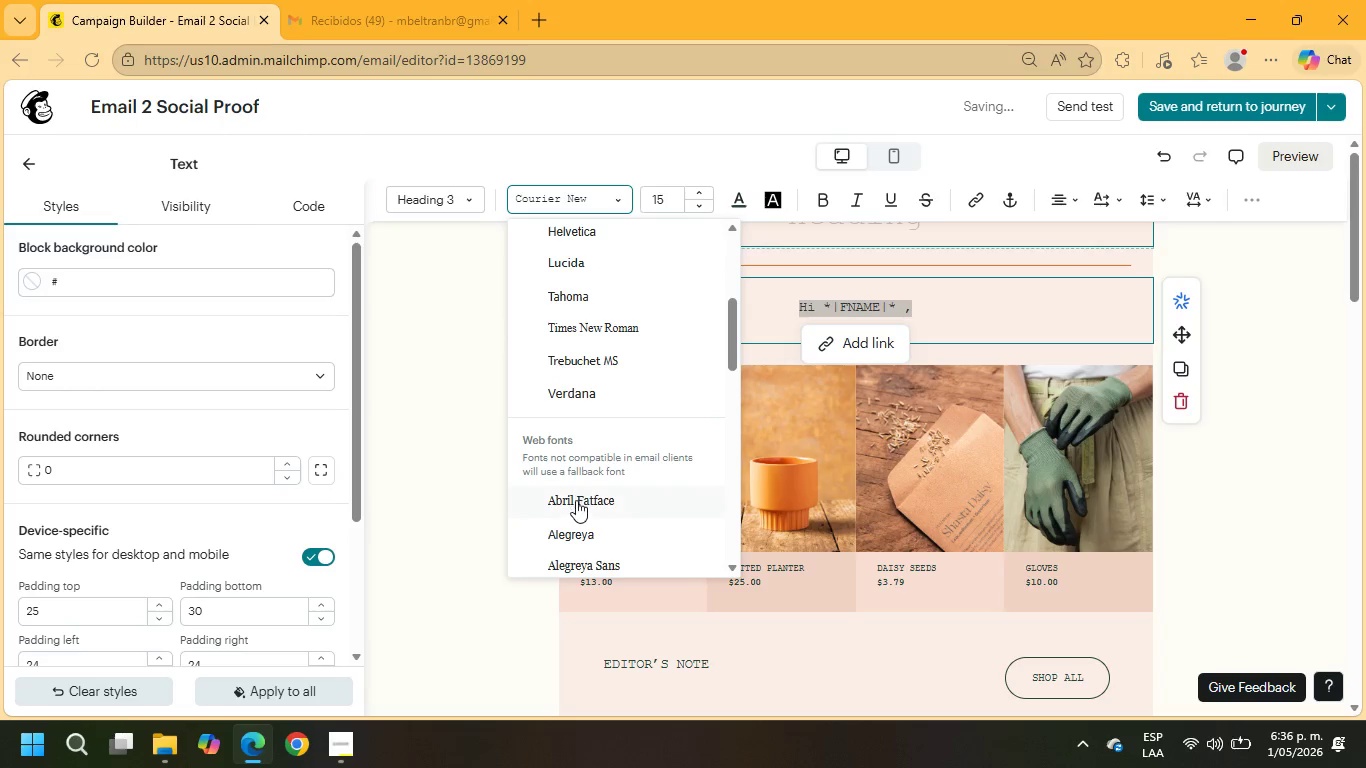 
left_click([576, 500])
 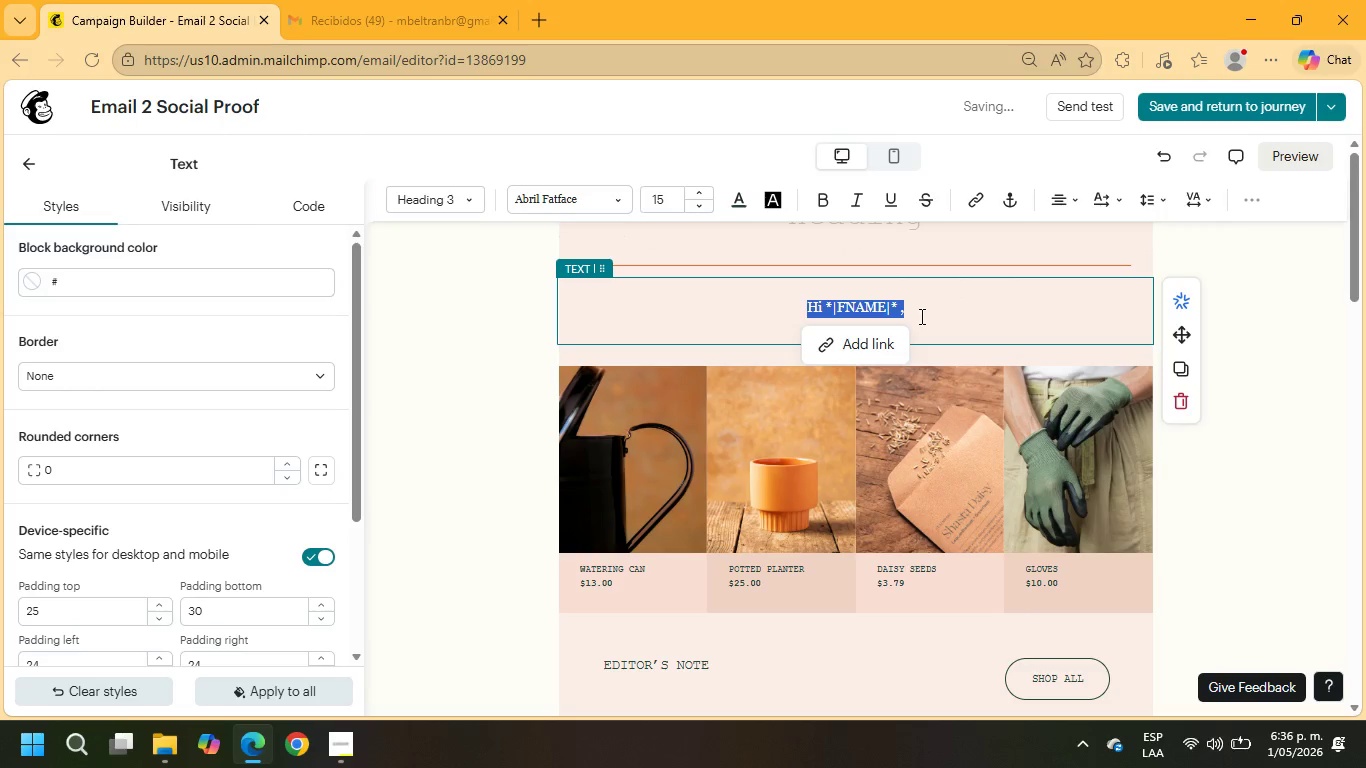 
left_click([670, 200])
 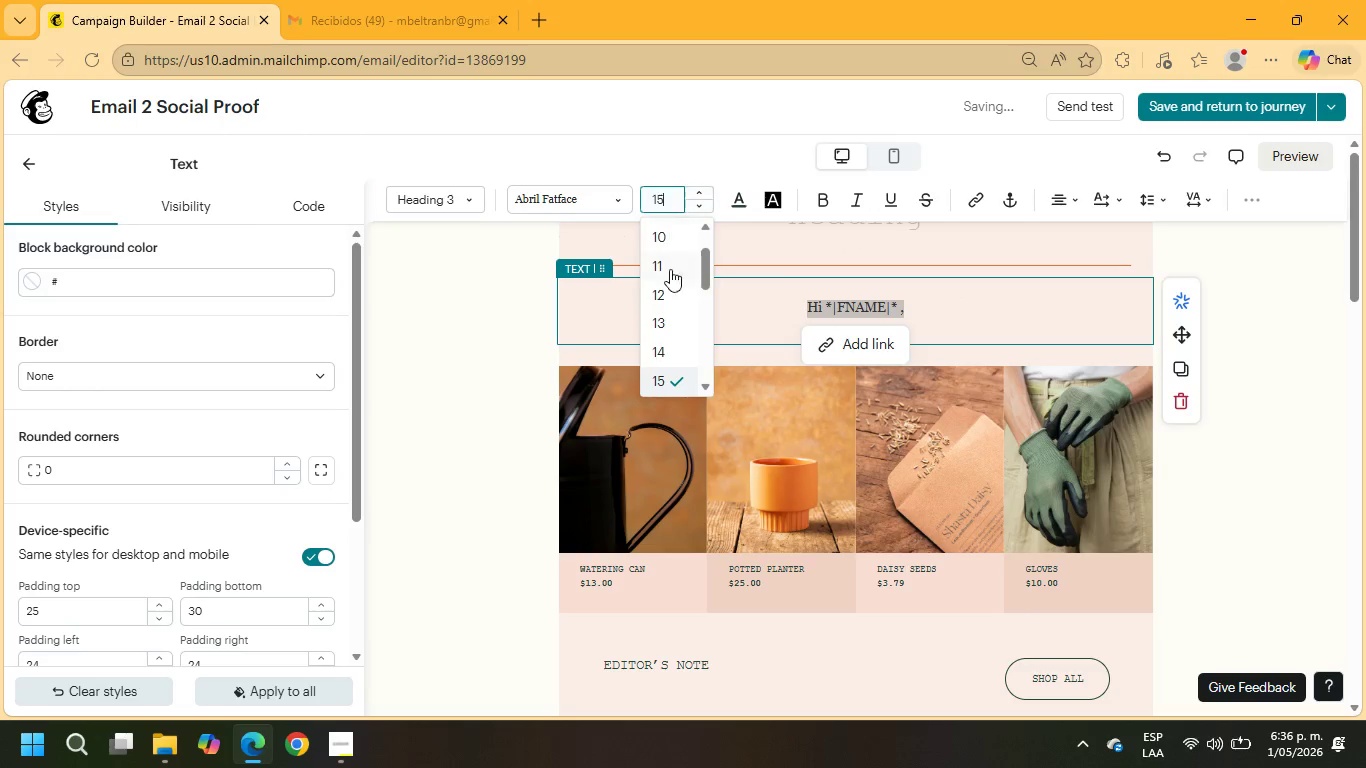 
scroll: coordinate [669, 282], scroll_direction: down, amount: 2.0
 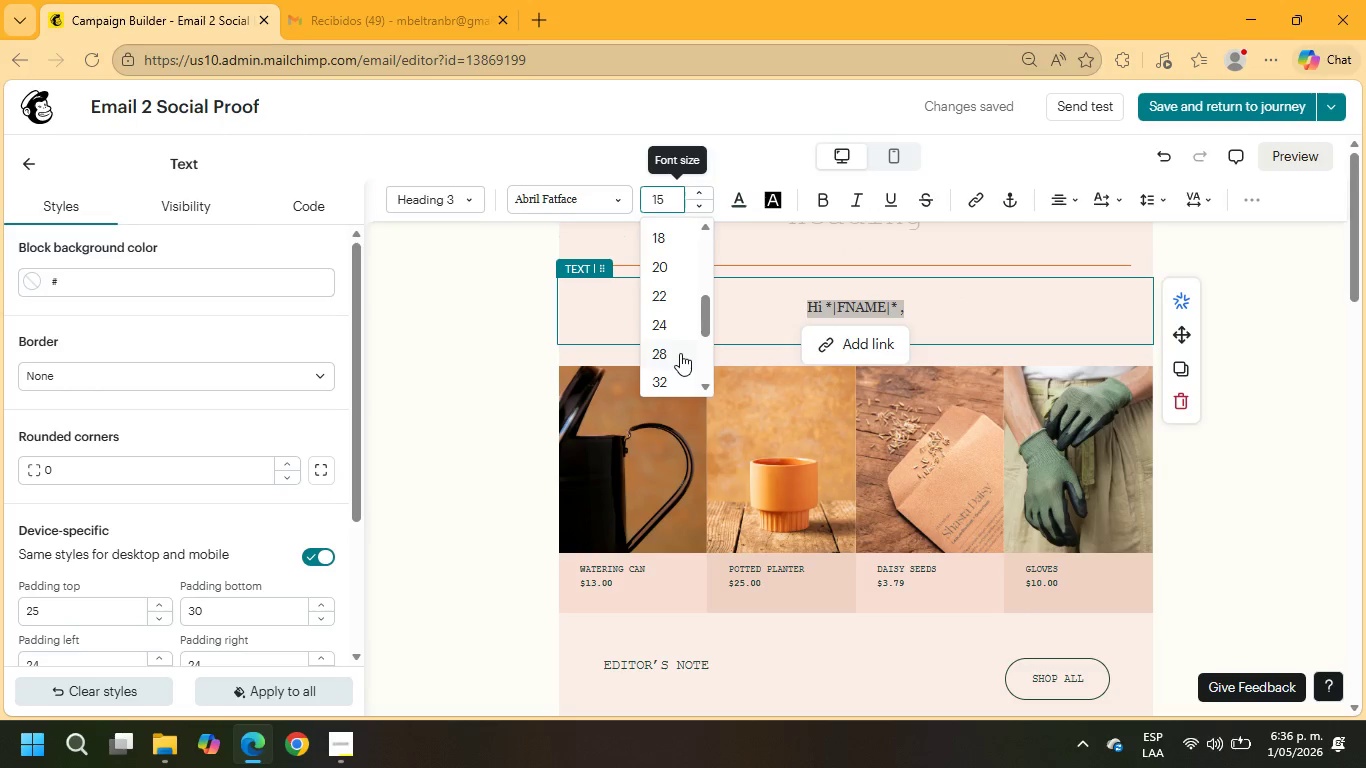 
left_click([680, 353])
 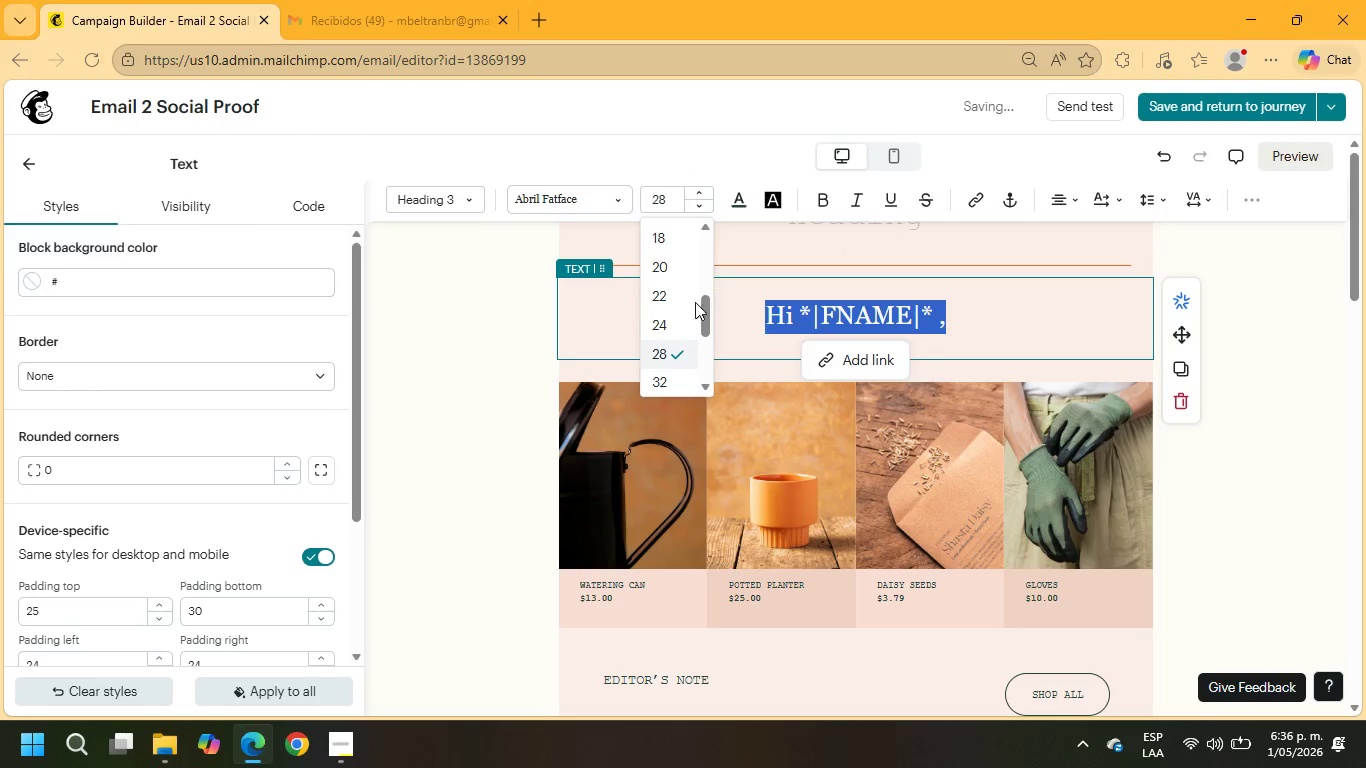 
left_click([672, 384])
 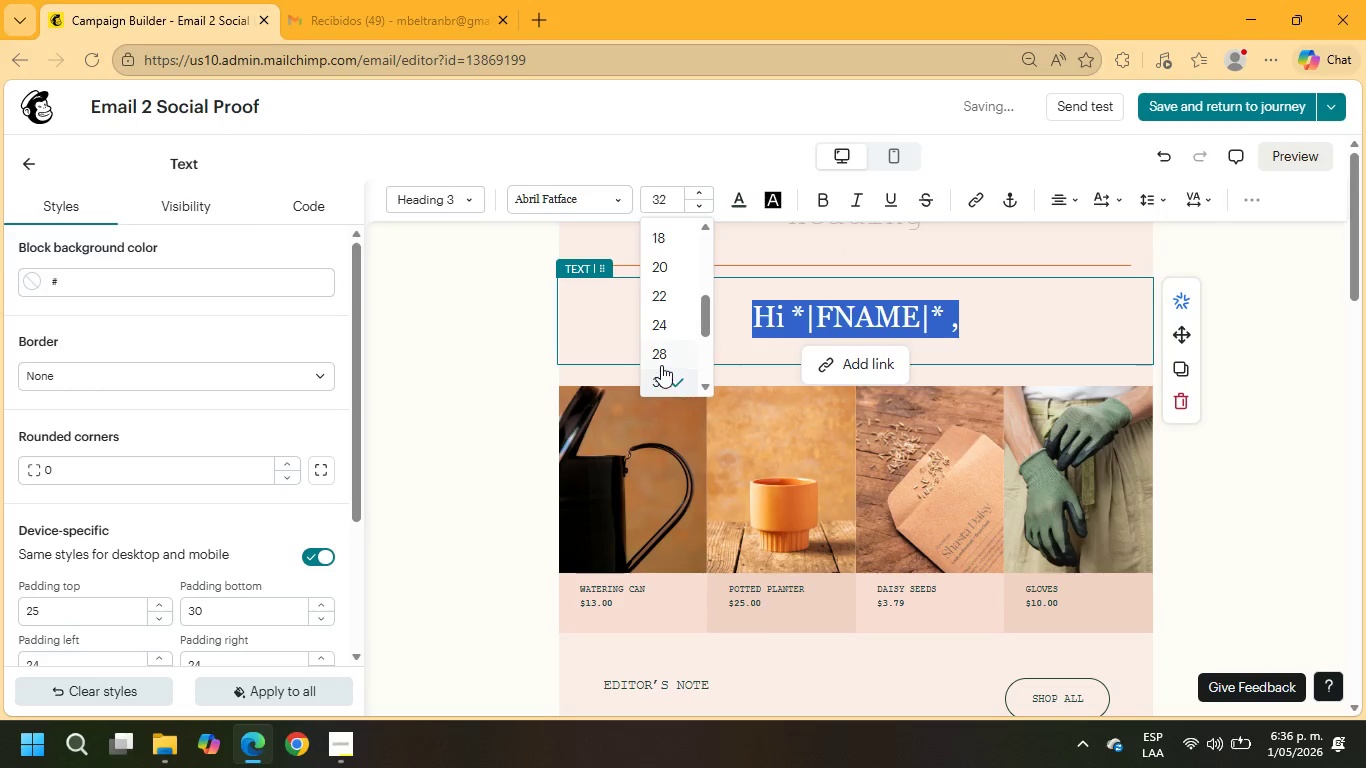 
scroll: coordinate [661, 365], scroll_direction: down, amount: 1.0
 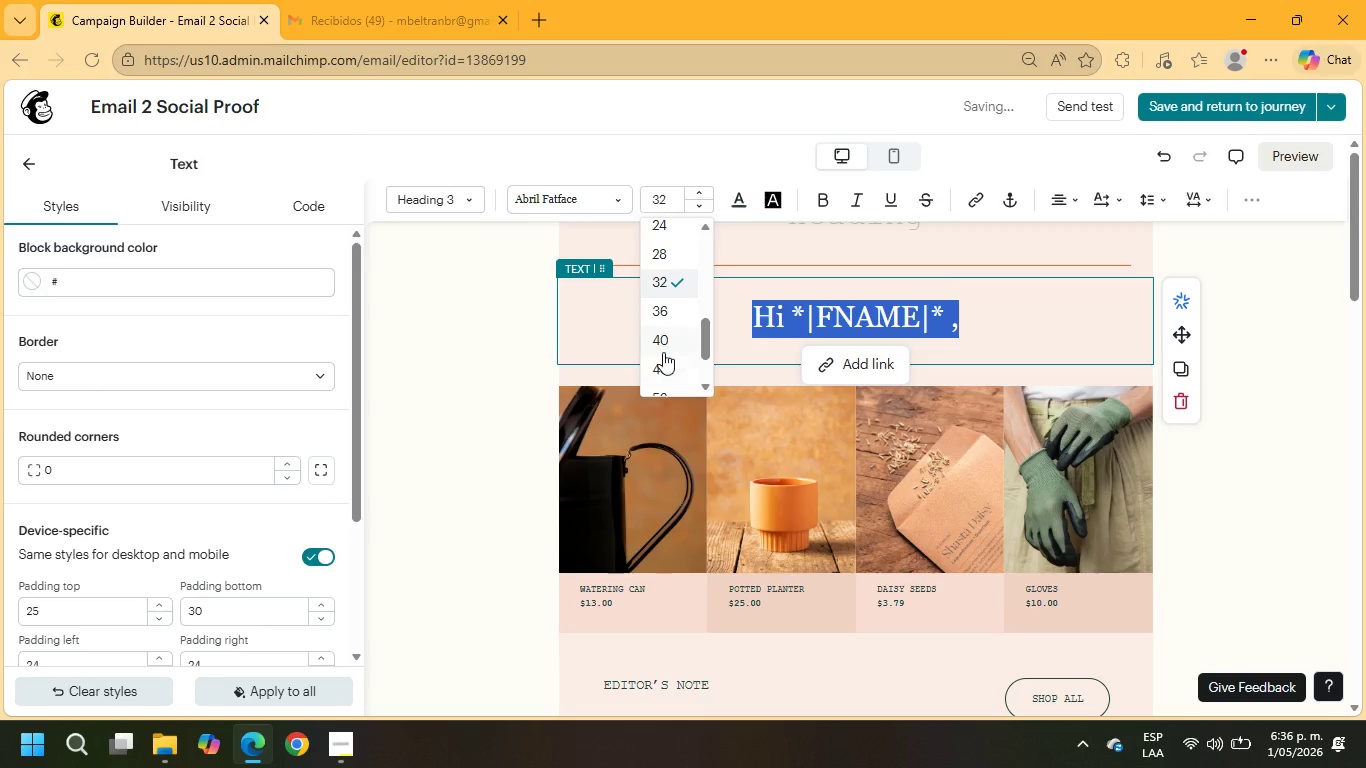 
left_click([664, 345])
 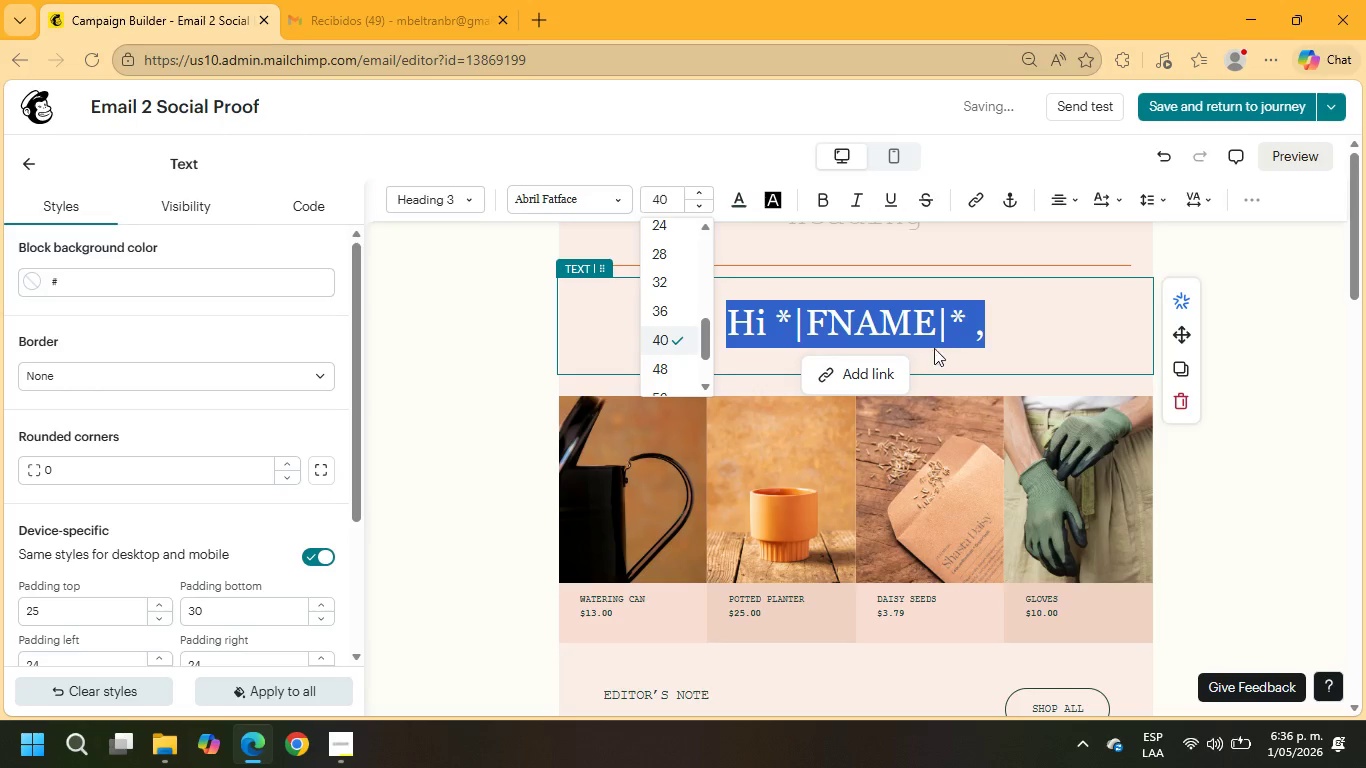 
left_click([1036, 325])
 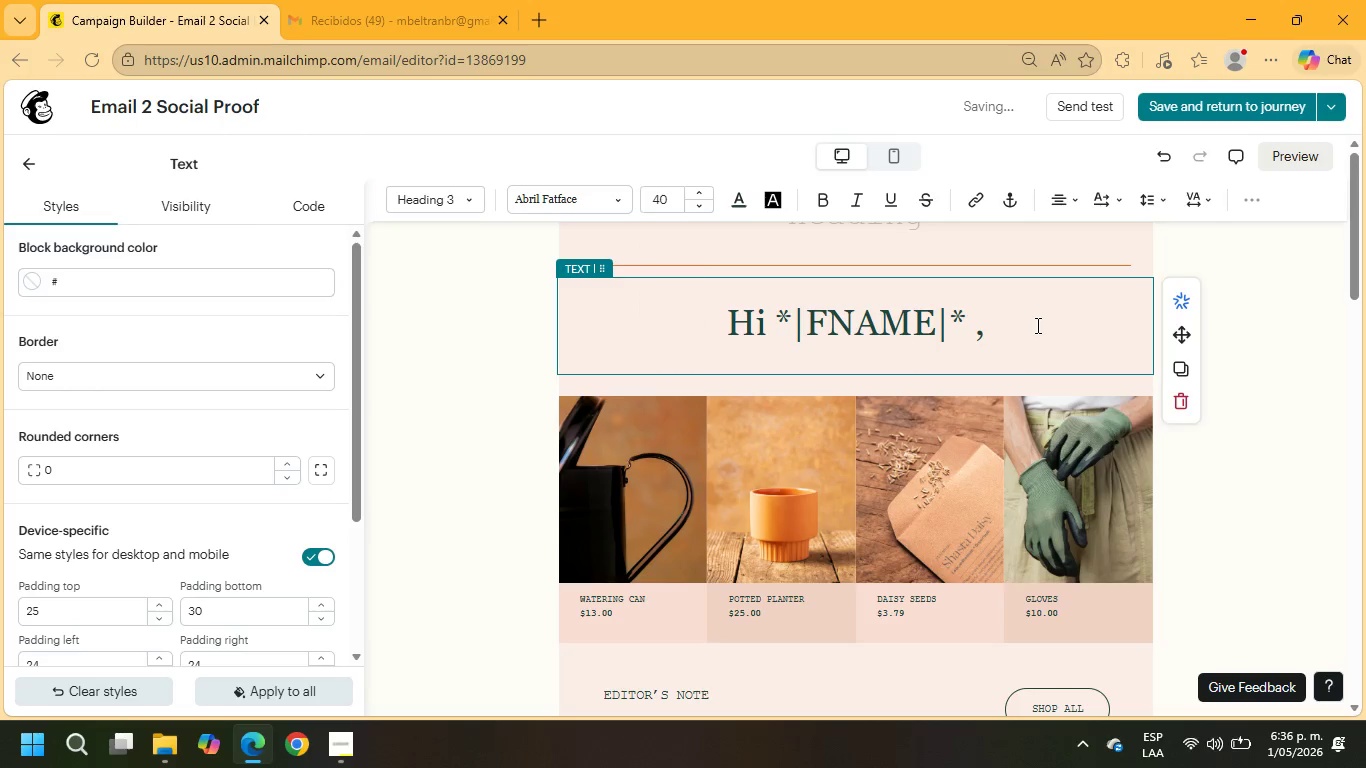 
key(Enter)
 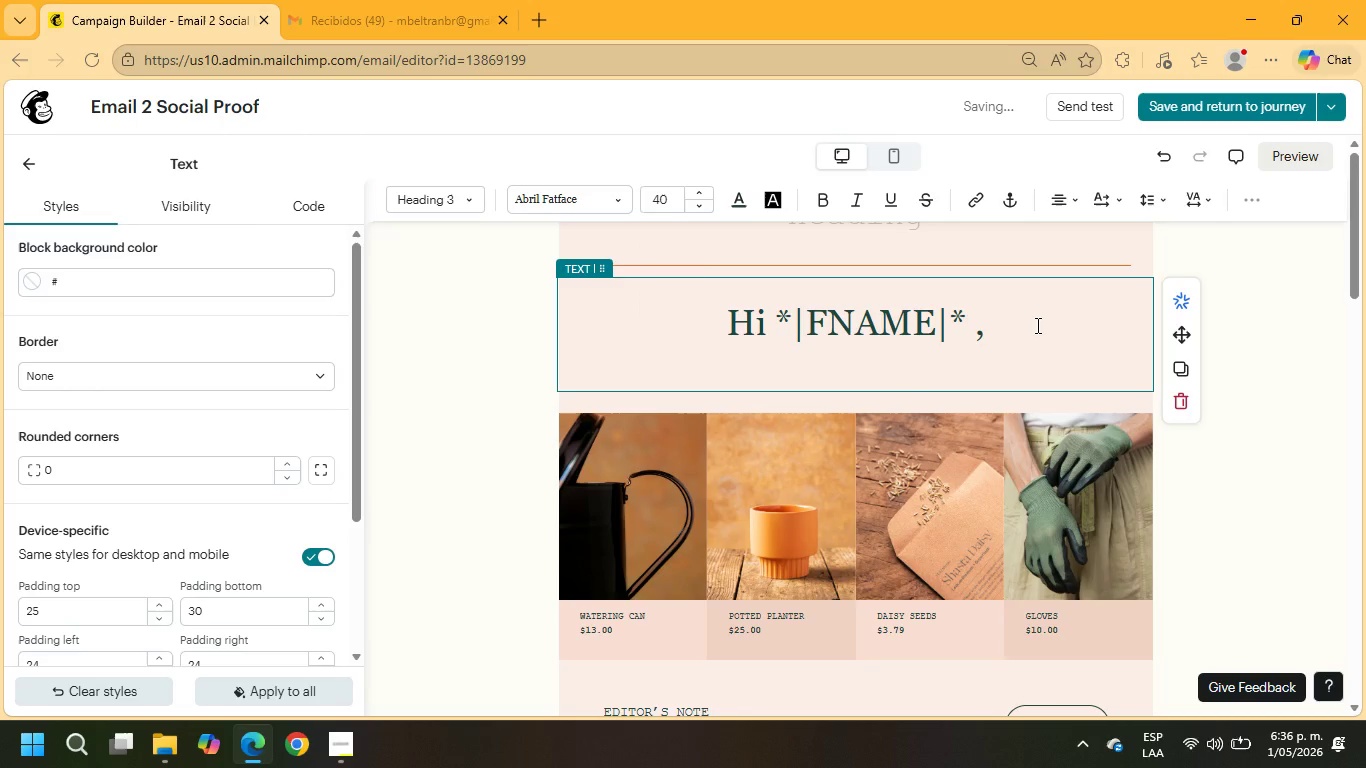 
key(Enter)
 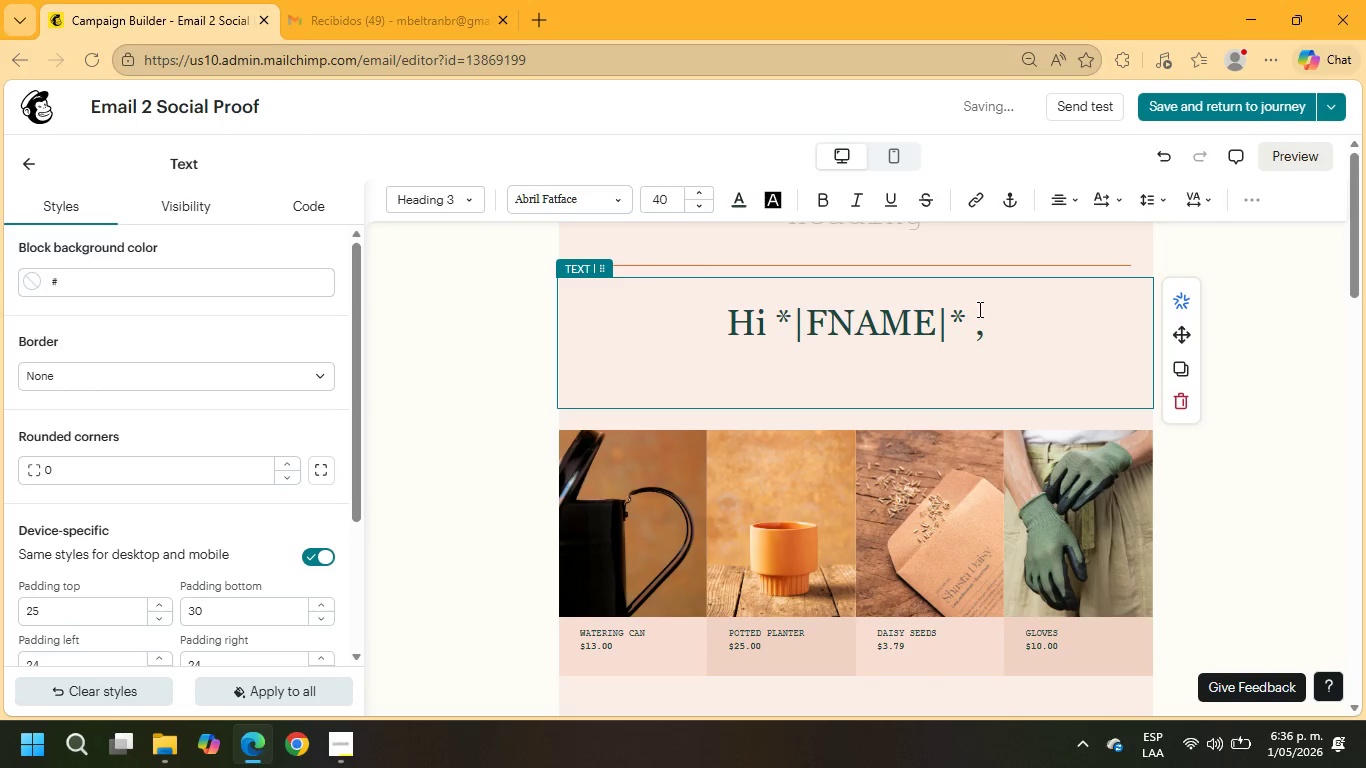 
left_click([665, 193])
 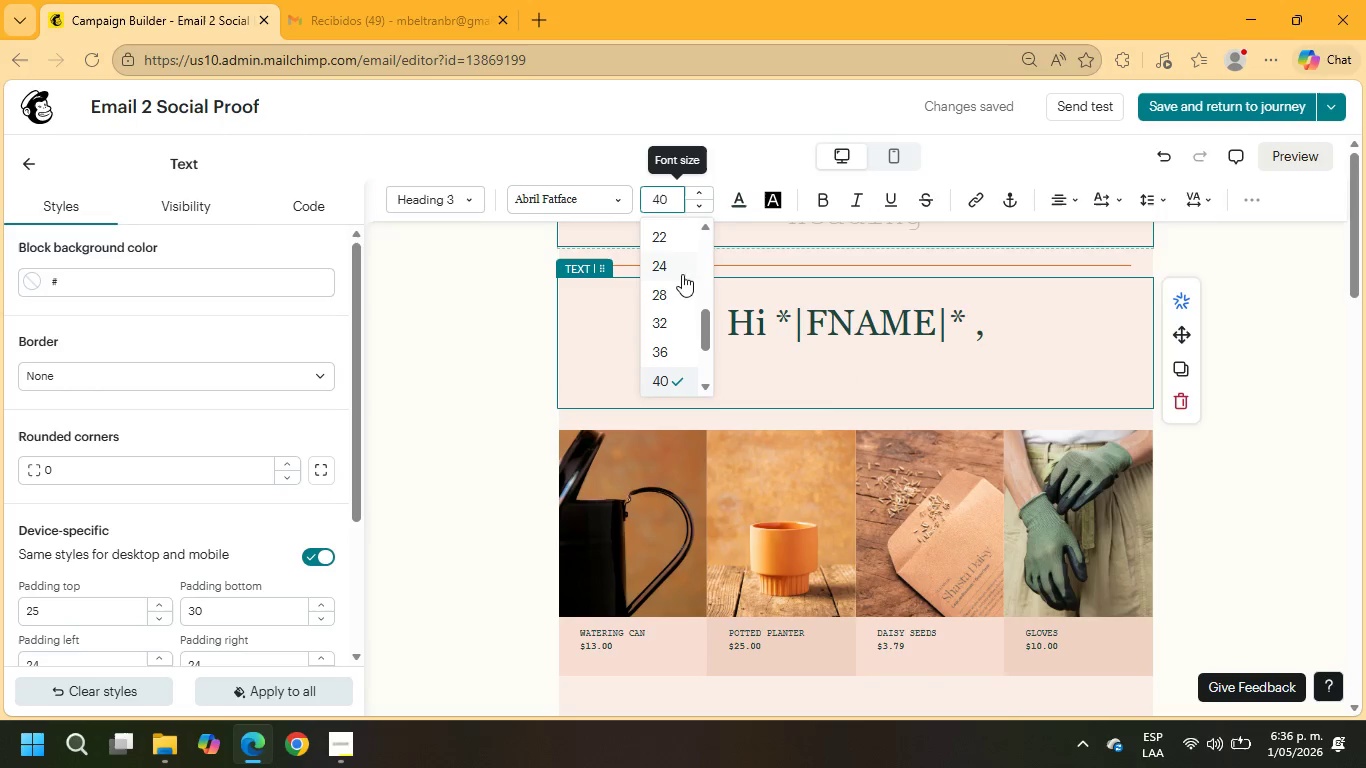 
scroll: coordinate [670, 274], scroll_direction: up, amount: 1.0
 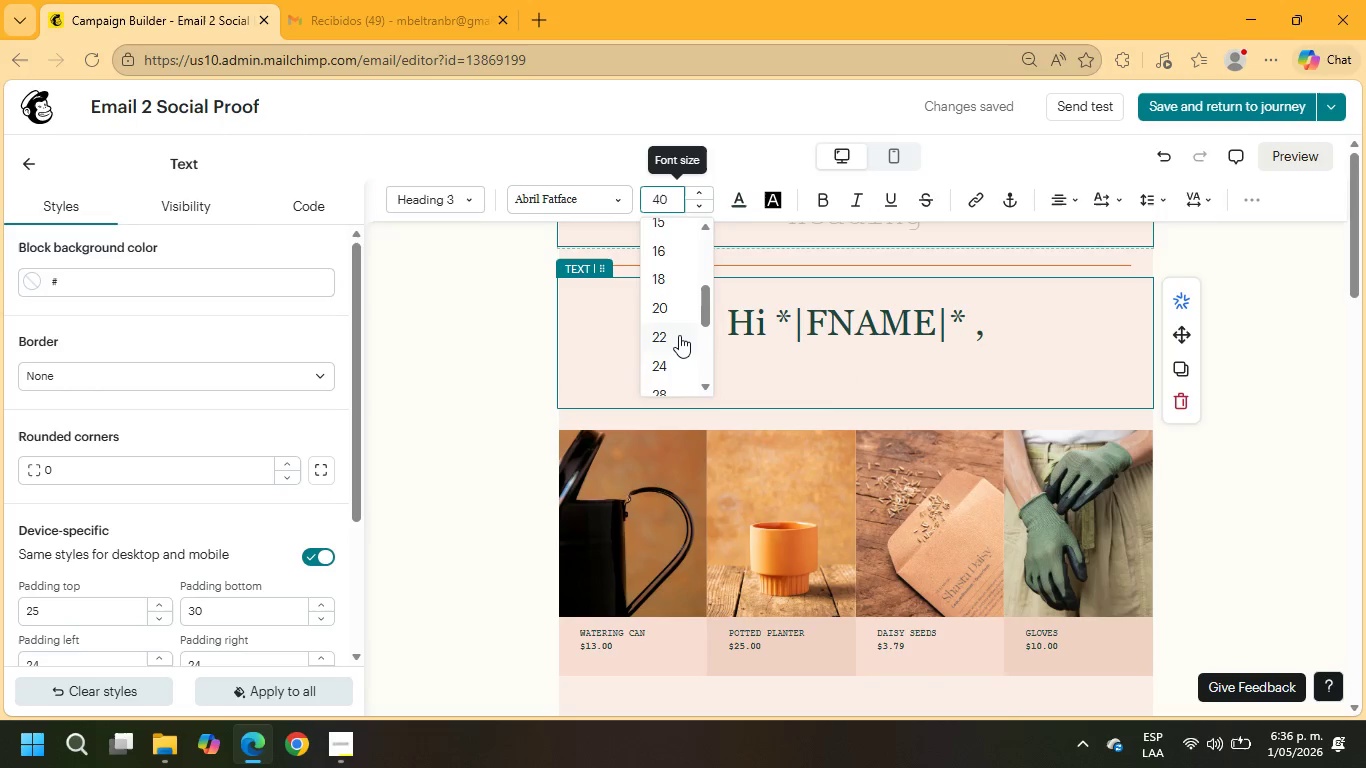 
left_click([678, 336])
 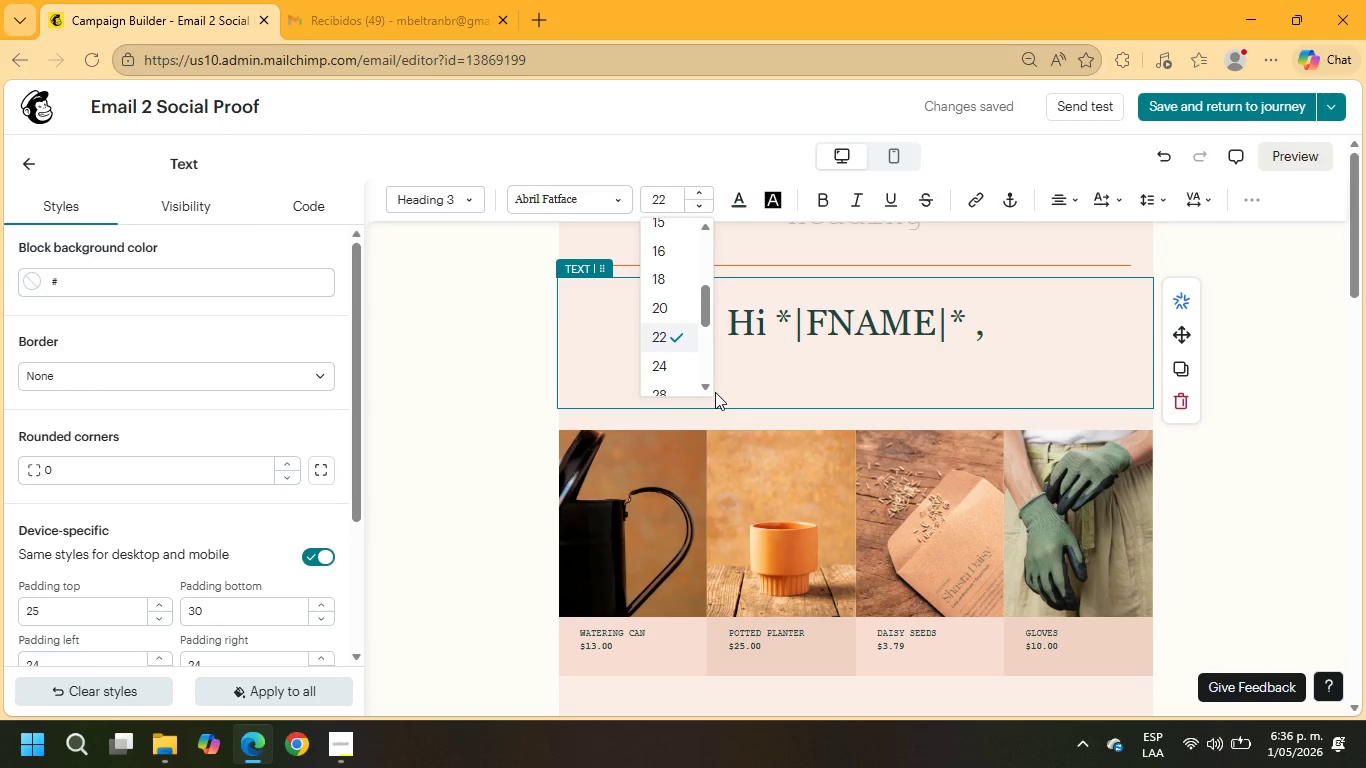 
type(Beauty )
key(Backspace)
key(Backspace)
key(Backspace)
key(Backspace)
key(Backspace)
key(Backspace)
key(Backspace)
type(be)
key(Backspace)
type(EAUTYPROFESSIONALS)
 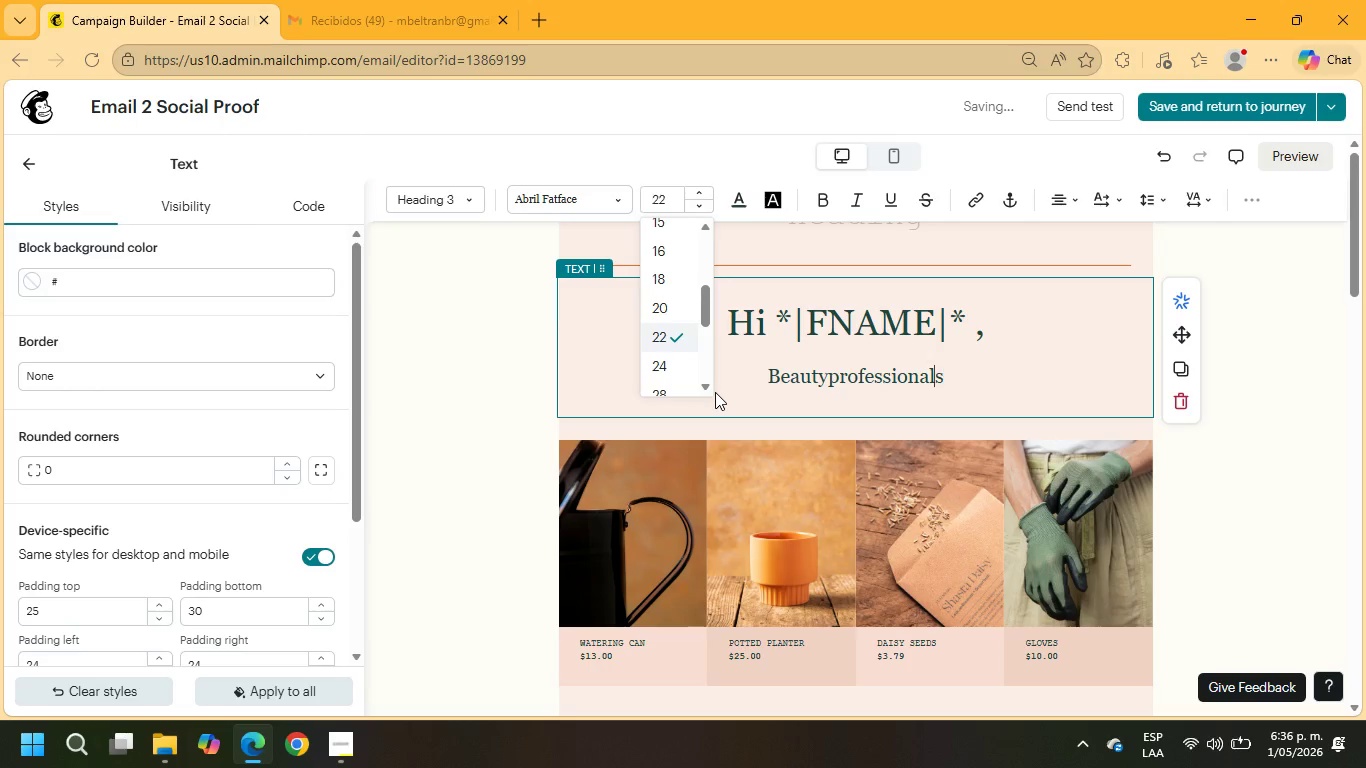 
hold_key(key=ArrowLeft, duration=0.84)
 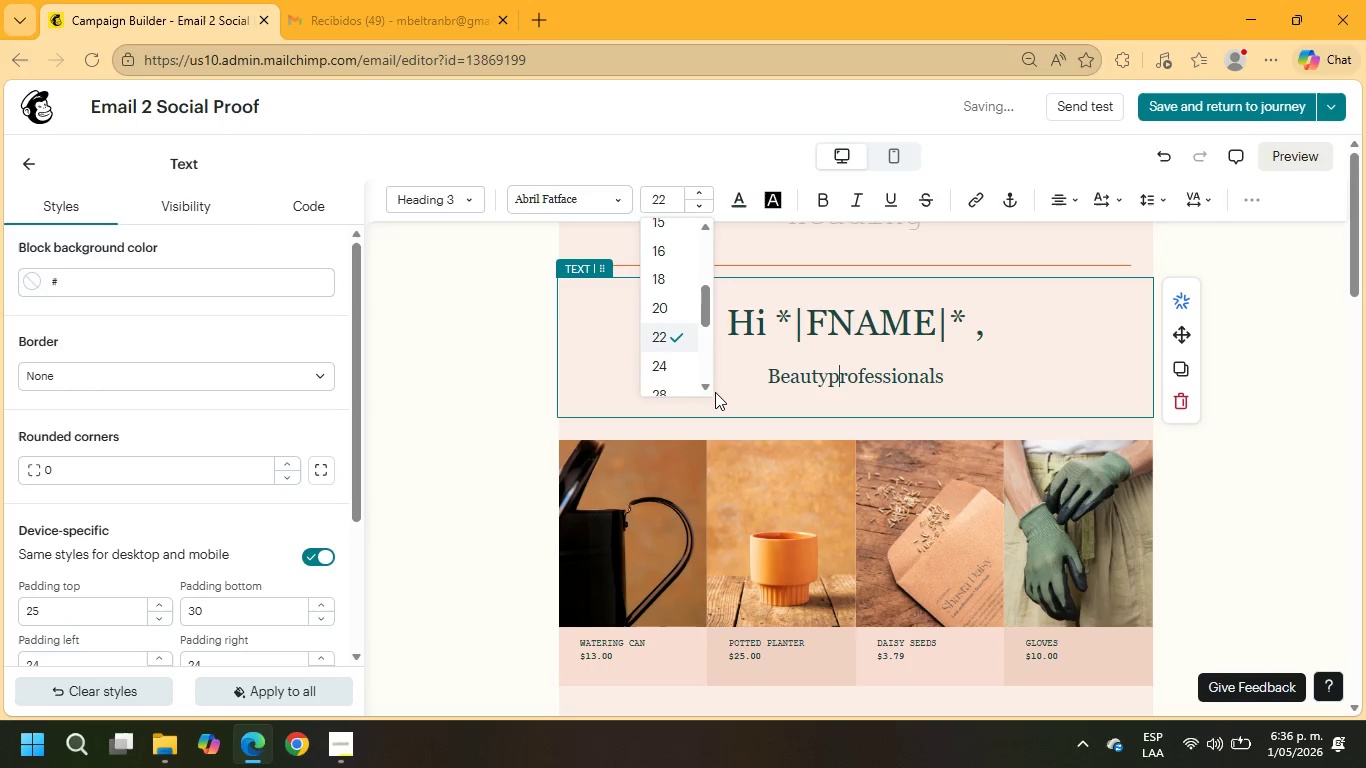 
key(ArrowLeft)
 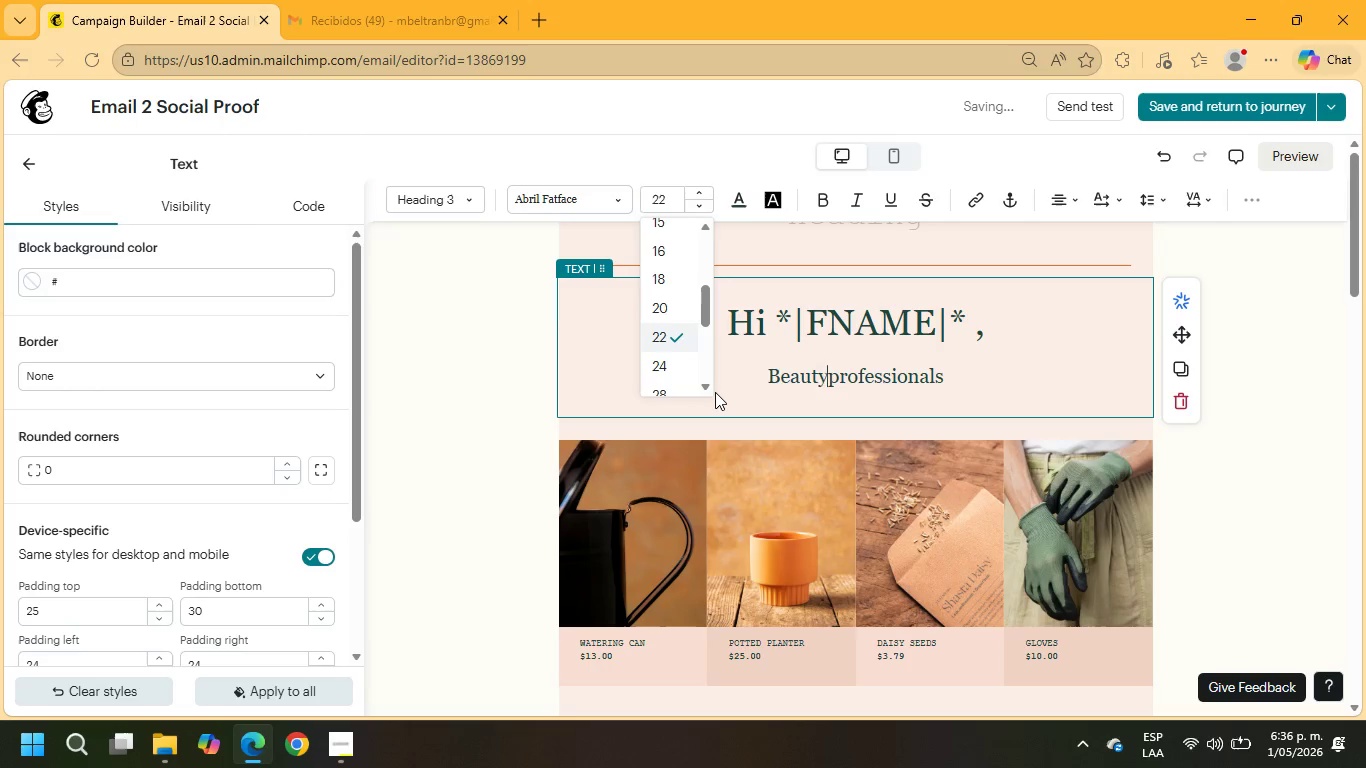 
key(Space)
 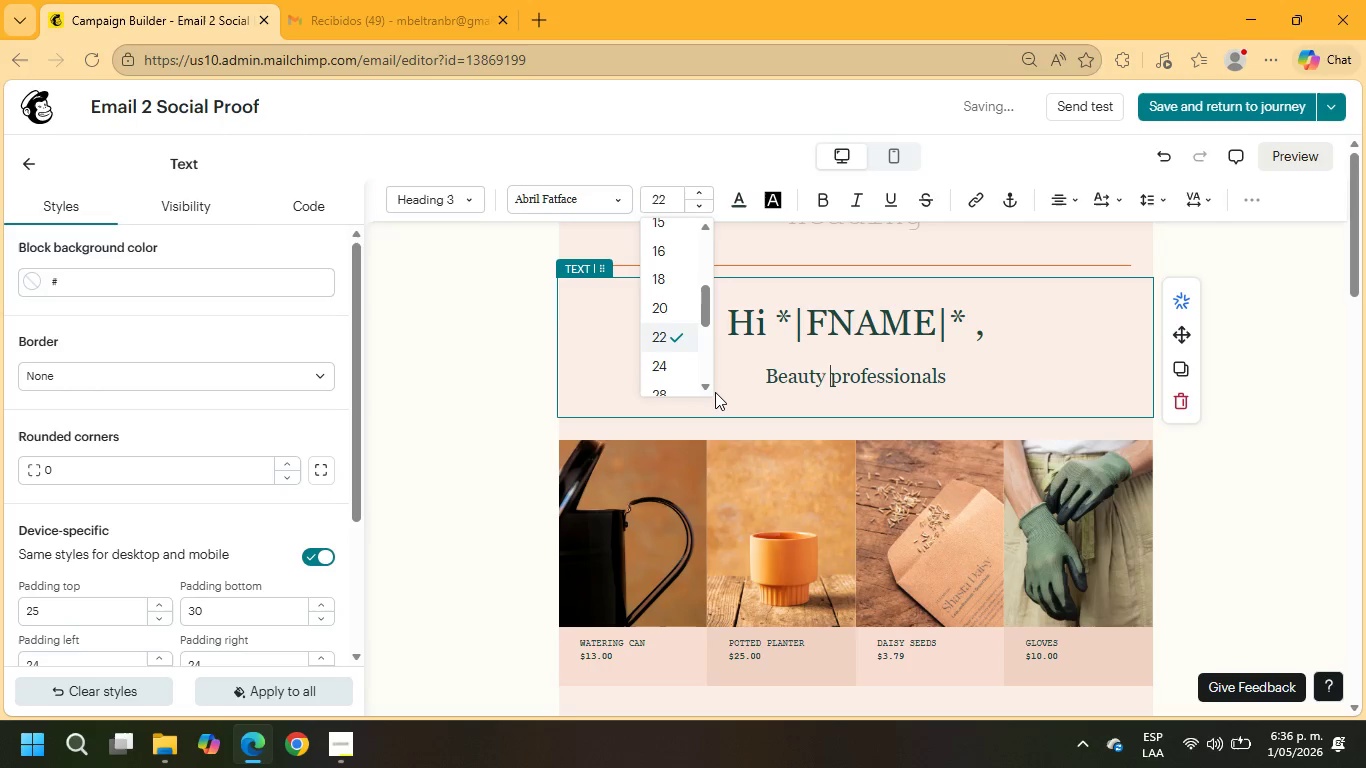 
hold_key(key=ArrowRight, duration=1.05)
 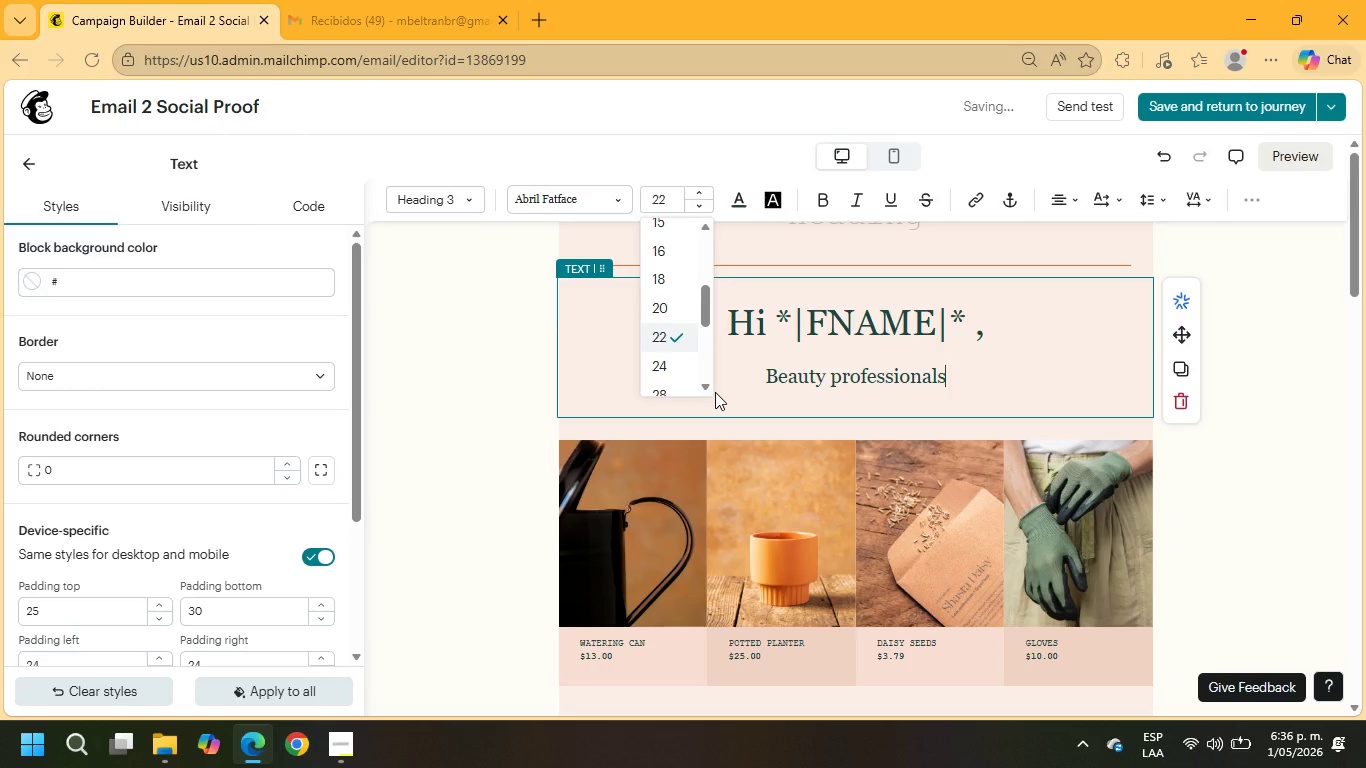 
key(ArrowRight)
 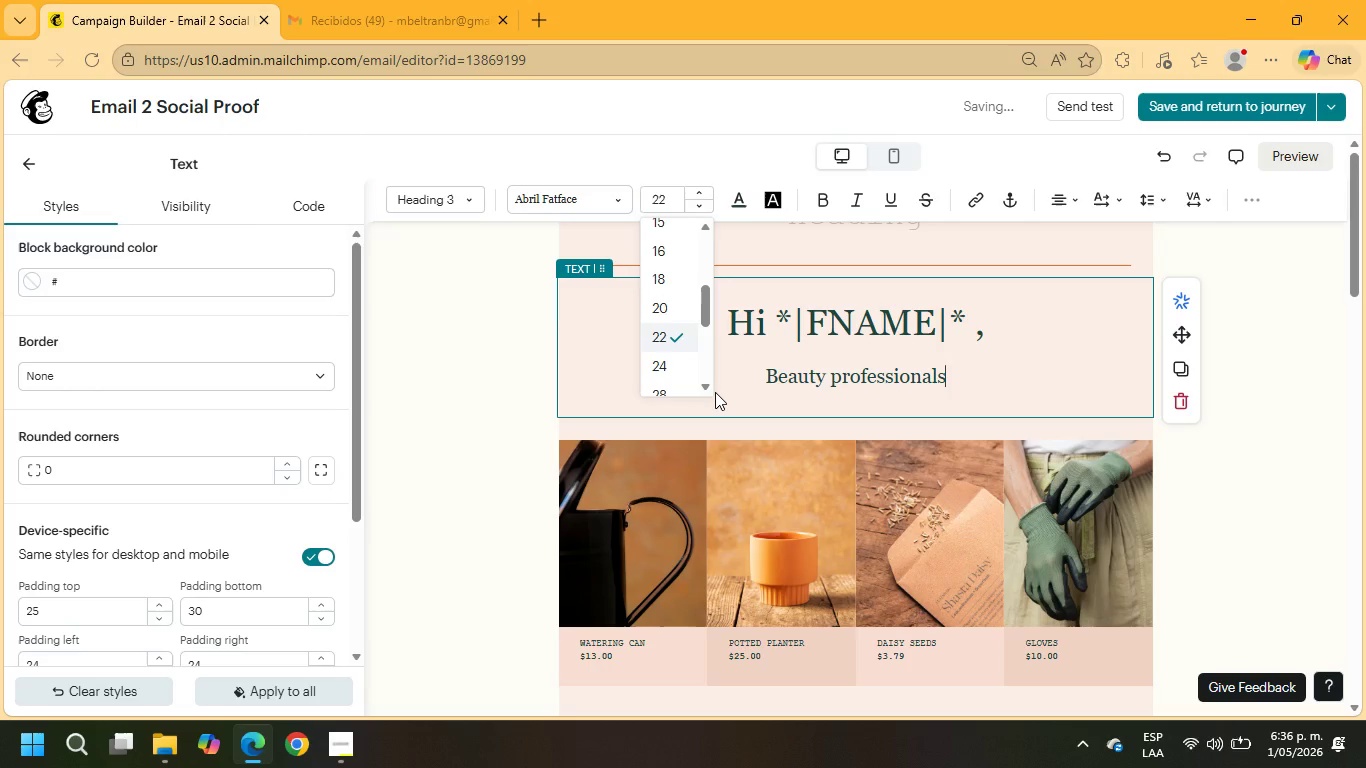 
key(ArrowRight)
 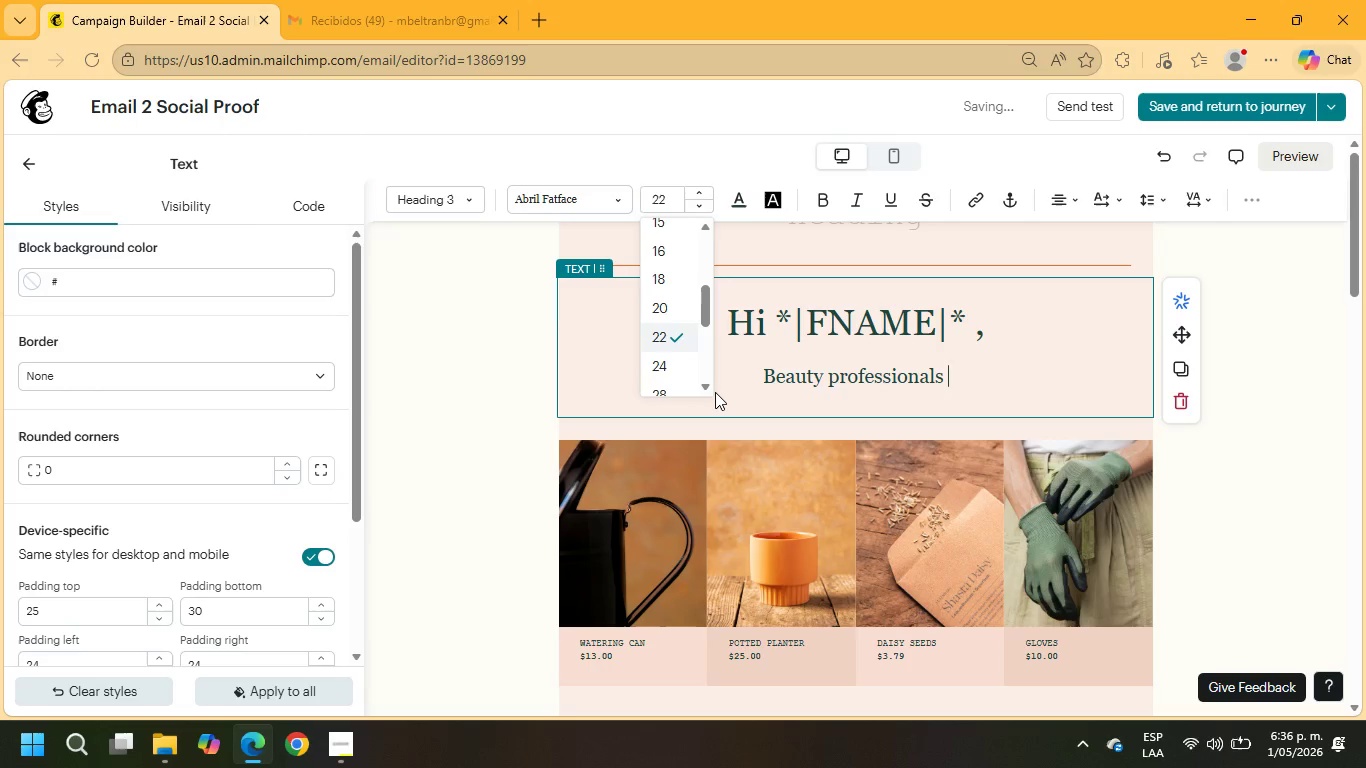 
type( TODAY NEED MORE THAN PRODUCTS - THE )
key(Backspace)
type(Y NEED STRATEGIC PARTNERSHIPS THAT SUPPORT LONG-TERM BUSINESS GROWTH.)
 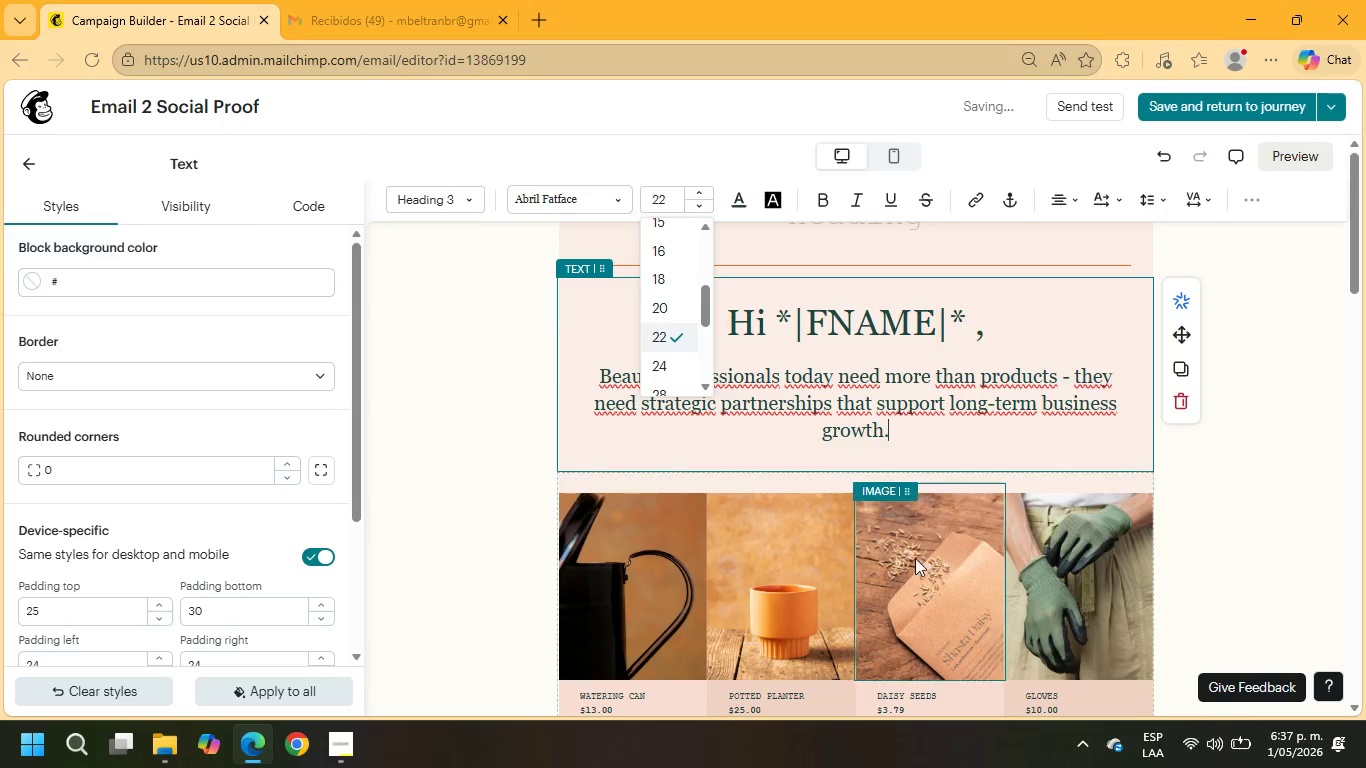 
left_click([636, 512])
 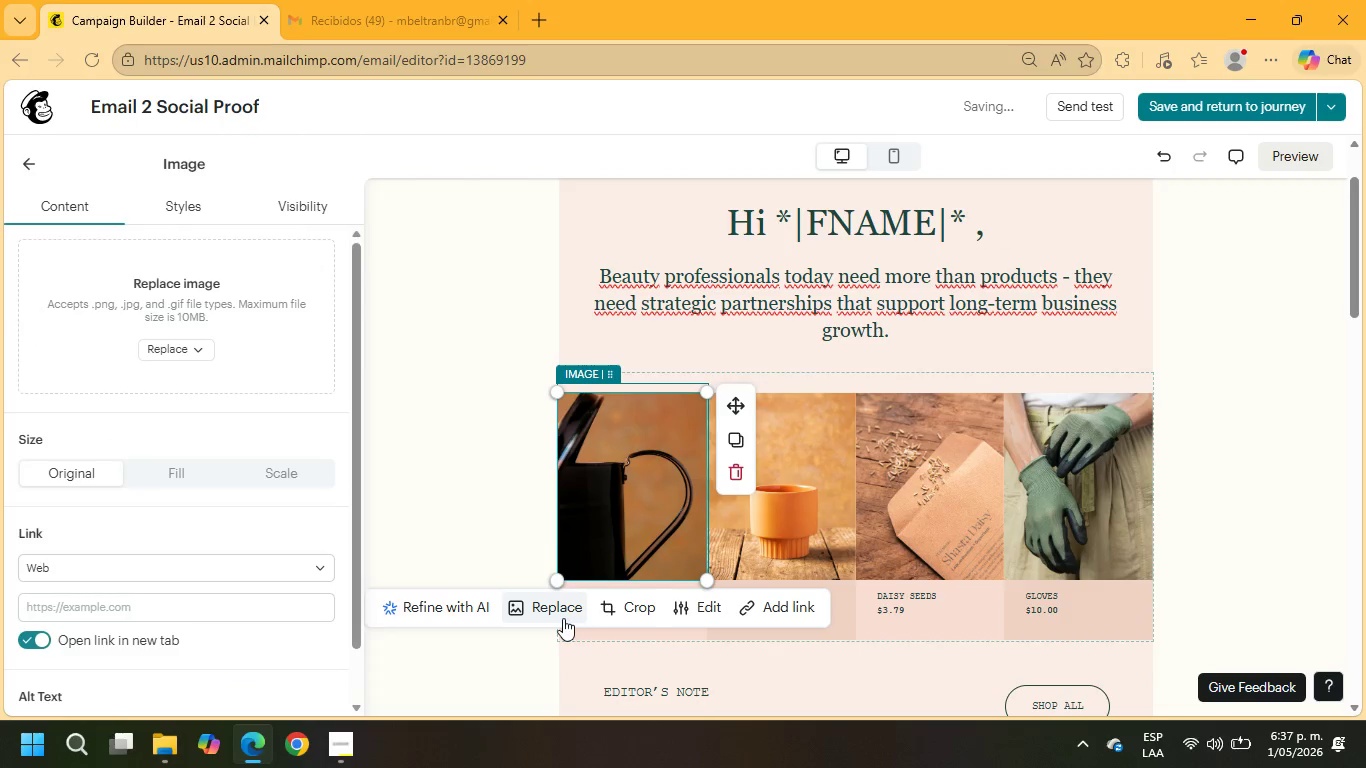 
scroll: coordinate [685, 559], scroll_direction: down, amount: 1.0
 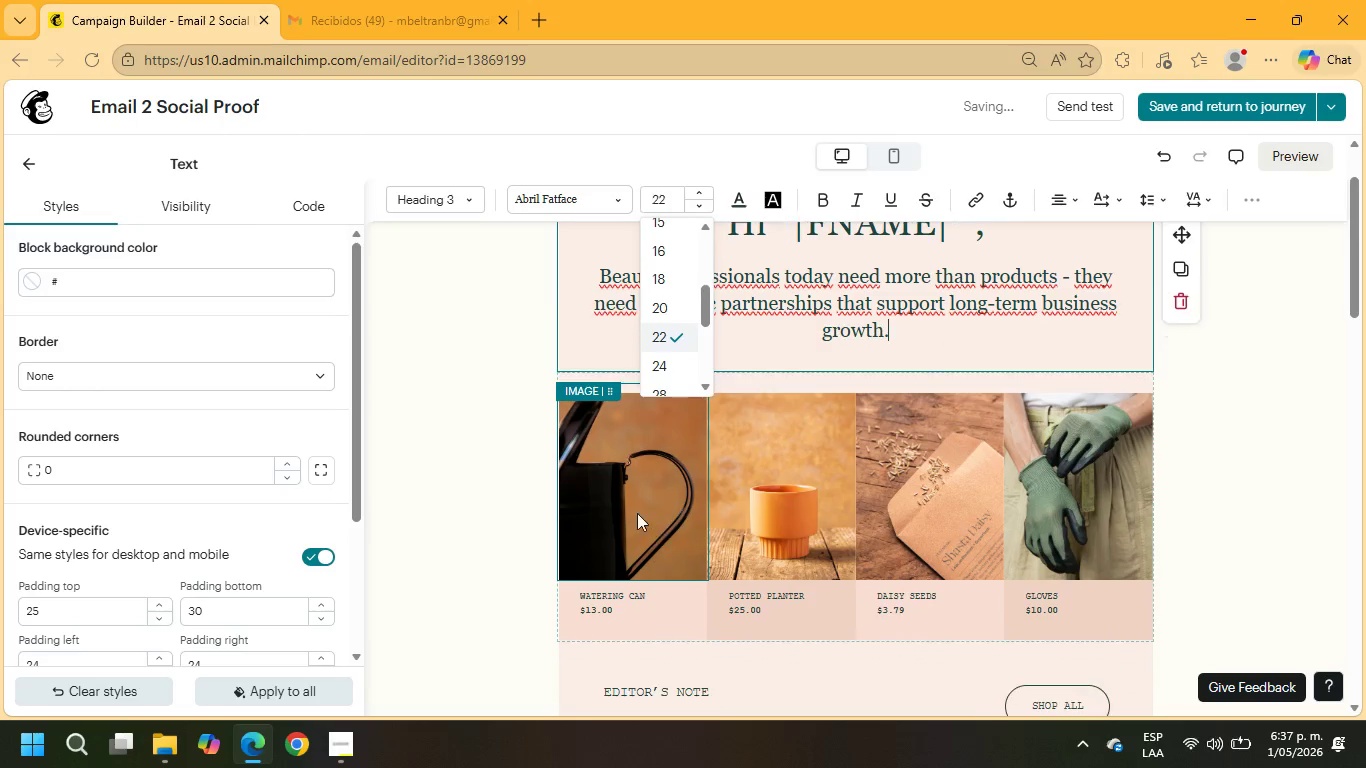 
left_click([543, 614])
 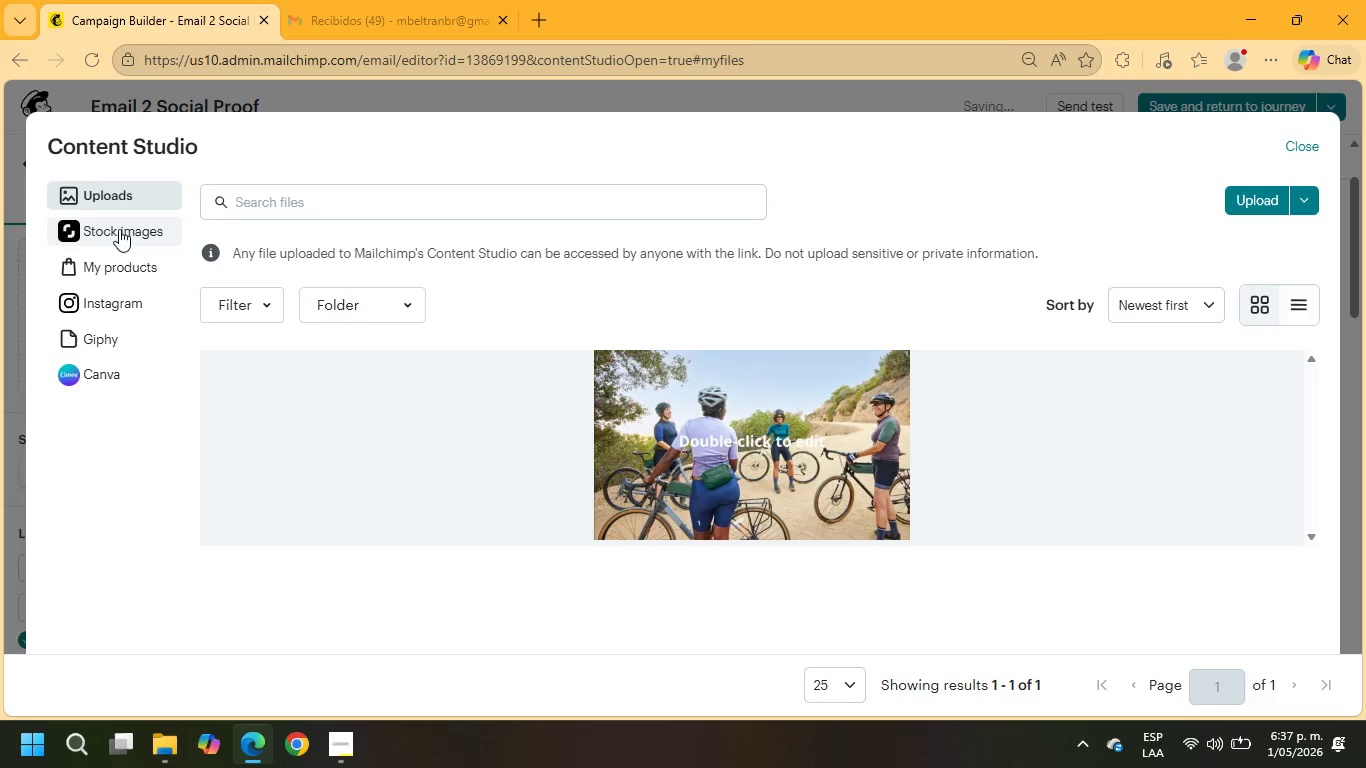 
left_click([318, 201])
 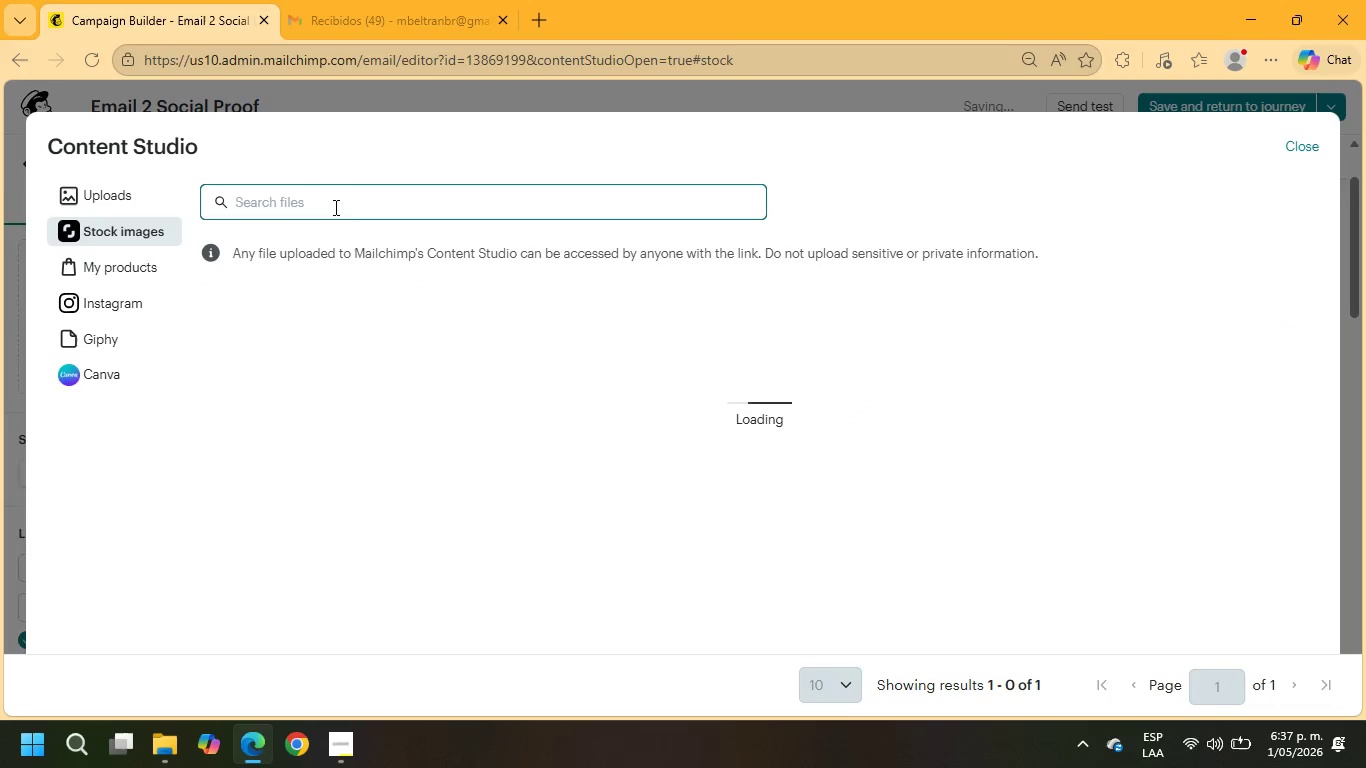 
type(BEAUTY PROFESSIONALS)
 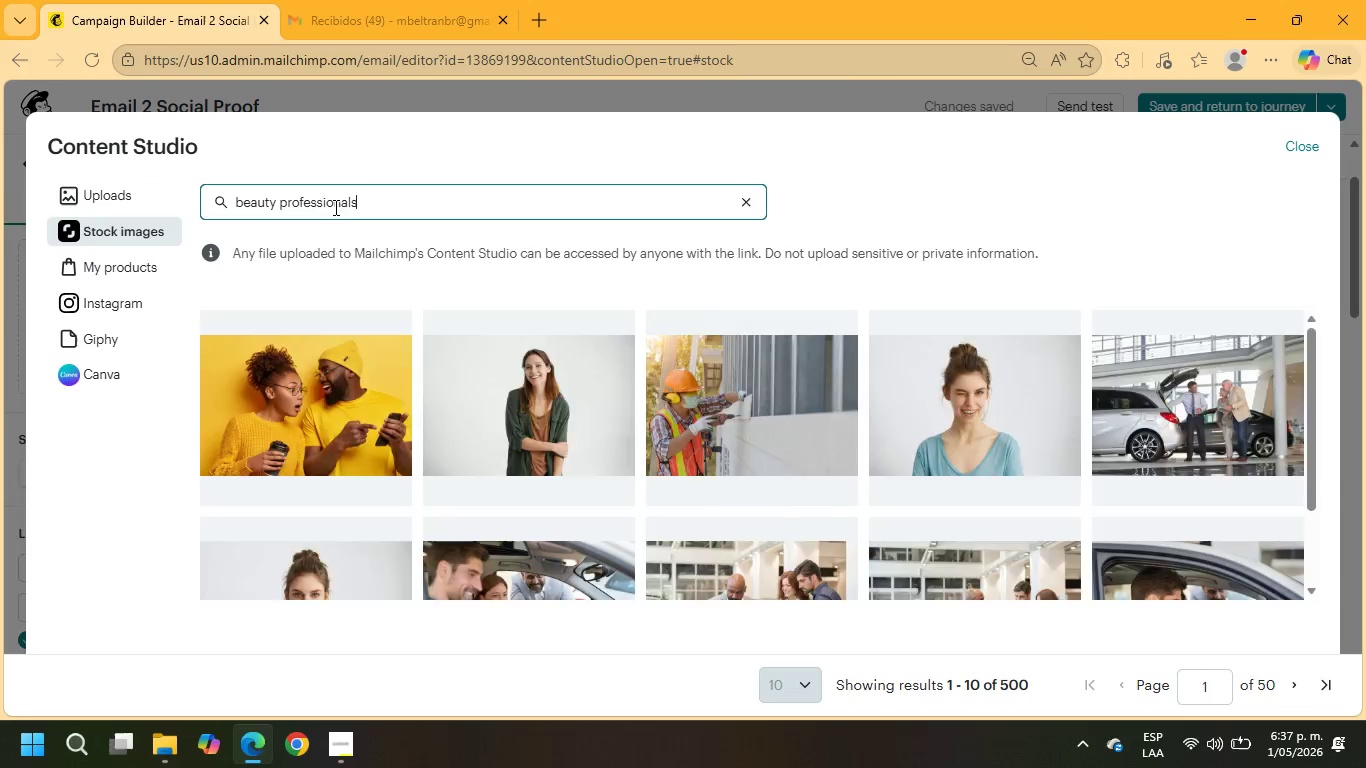 
key(Enter)
 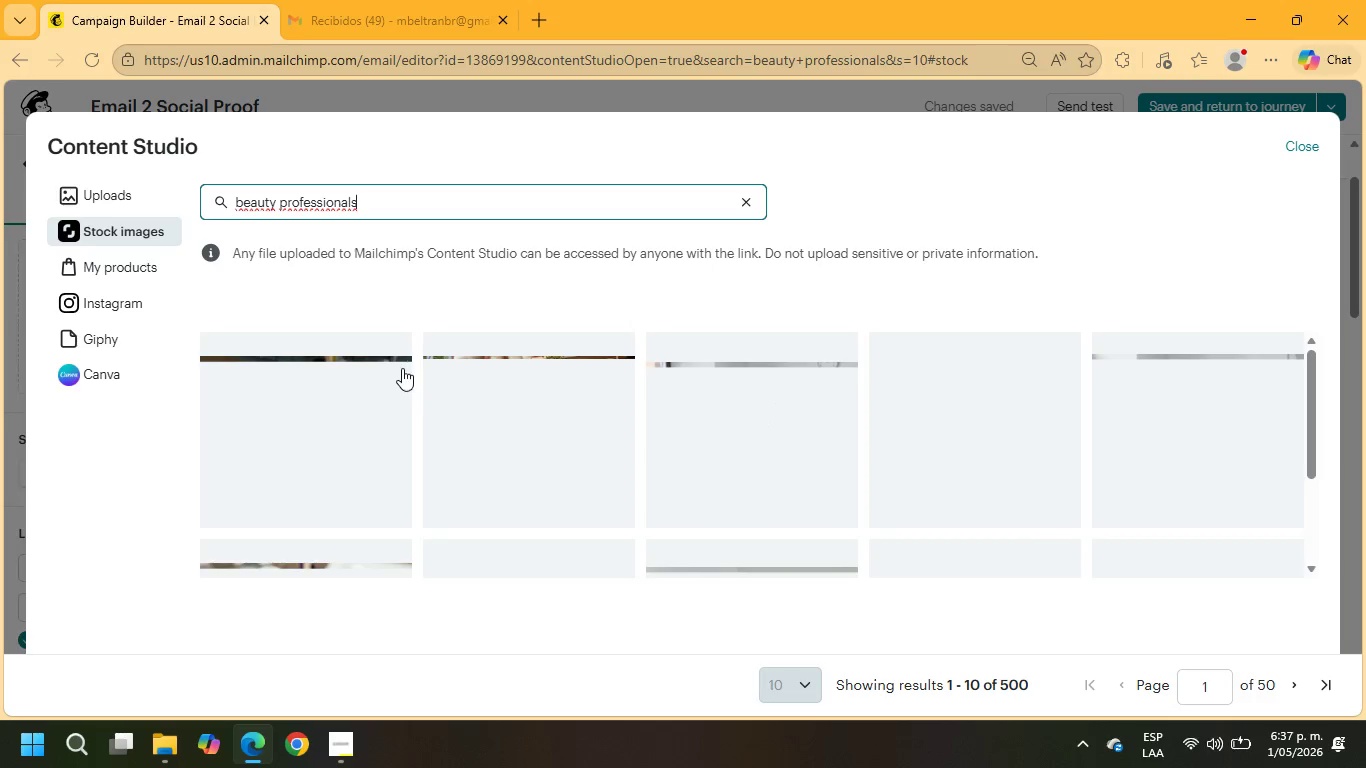 
wait(7.19)
 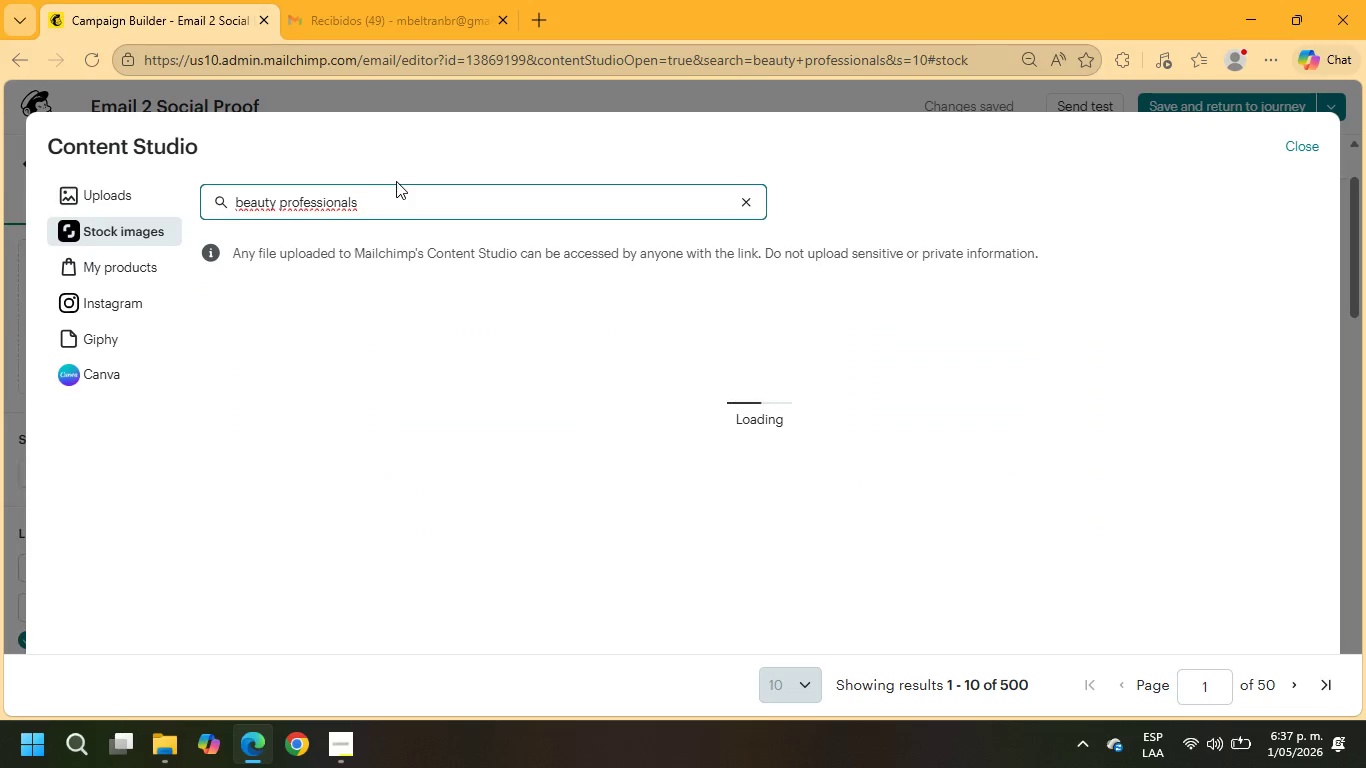 
scroll: coordinate [636, 476], scroll_direction: down, amount: 4.0
 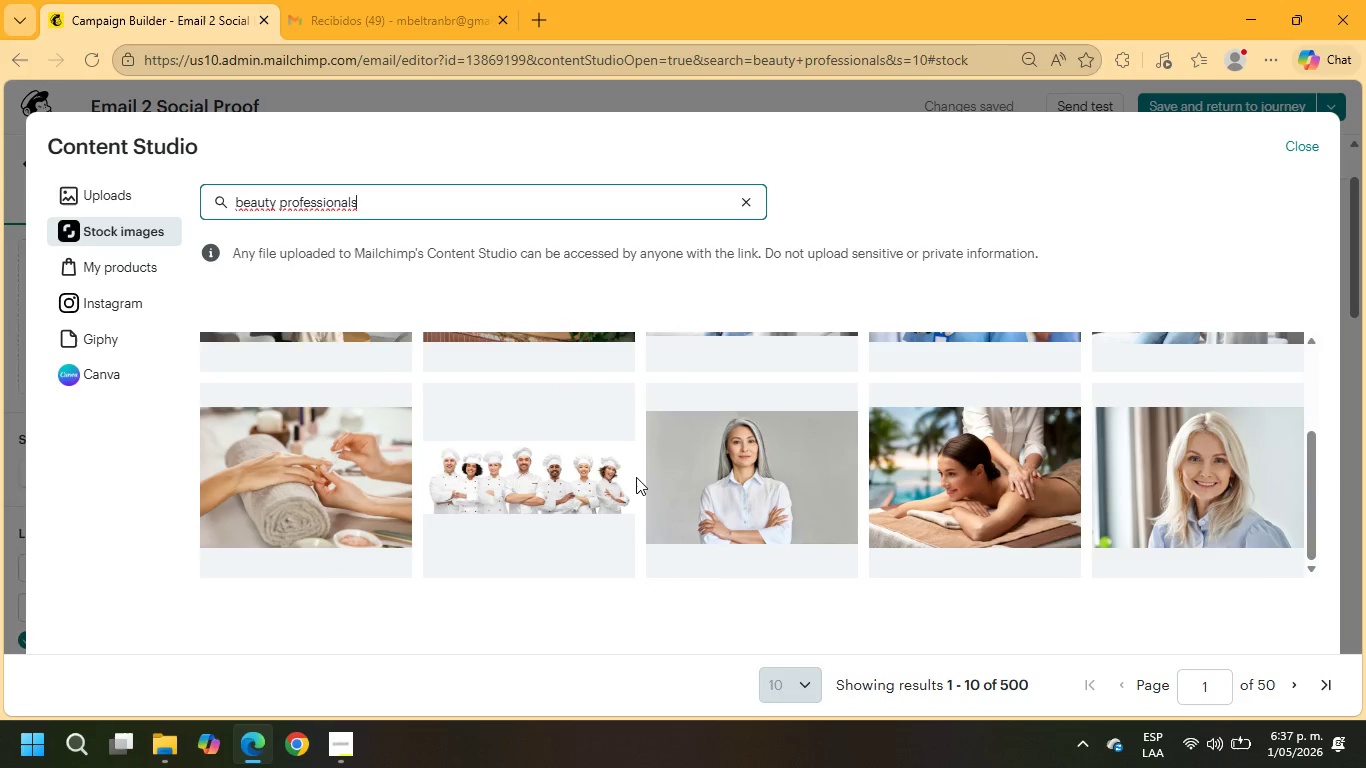 
scroll: coordinate [637, 482], scroll_direction: none, amount: 0.0
 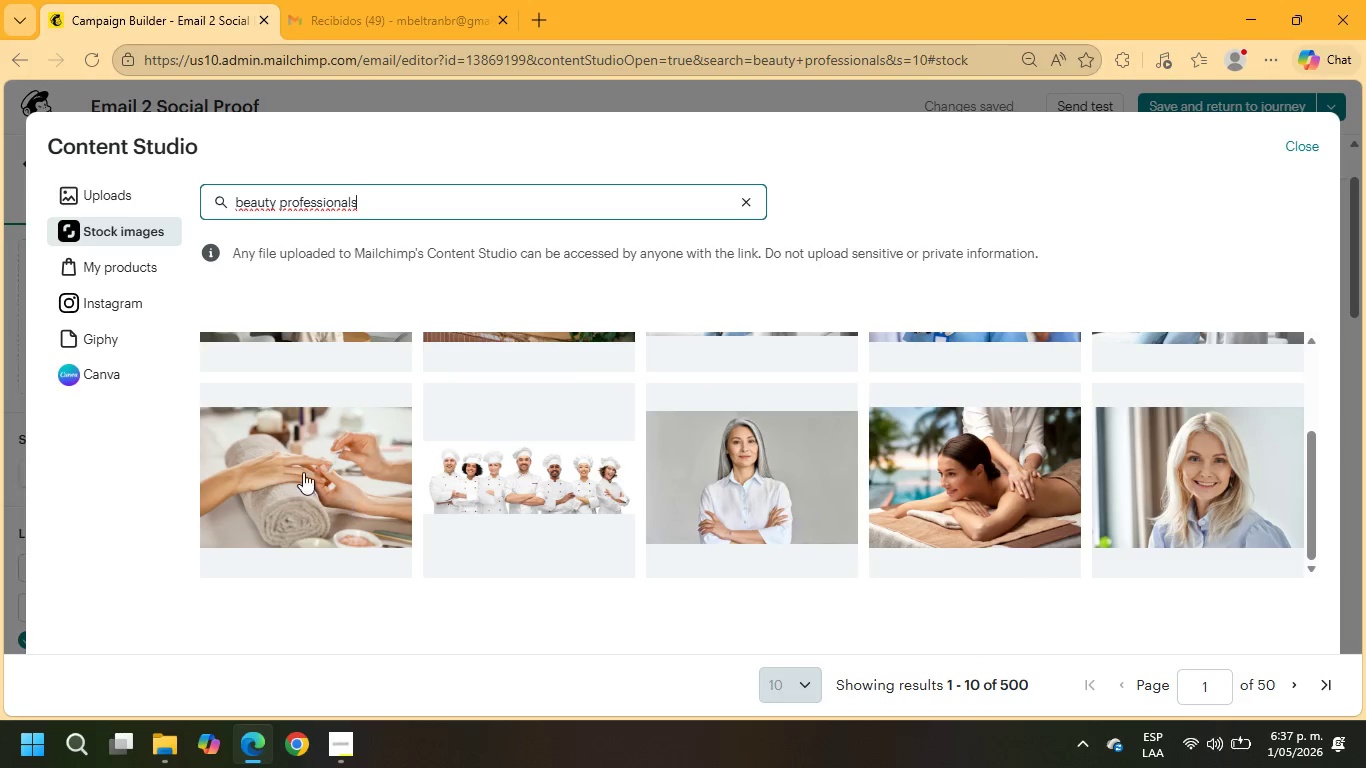 
left_click([300, 470])
 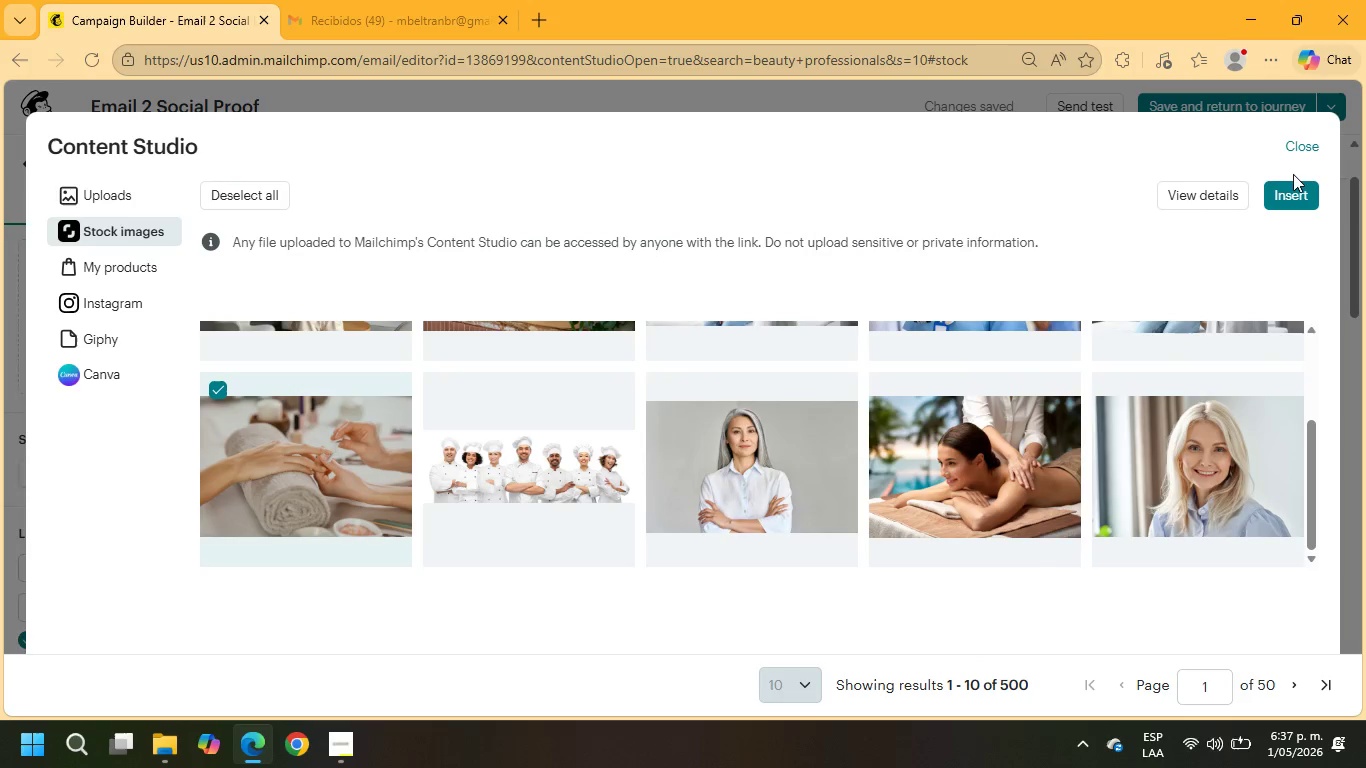 
left_click([1296, 145])
 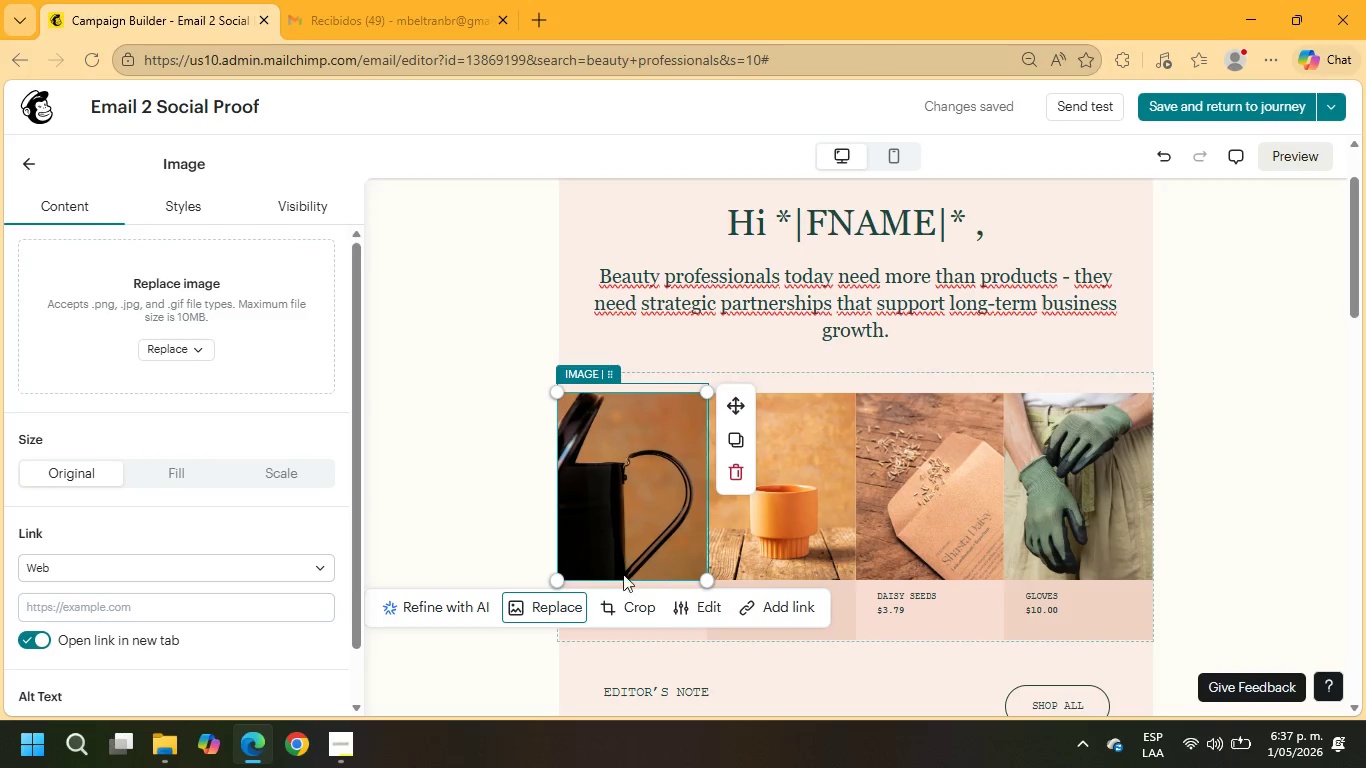 
left_click([552, 601])
 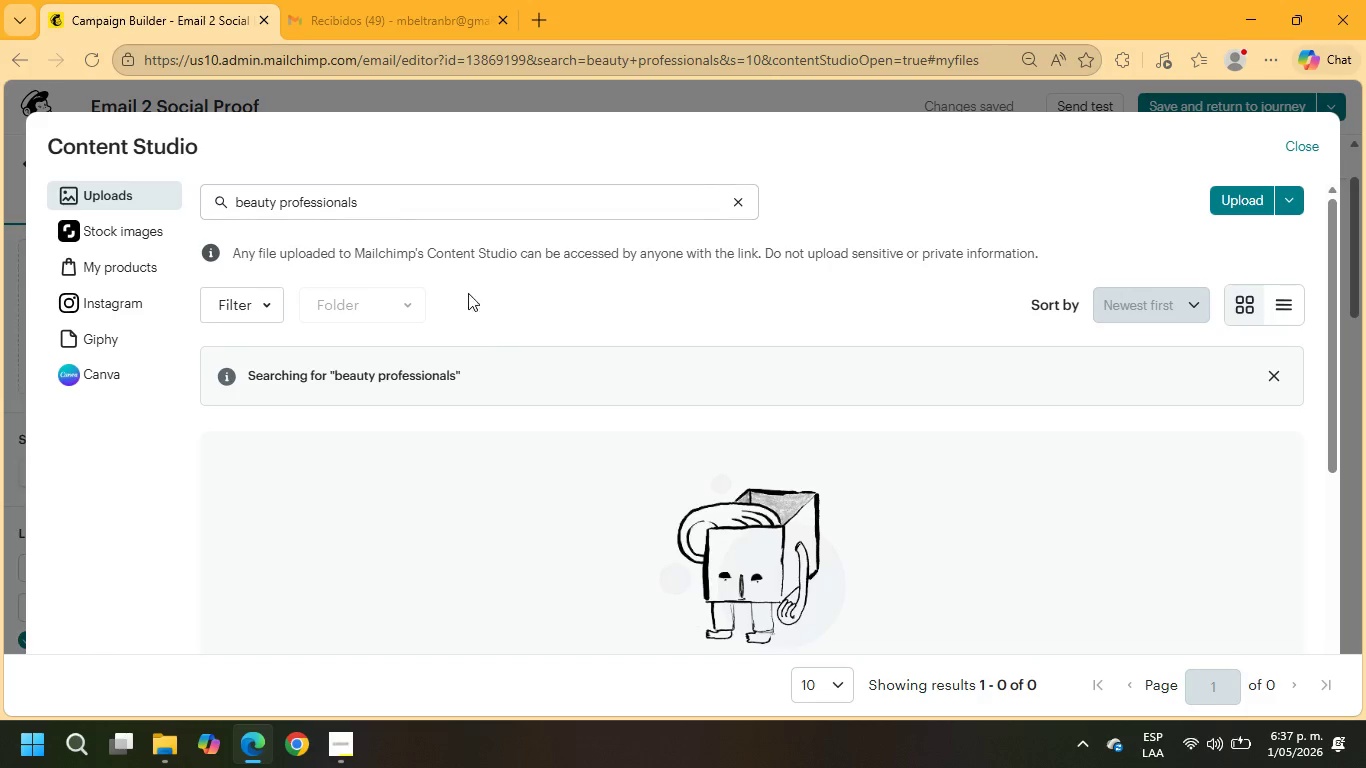 
left_click([133, 239])
 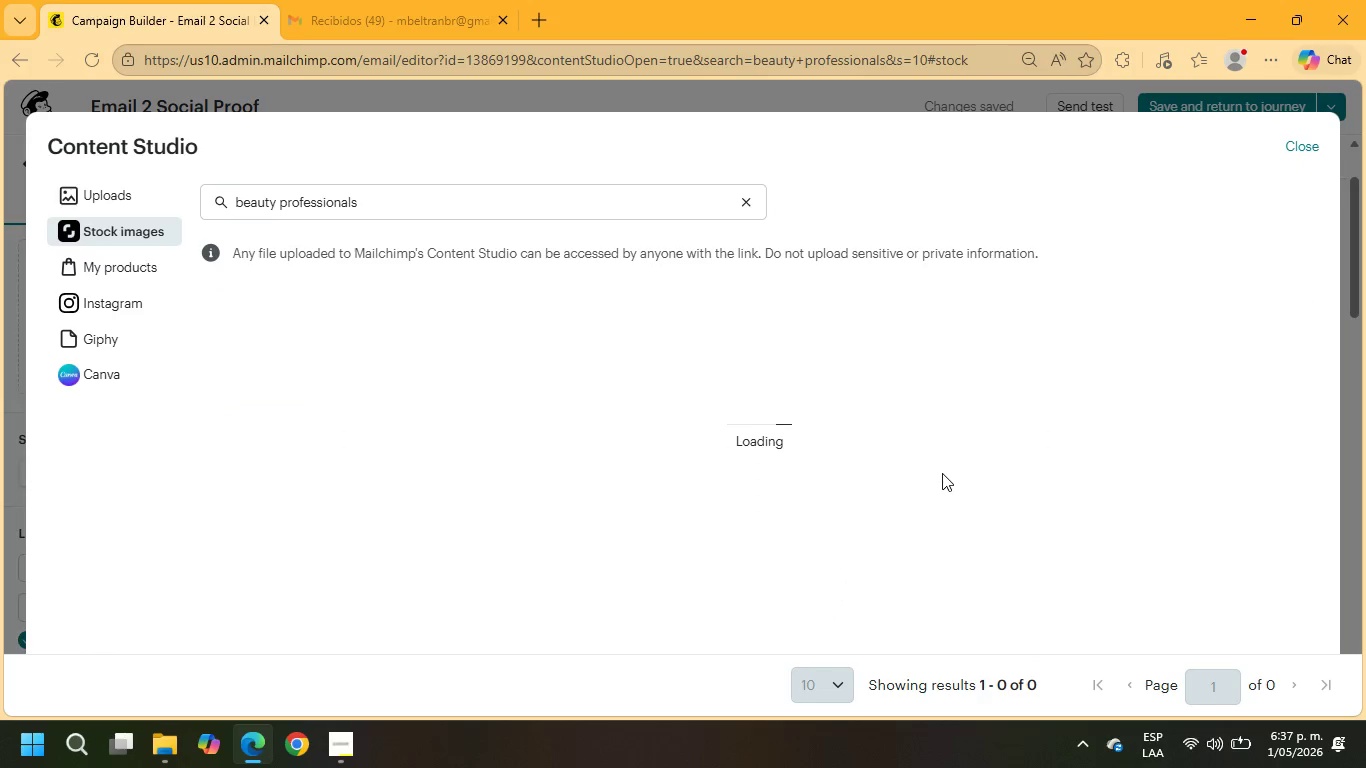 
scroll: coordinate [1212, 452], scroll_direction: down, amount: 20.0
 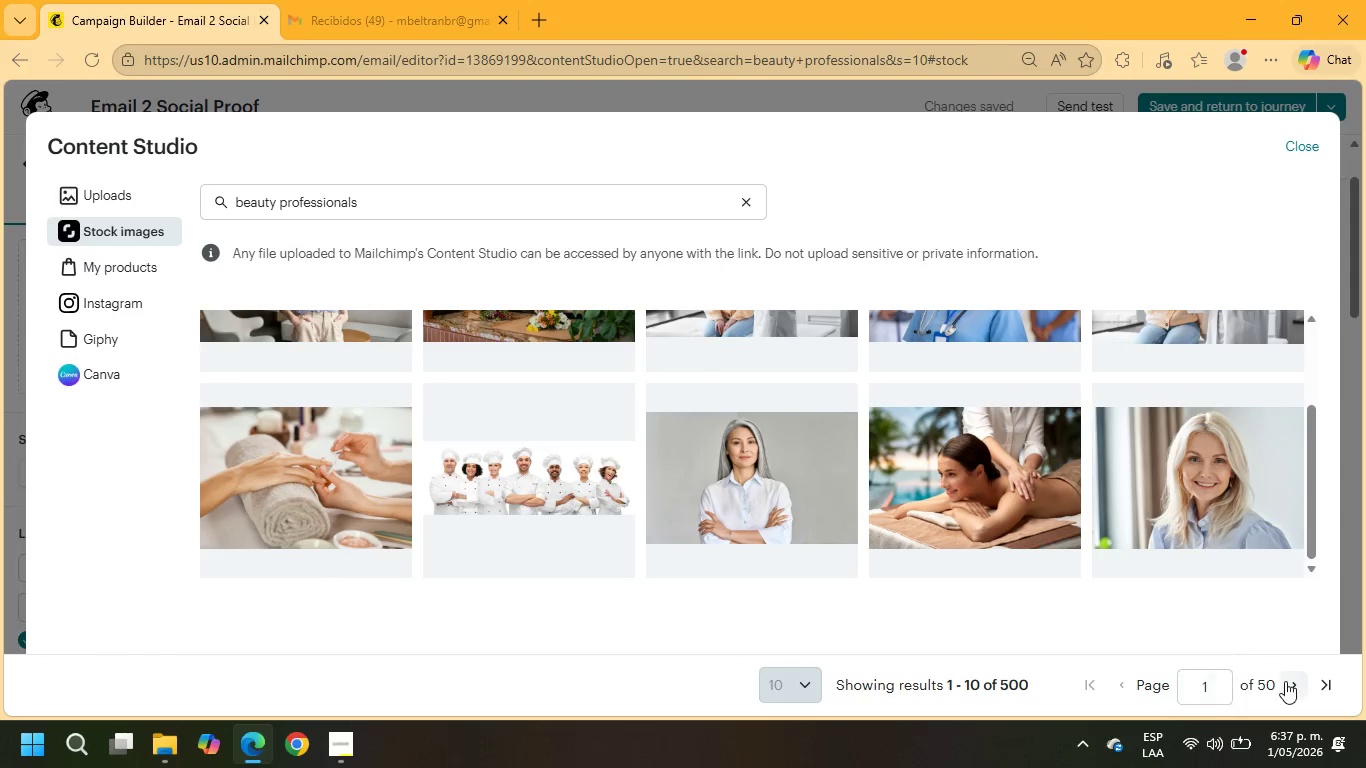 
left_click([1286, 681])
 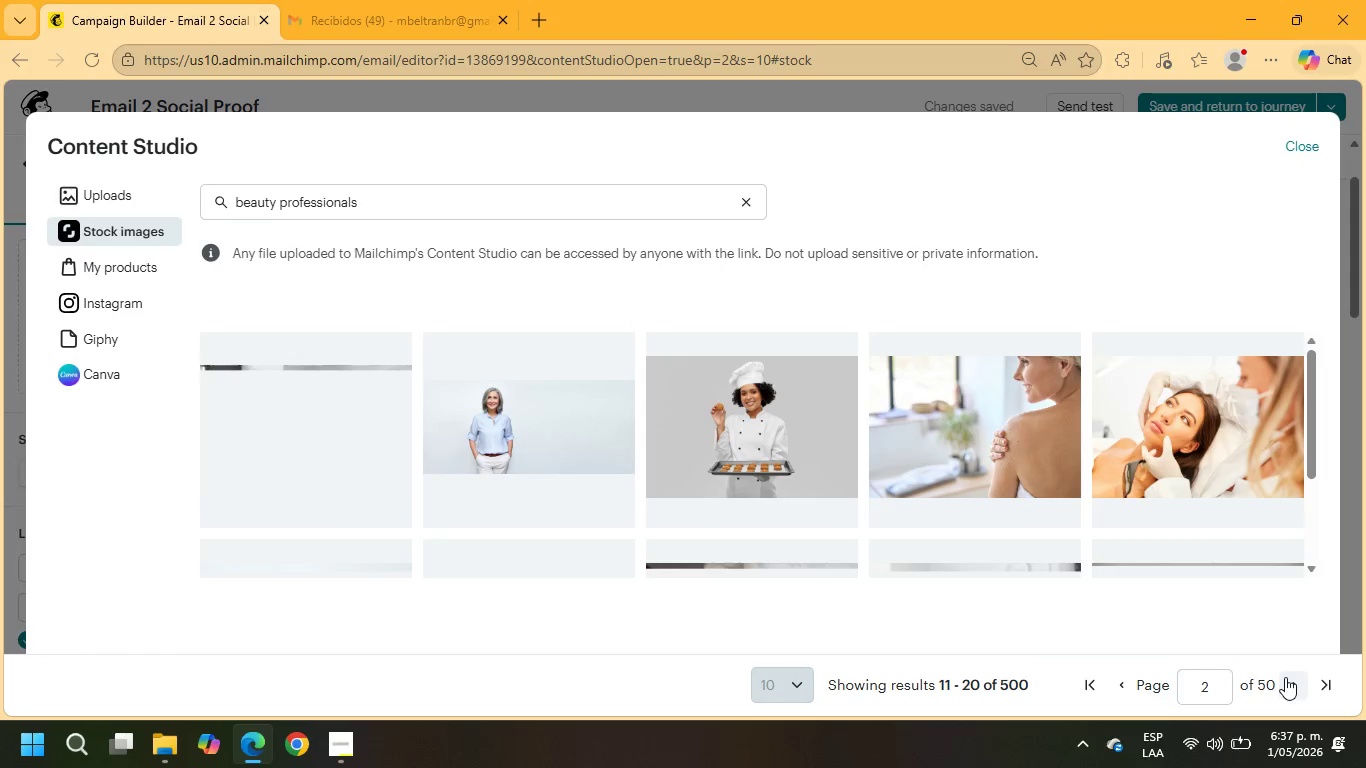 
wait(6.17)
 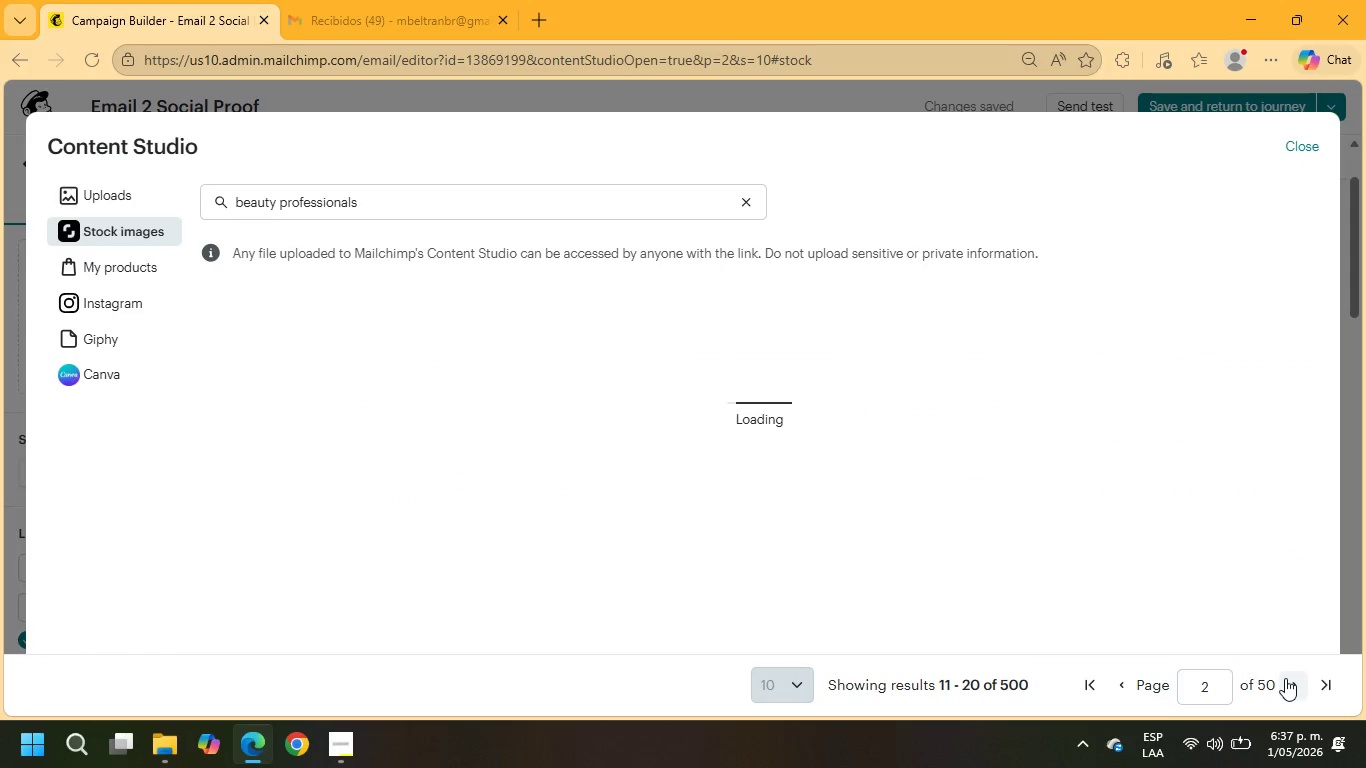 
scroll: coordinate [1116, 519], scroll_direction: down, amount: 10.0
 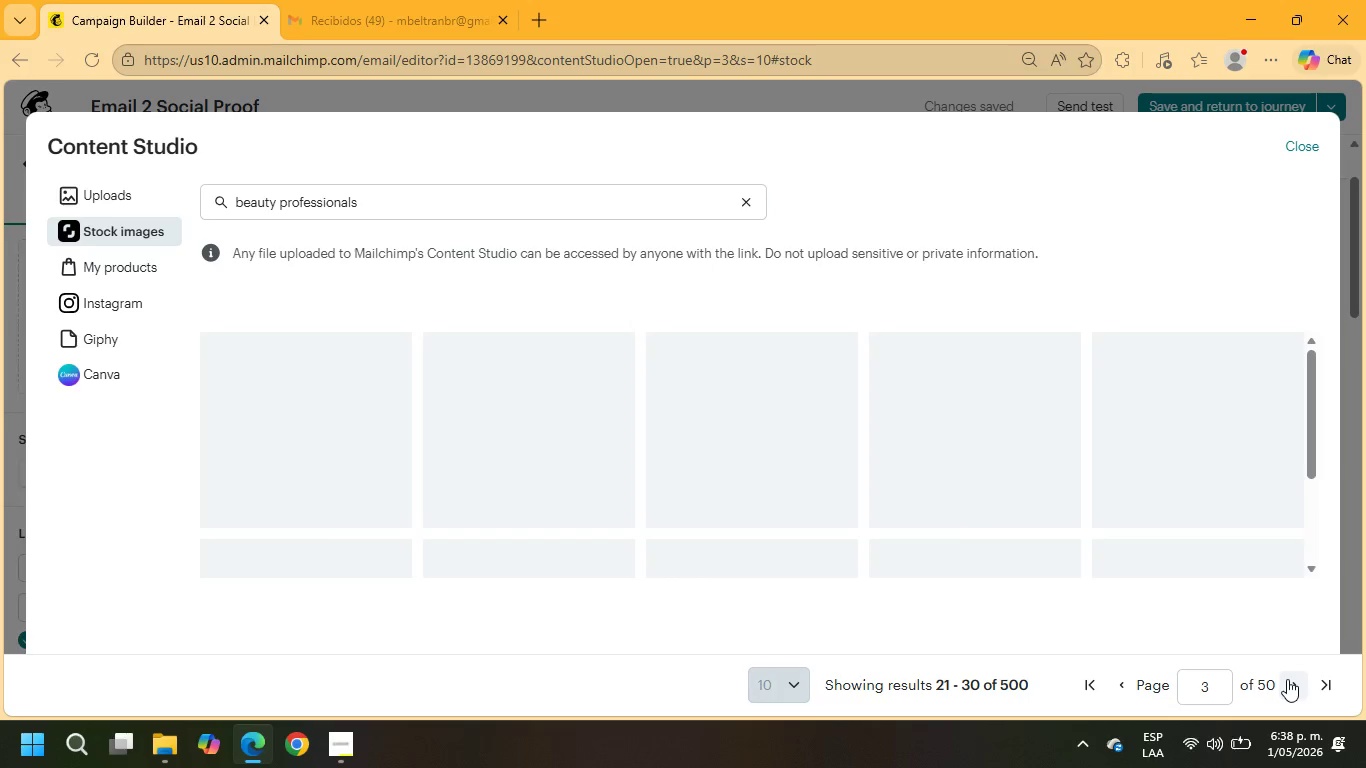 
wait(6.79)
 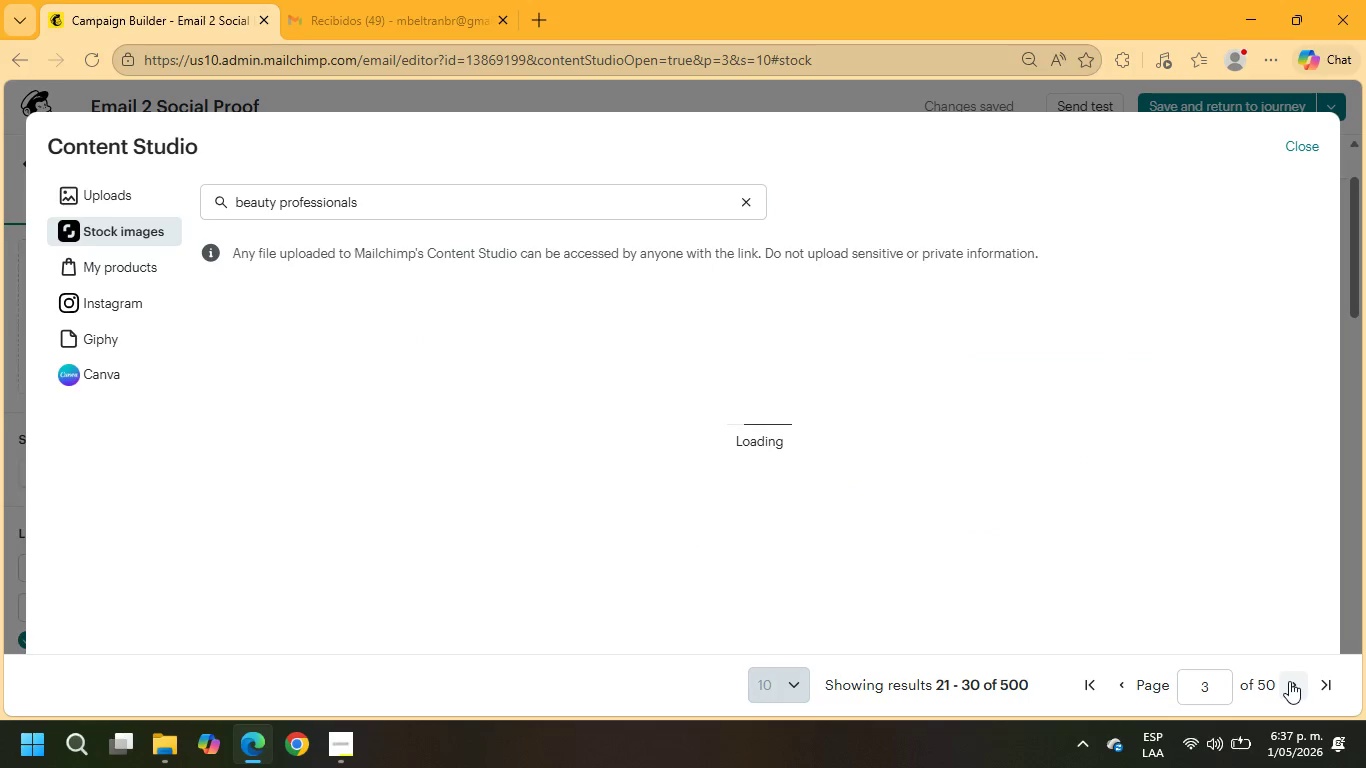 
scroll: coordinate [1195, 488], scroll_direction: down, amount: 5.0
 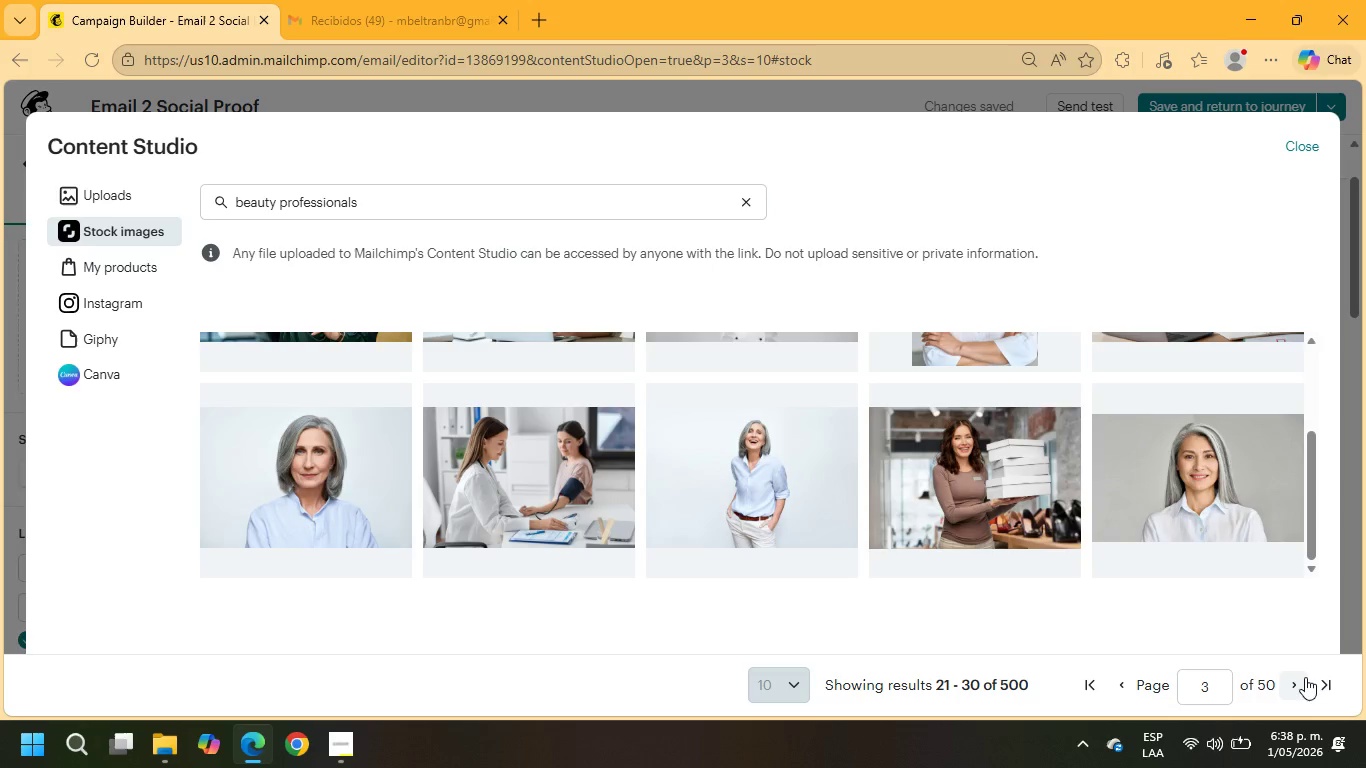 
left_click([1294, 684])
 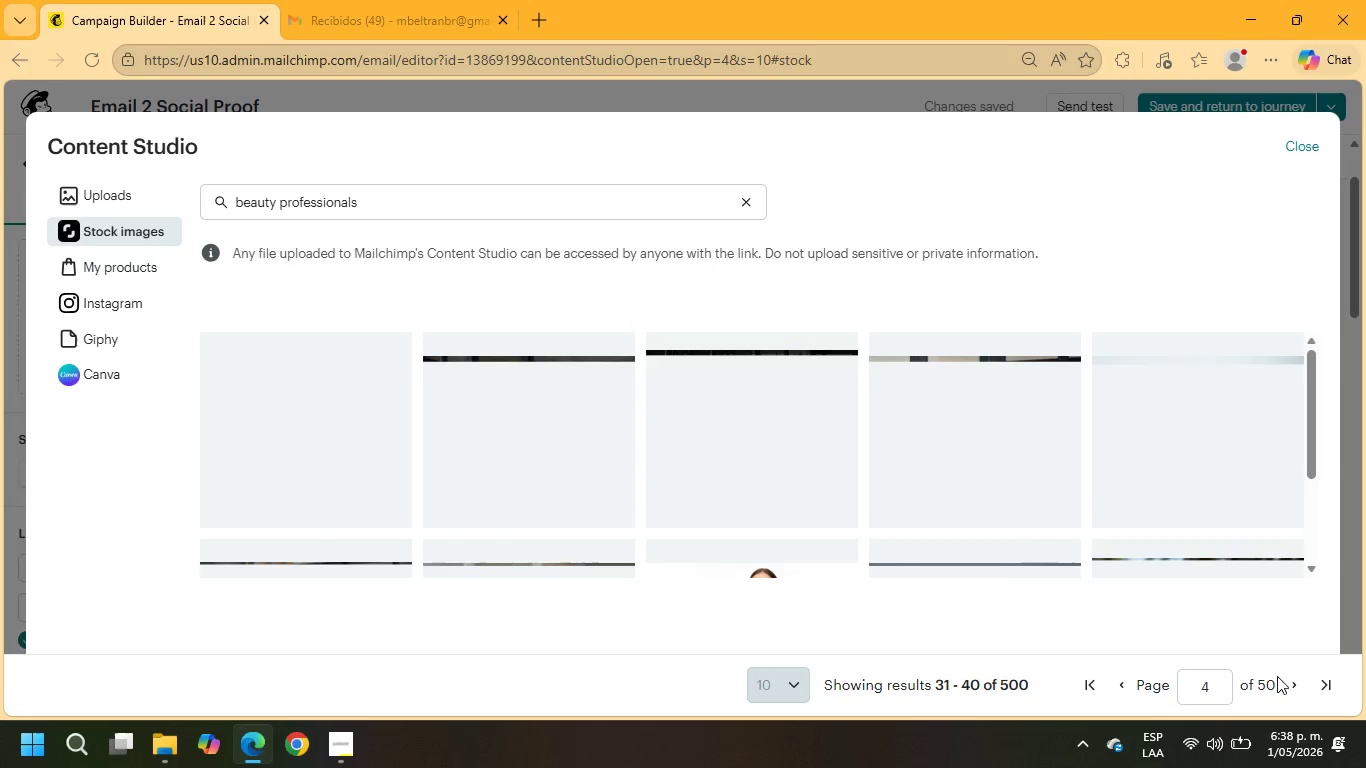 
wait(7.67)
 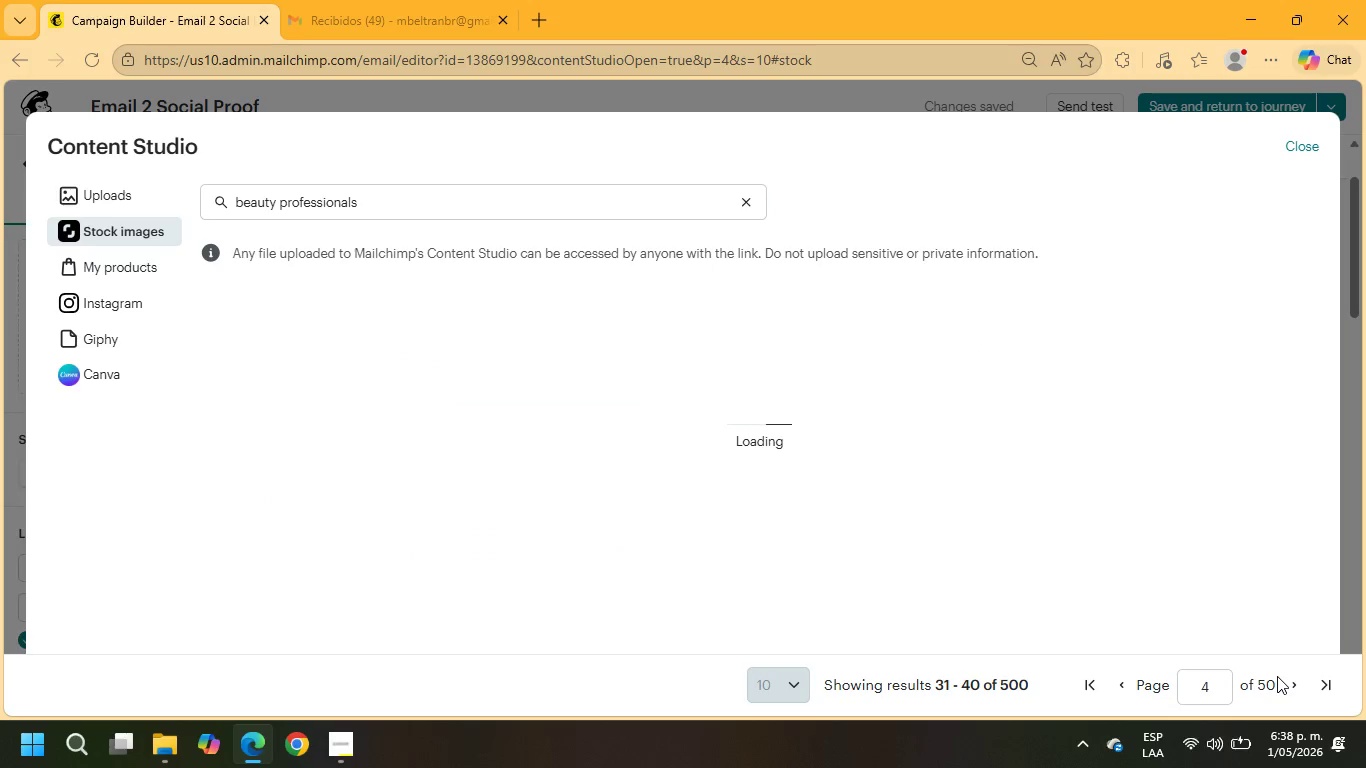 
left_click_drag(start_coordinate=[277, 204], to_coordinate=[144, 189])
 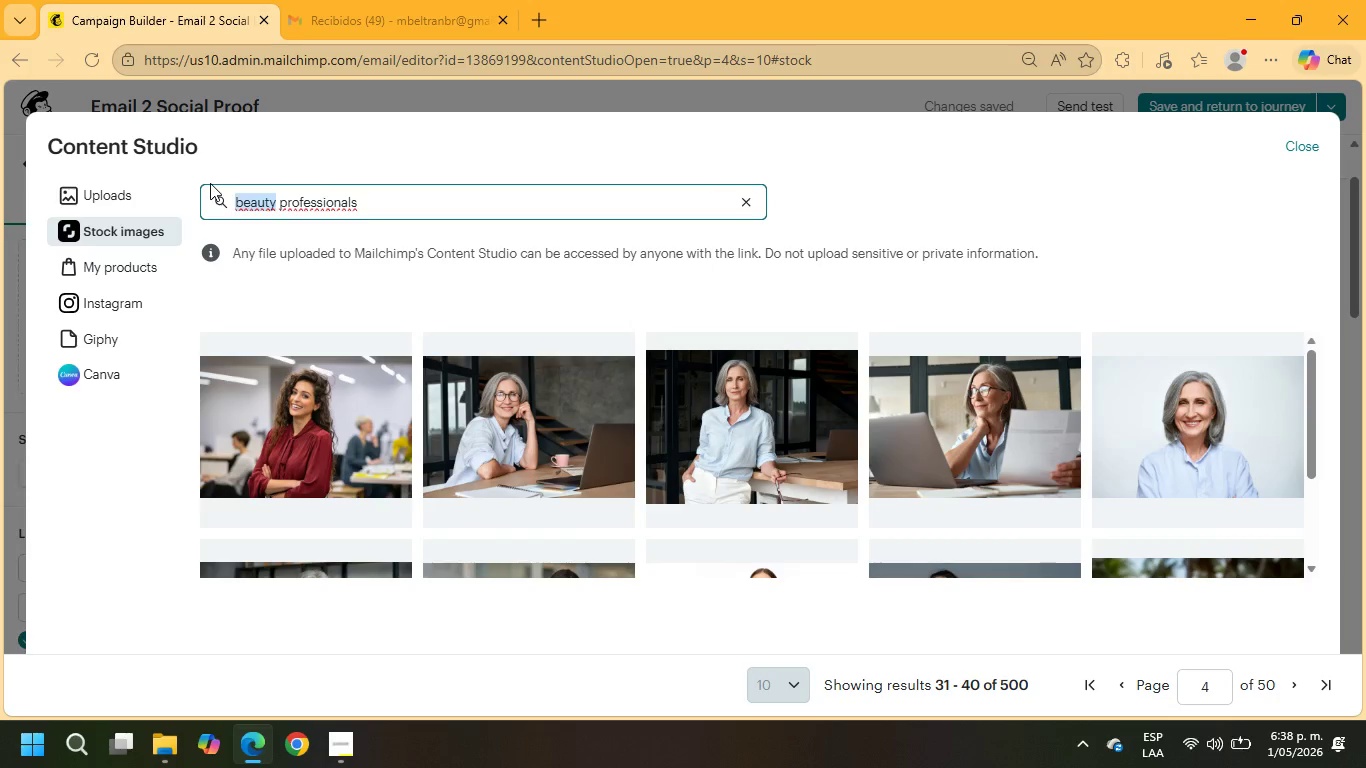 
type(NAIL)
 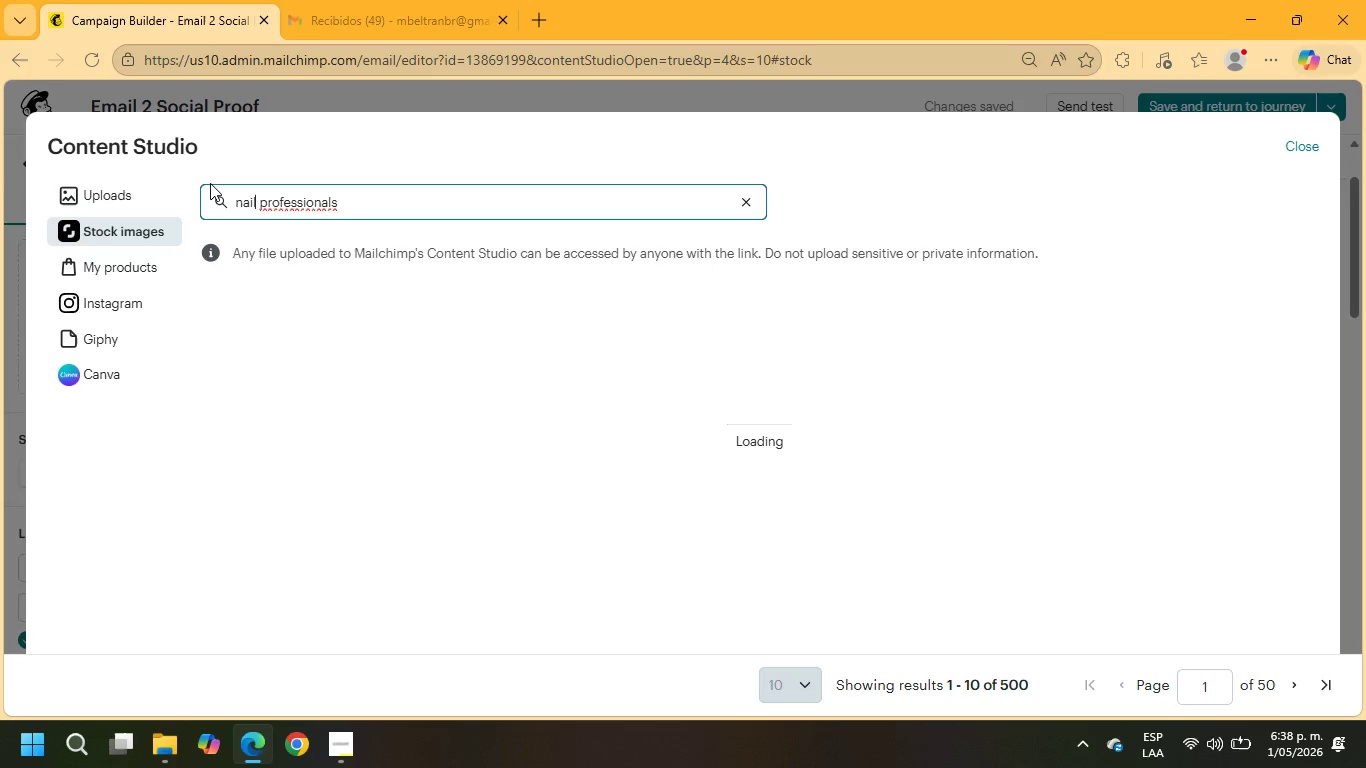 
key(Enter)
 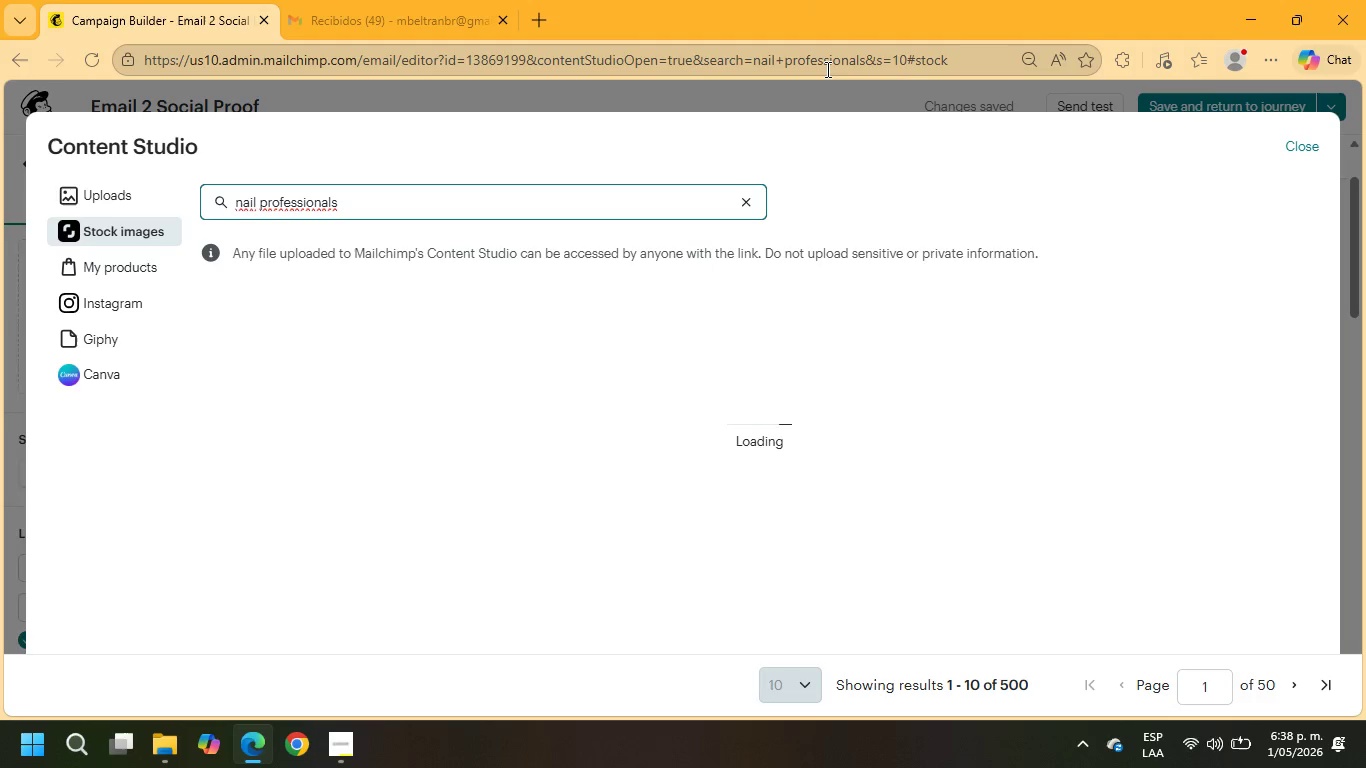 
wait(6.27)
 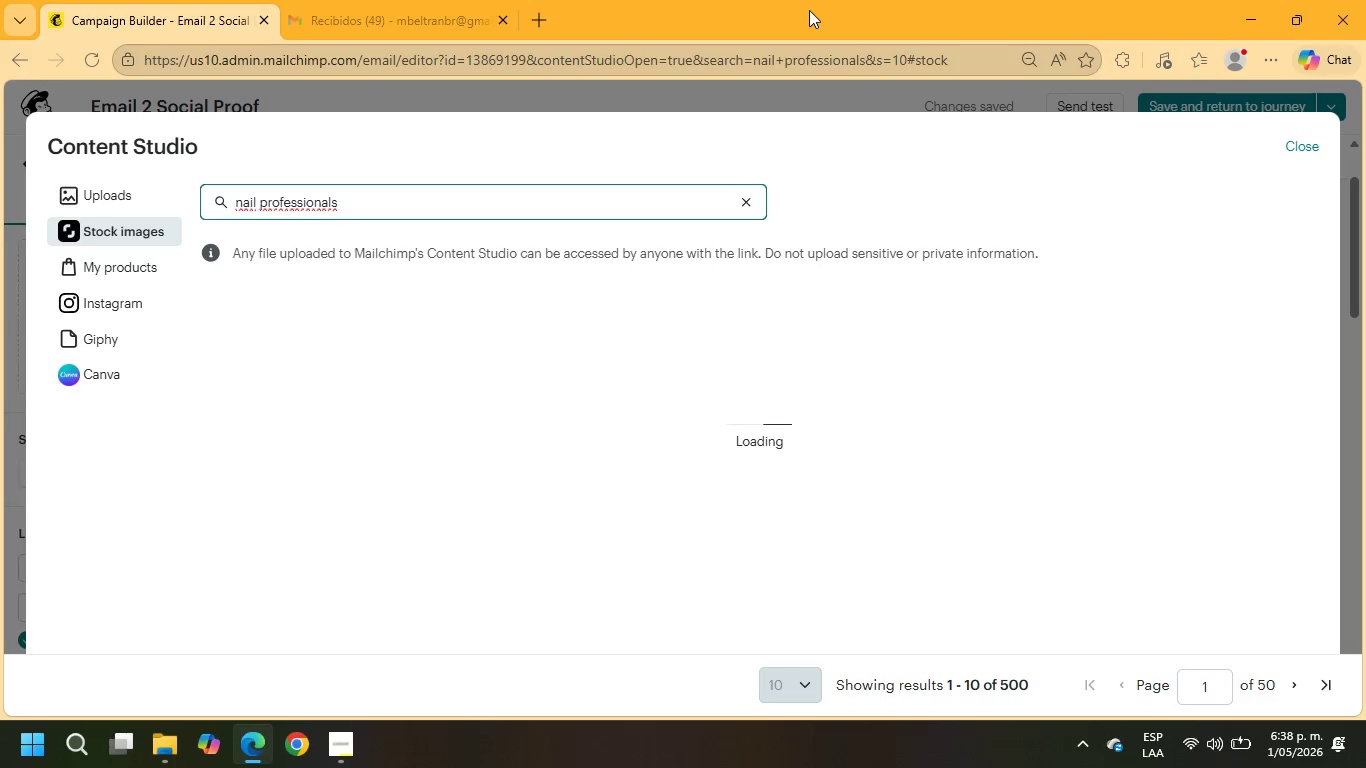 
scroll: coordinate [839, 474], scroll_direction: down, amount: 4.0
 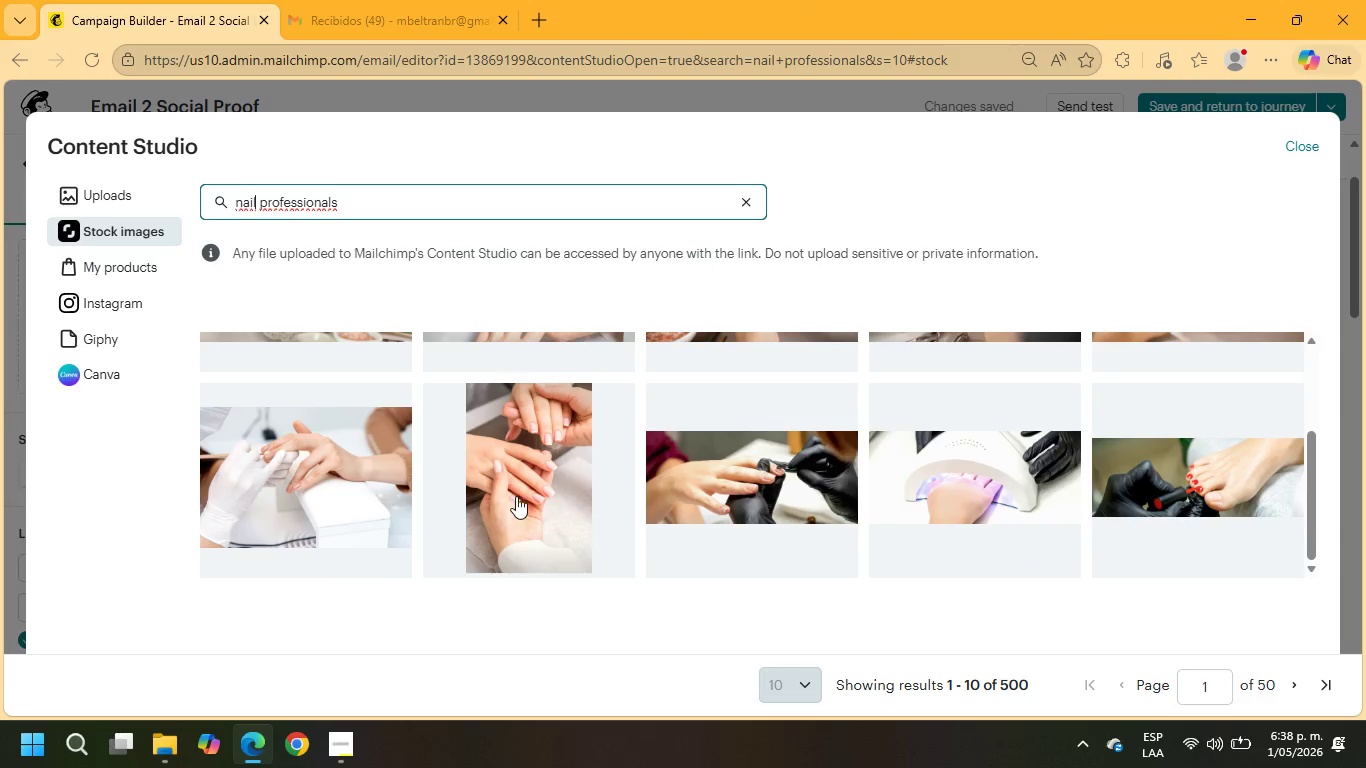 
left_click([518, 491])
 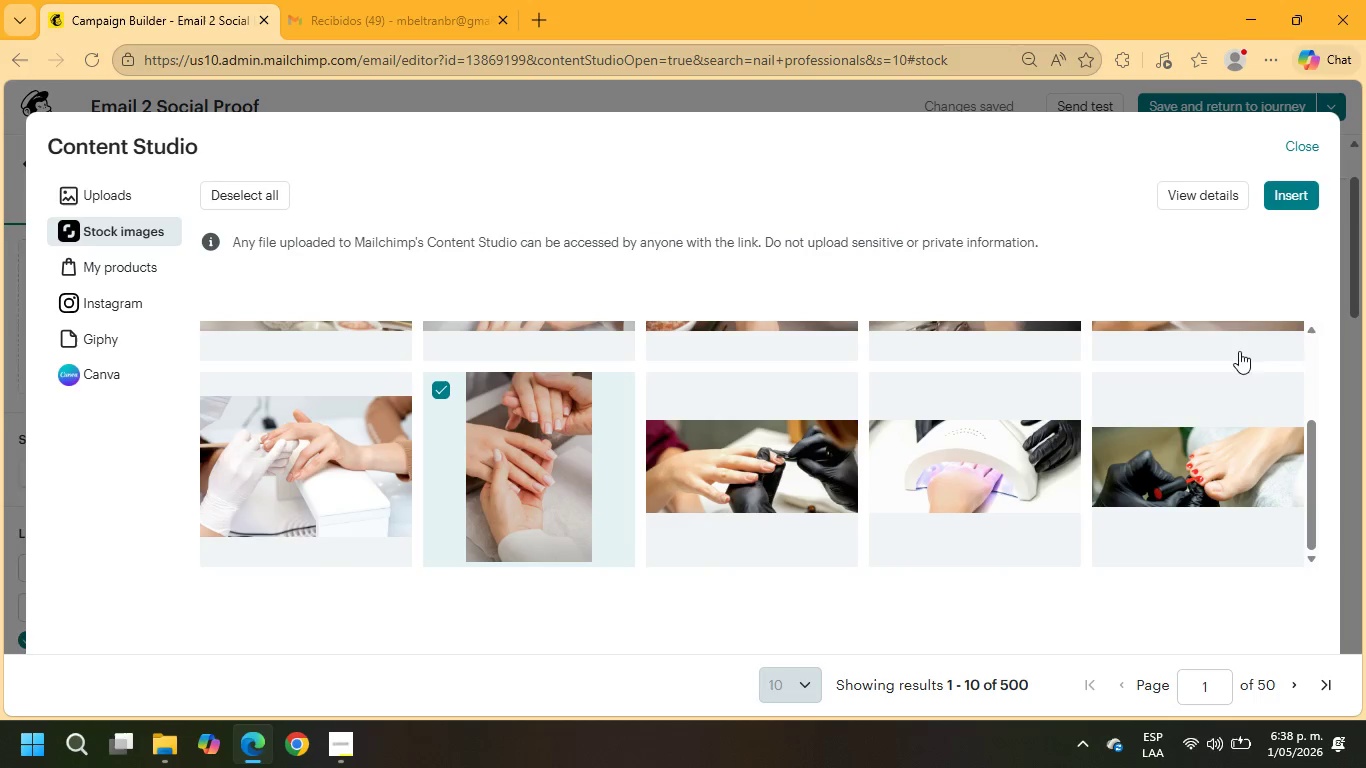 
left_click([1284, 198])
 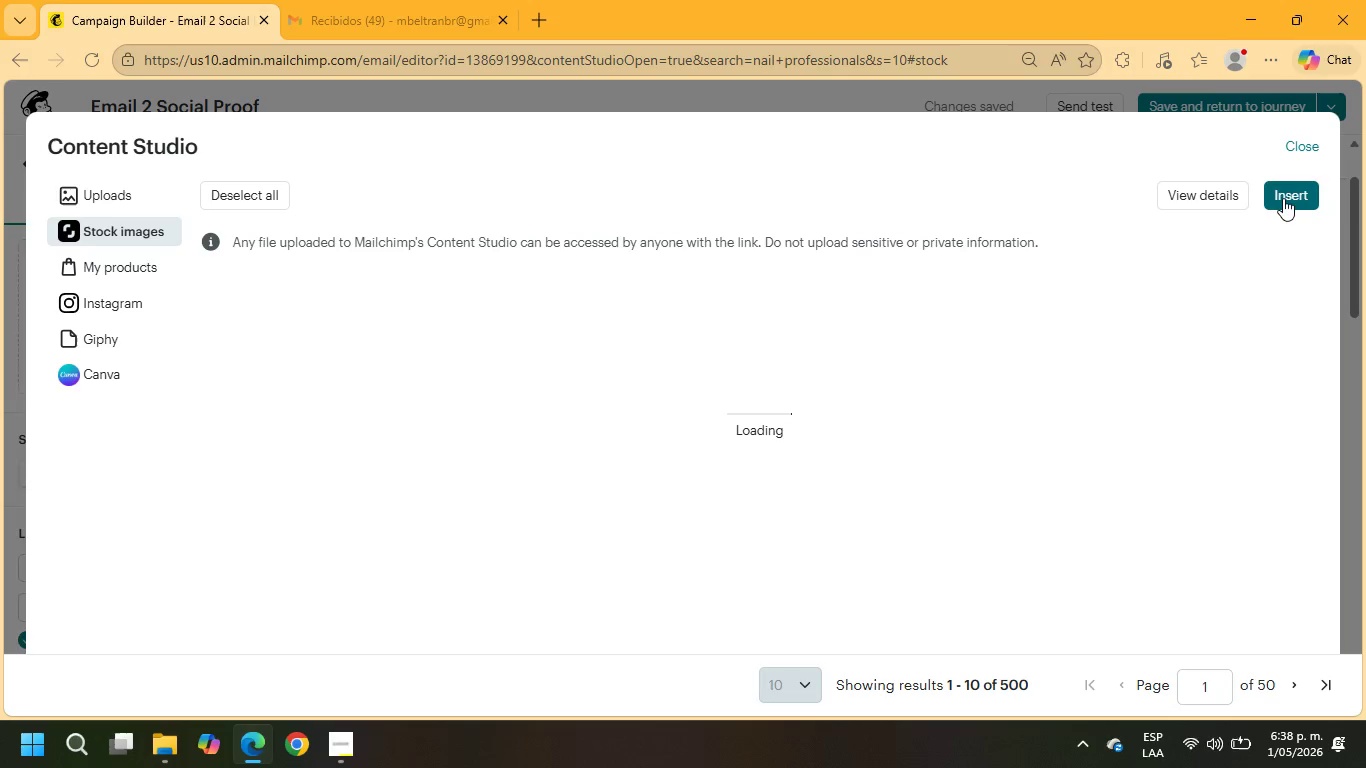 
wait(10.8)
 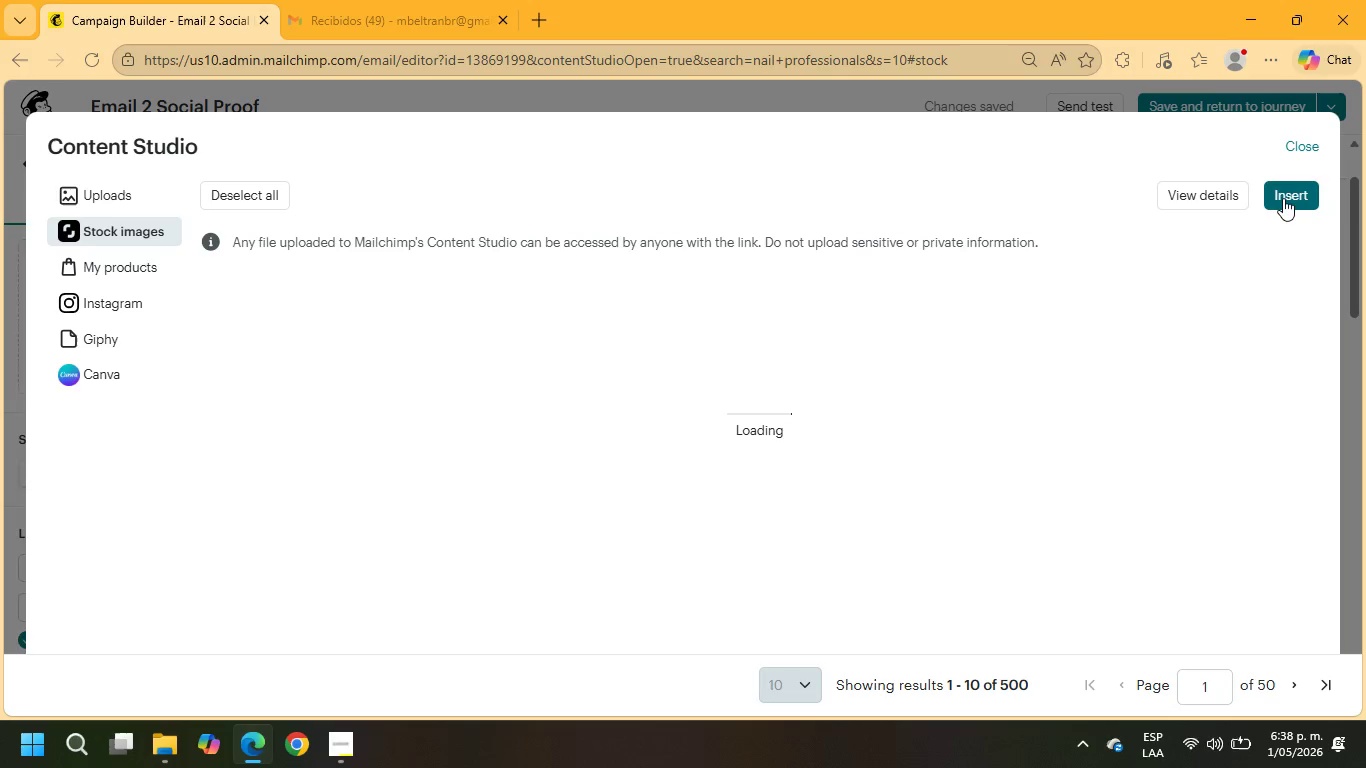 
left_click([688, 644])
 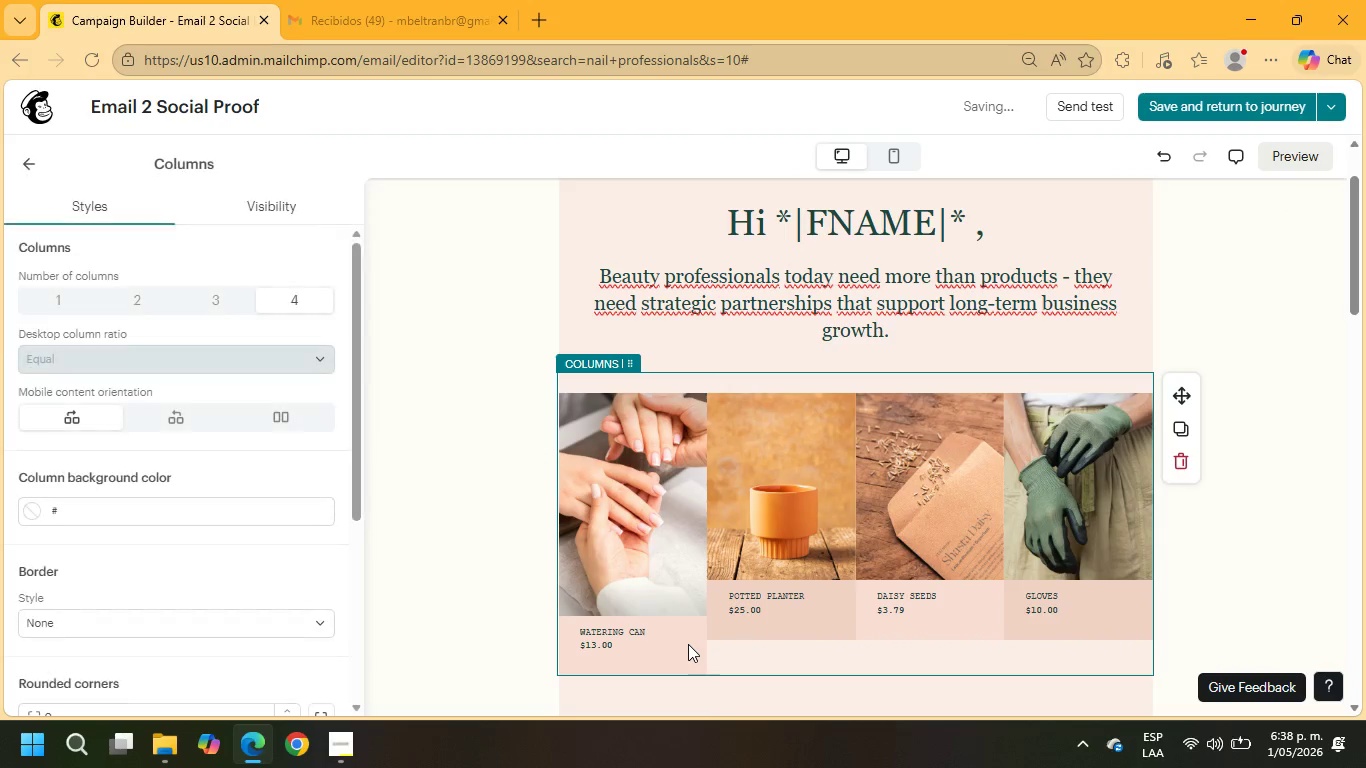 
left_click([686, 644])
 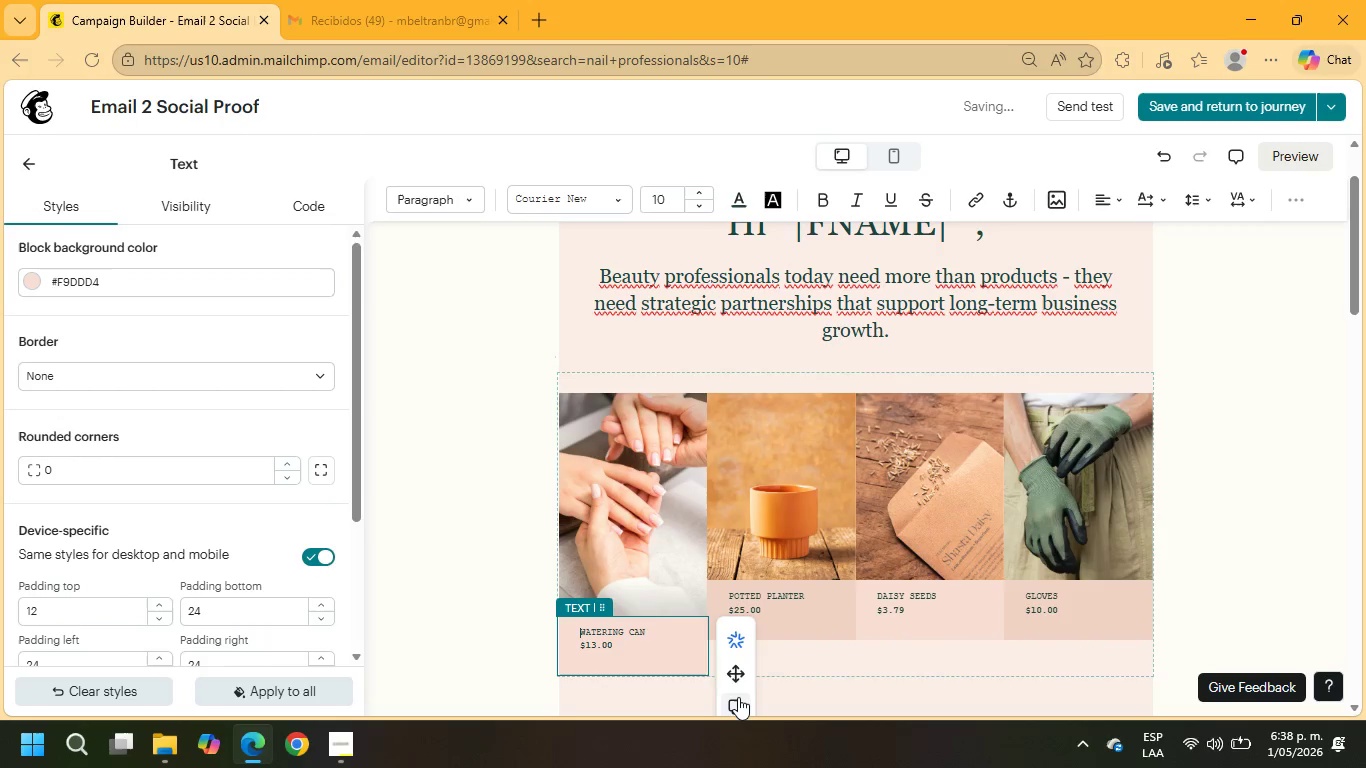 
scroll: coordinate [727, 661], scroll_direction: down, amount: 2.0
 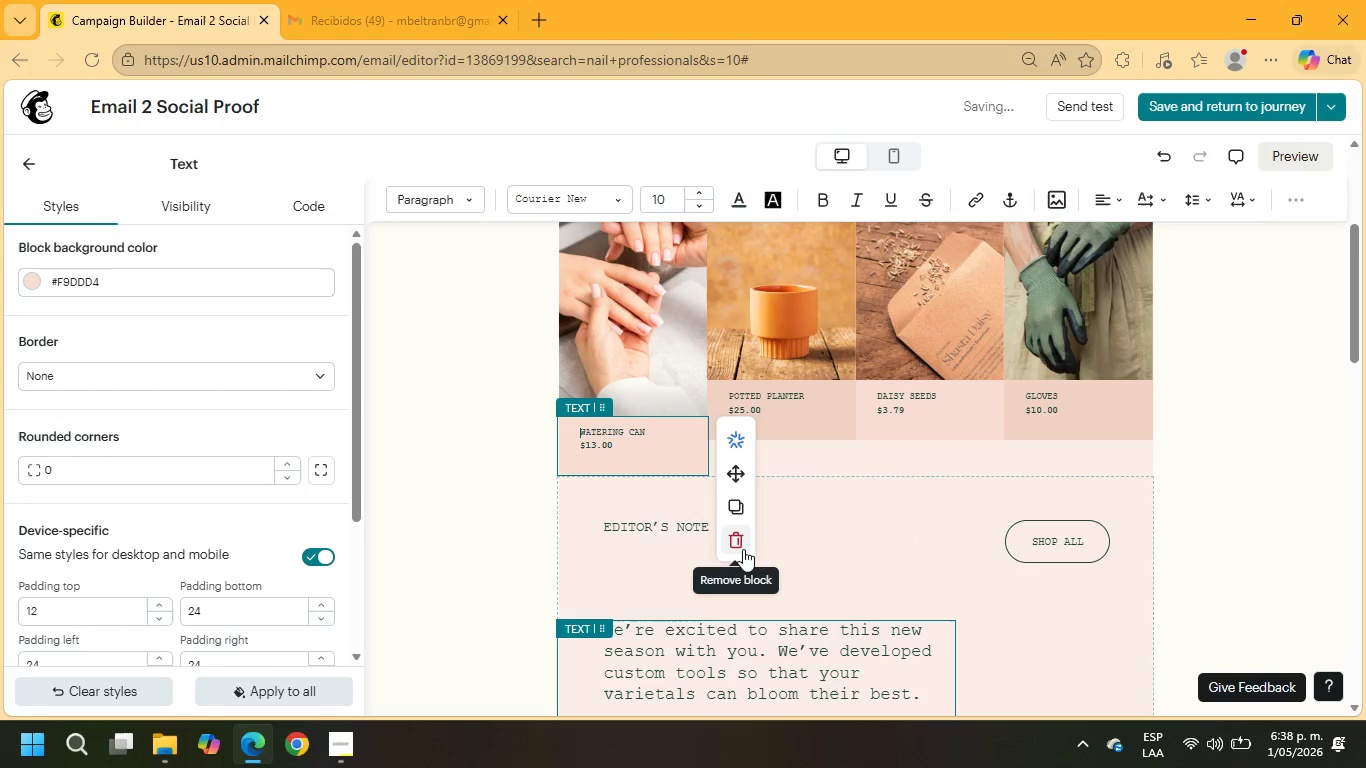 
left_click([740, 549])
 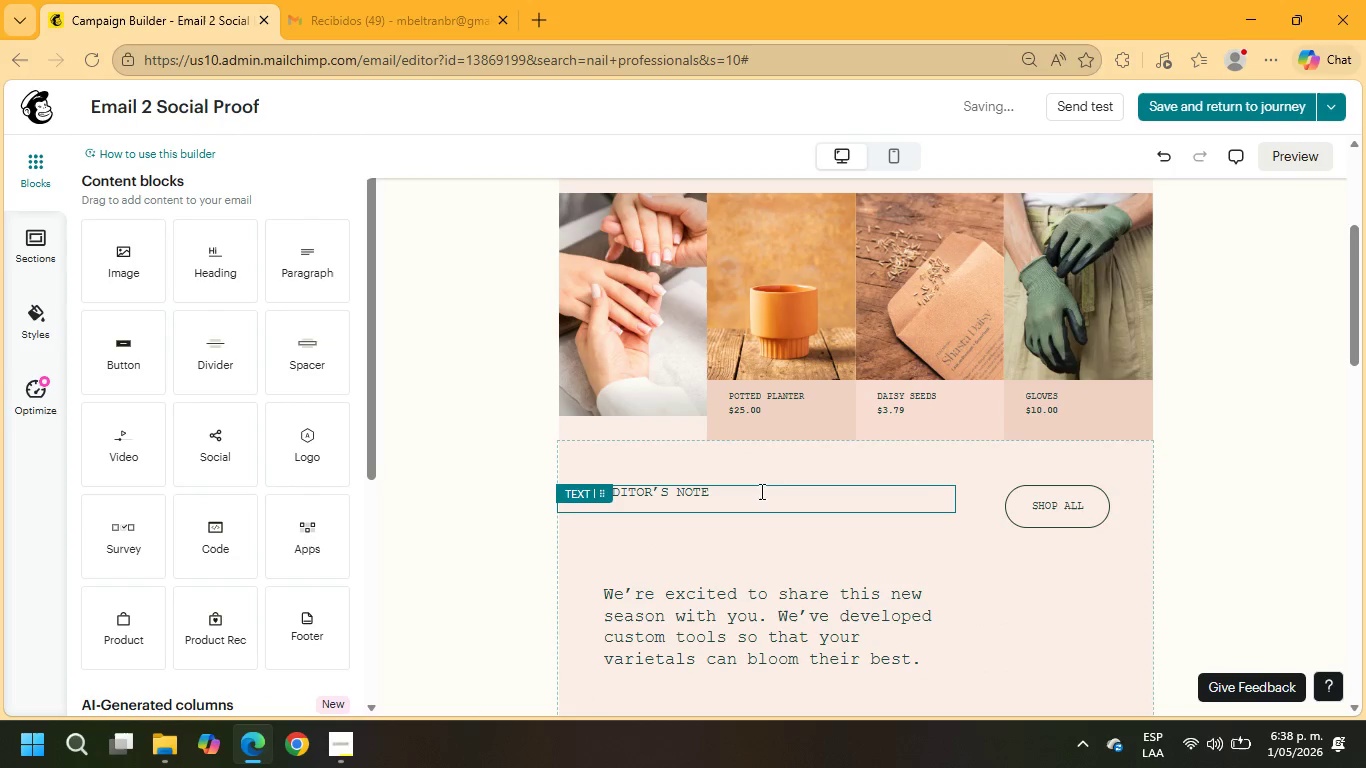 
left_click([1156, 146])
 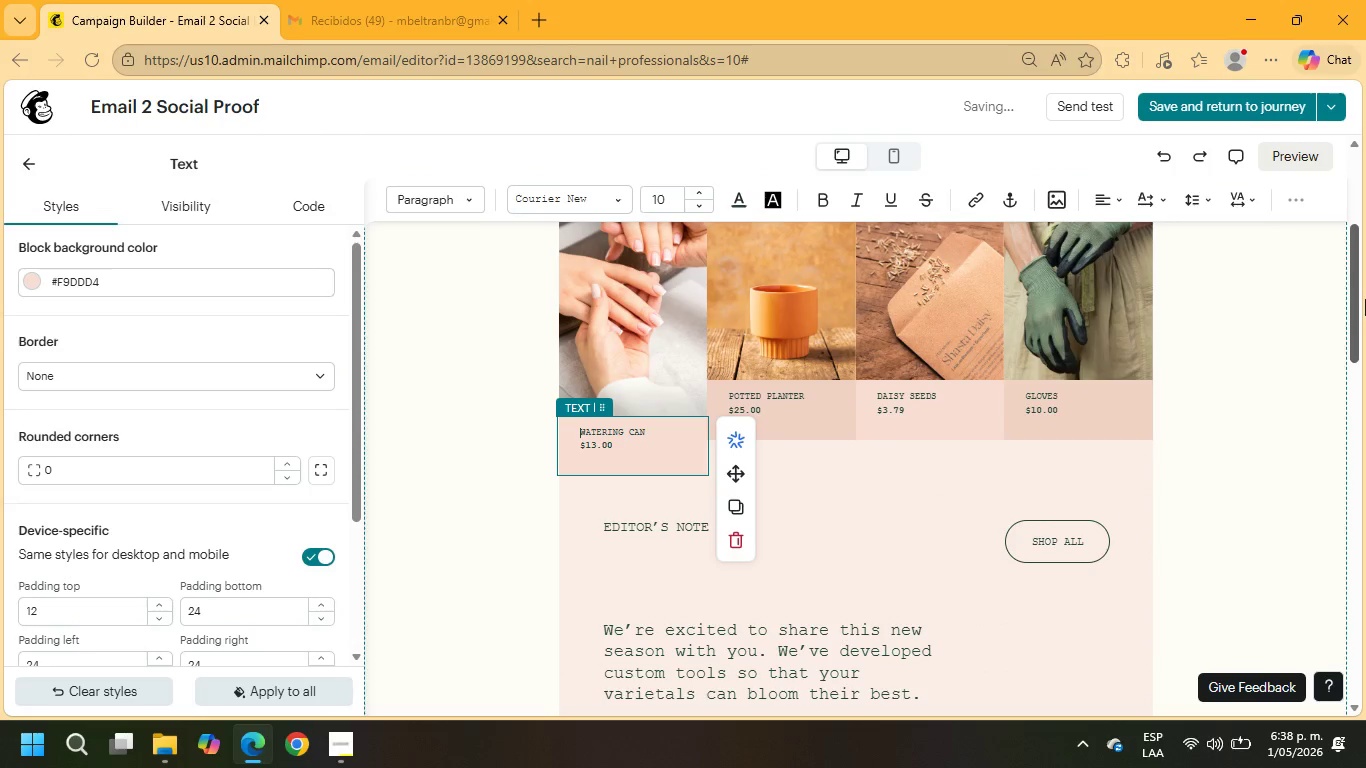 
left_click([772, 287])
 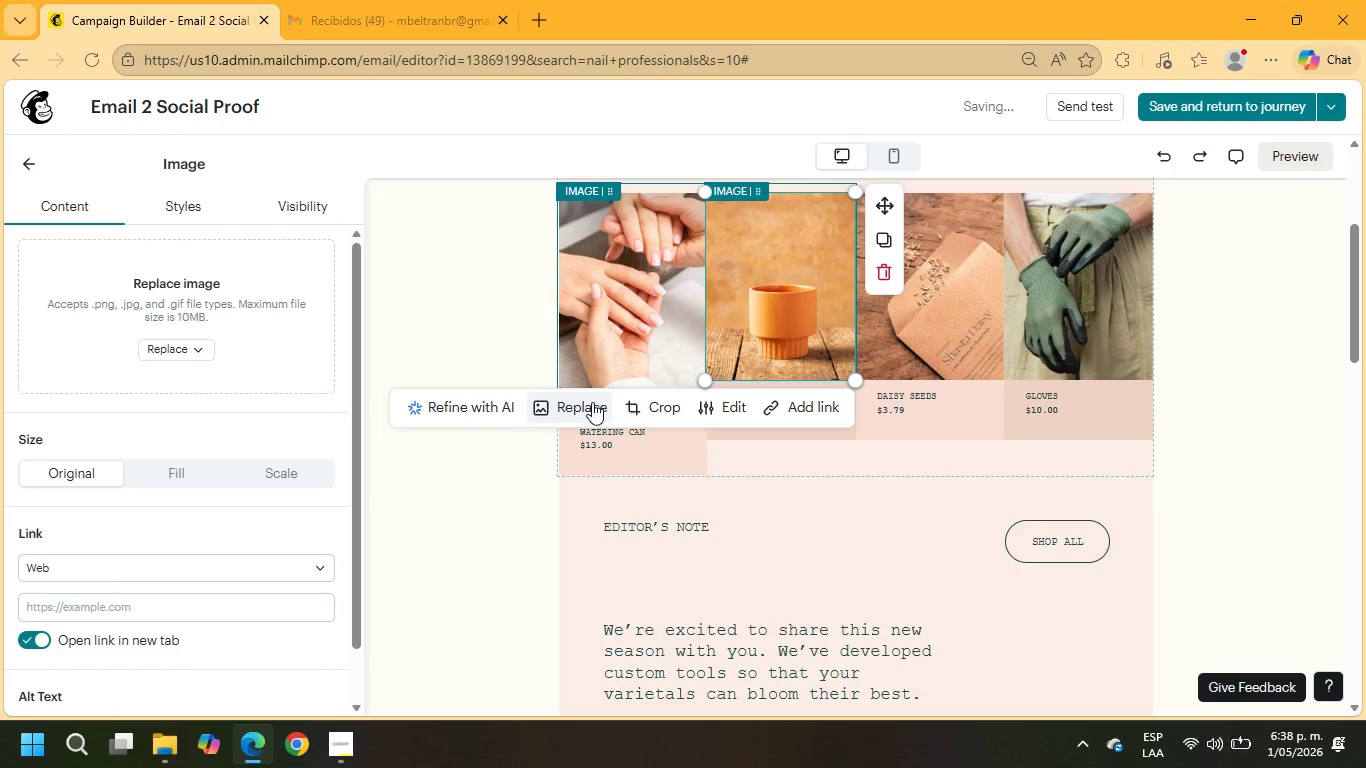 
left_click([591, 403])
 